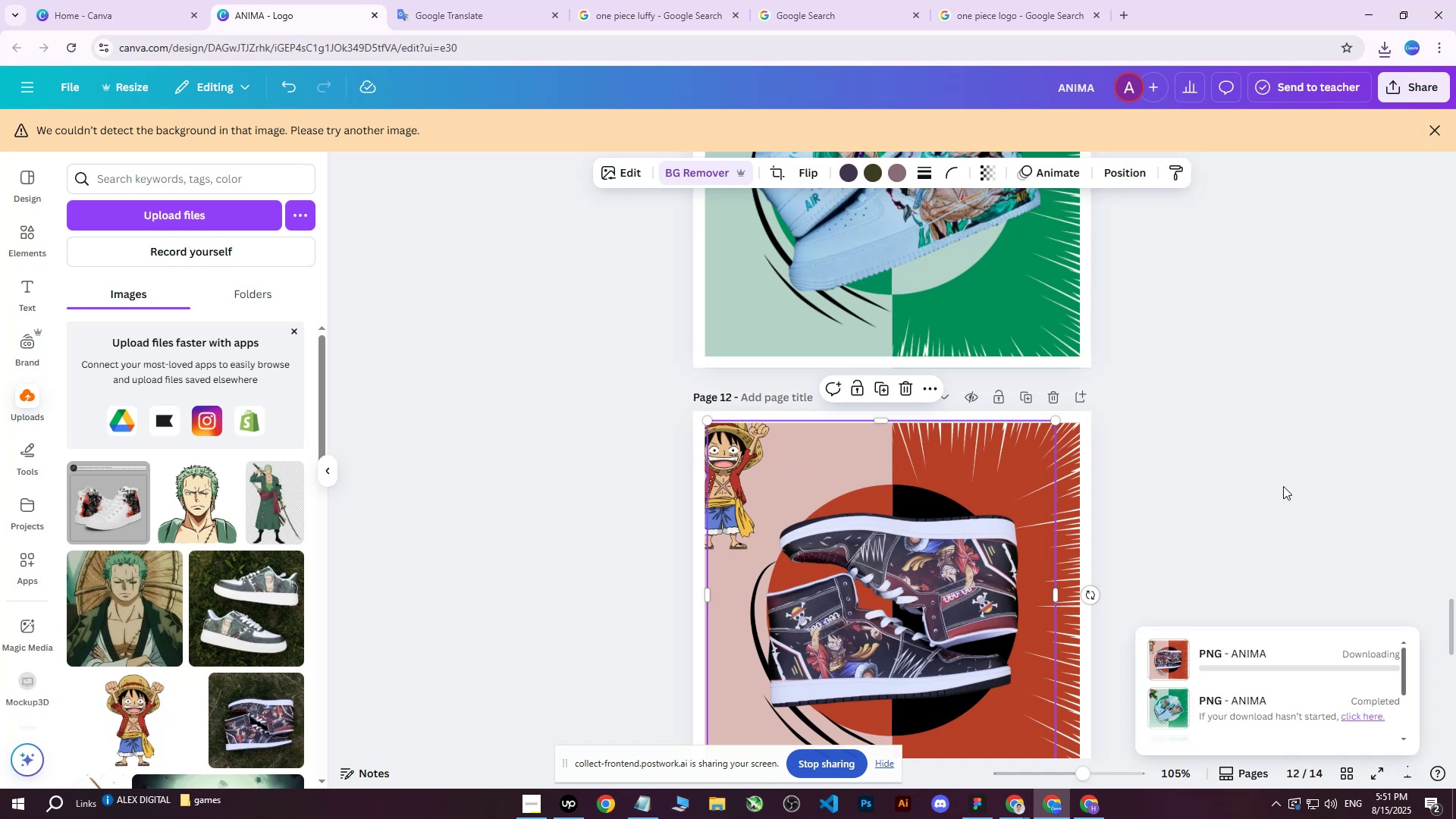 
scroll: coordinate [1242, 482], scroll_direction: up, amount: 3.0
 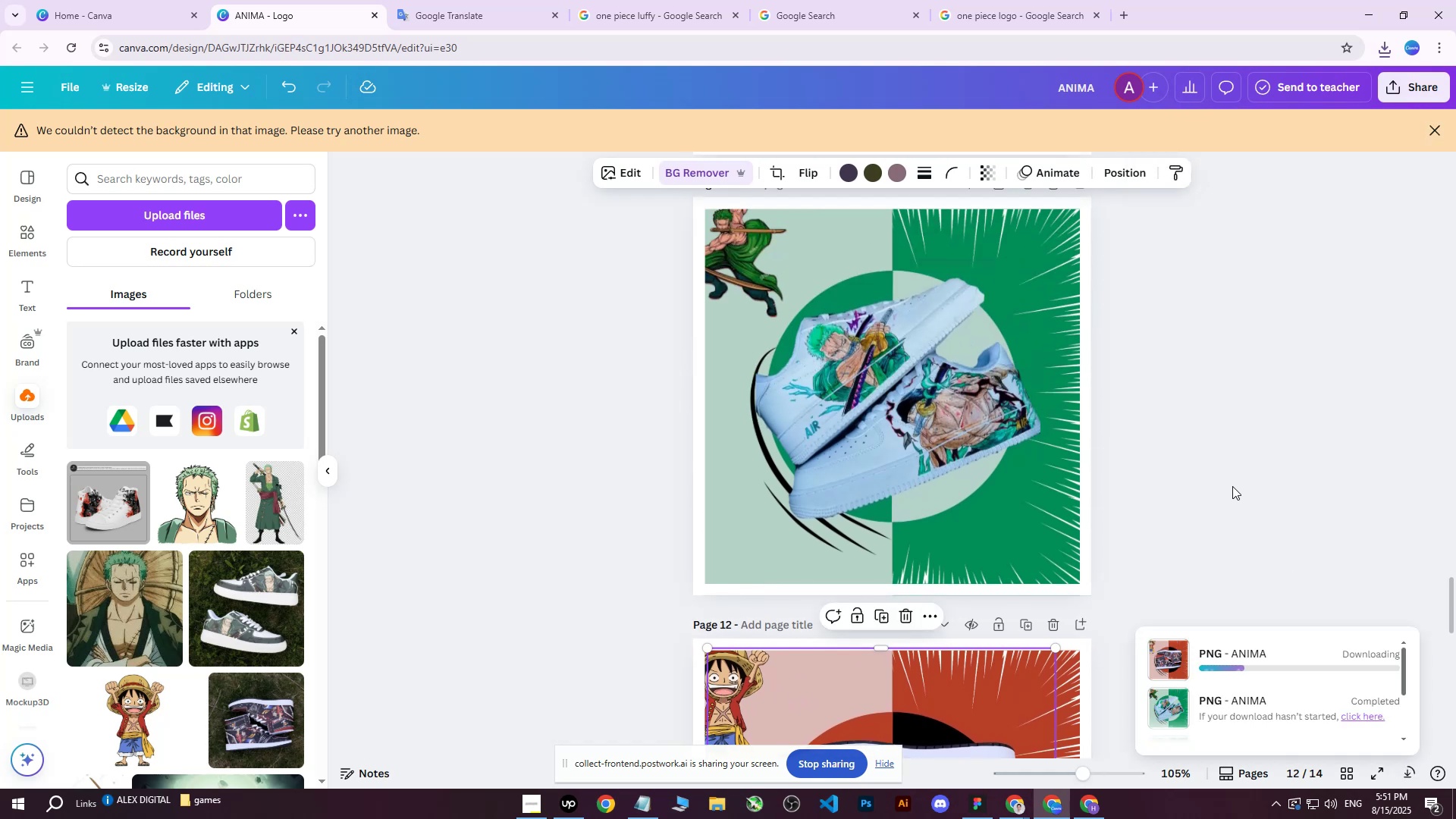 
scroll: coordinate [1232, 486], scroll_direction: down, amount: 5.0
 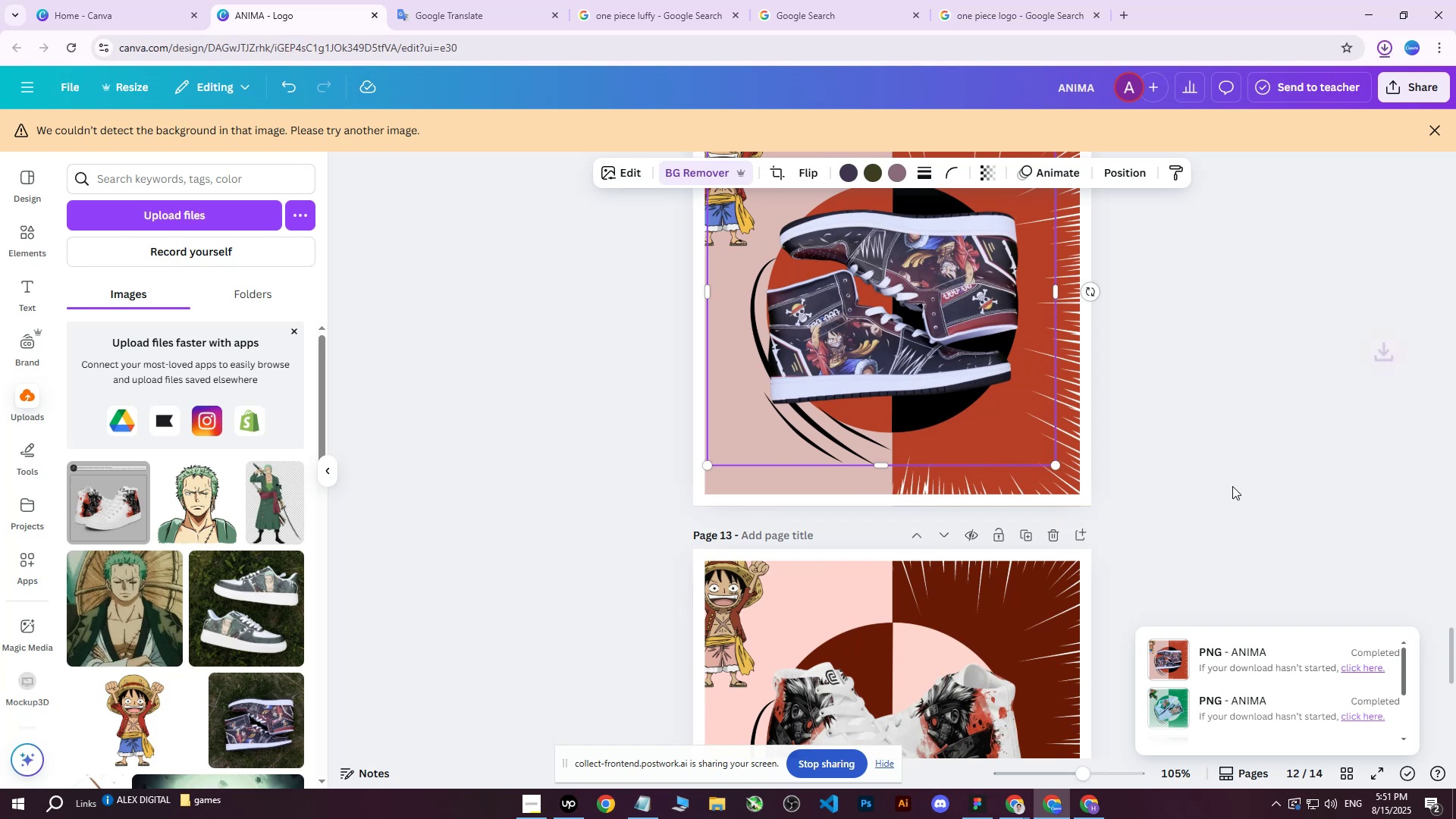 
scroll: coordinate [1232, 486], scroll_direction: up, amount: 2.0
 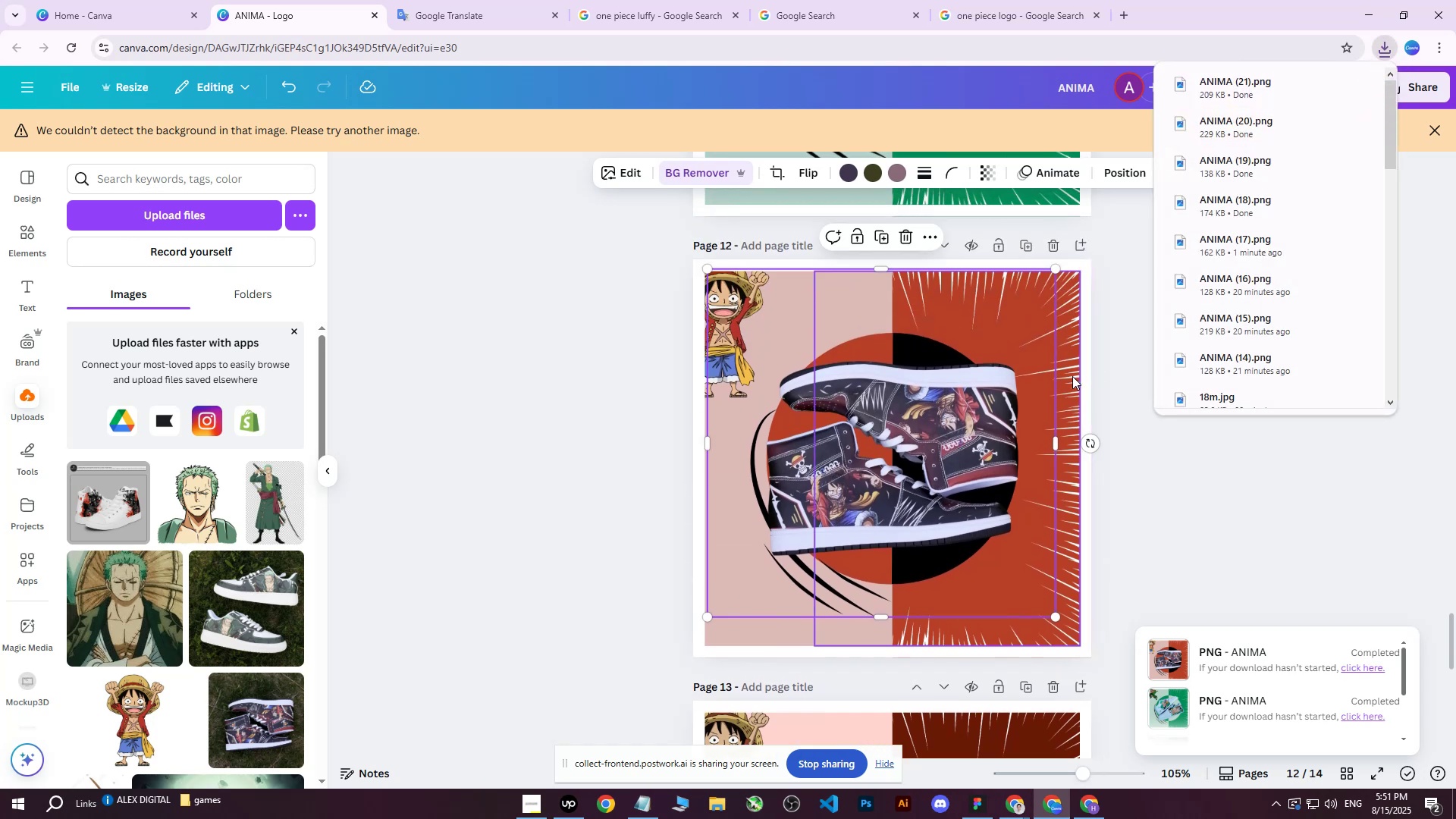 
left_click([1066, 380])
 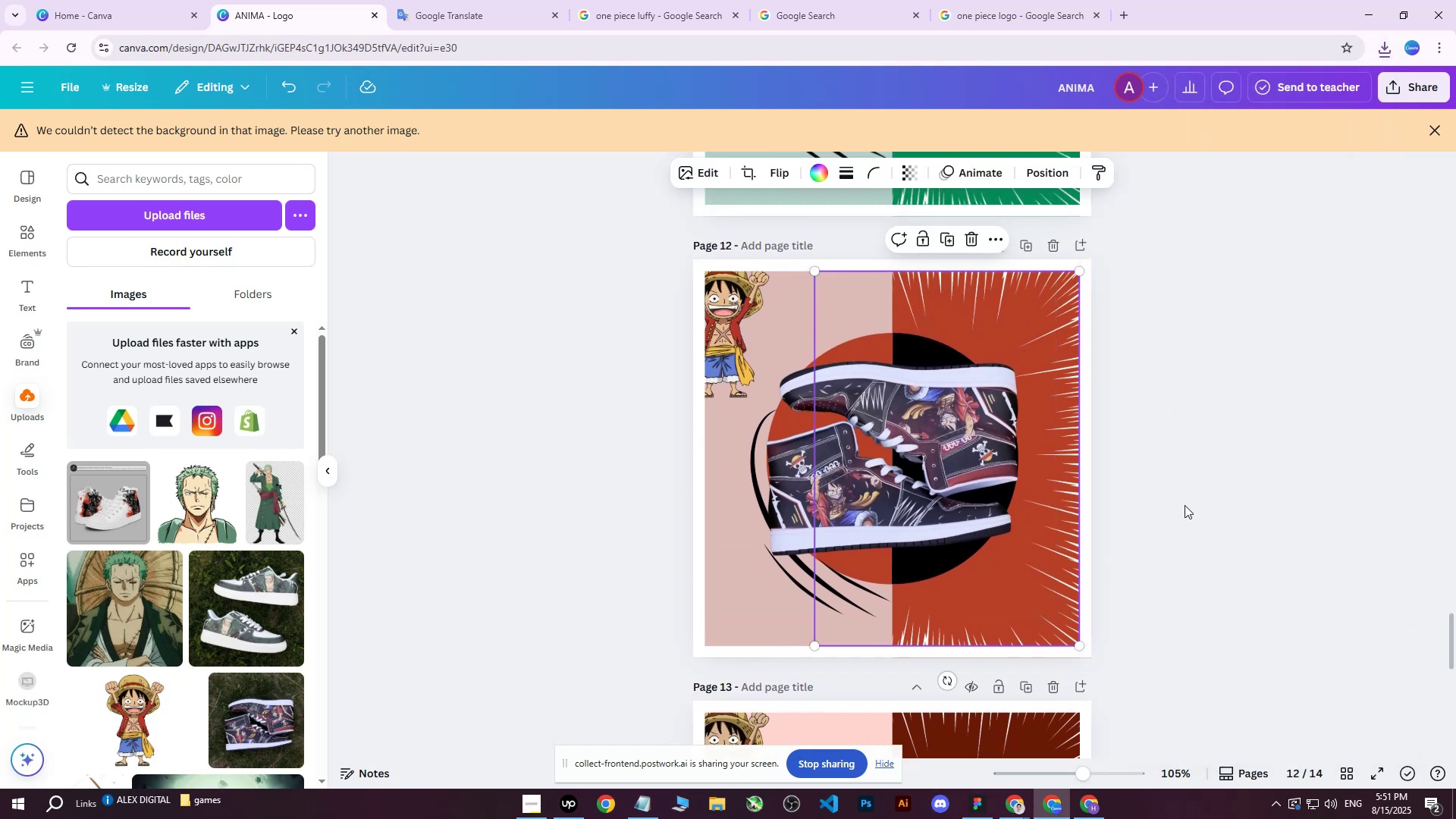 
scroll: coordinate [1199, 490], scroll_direction: down, amount: 6.0
 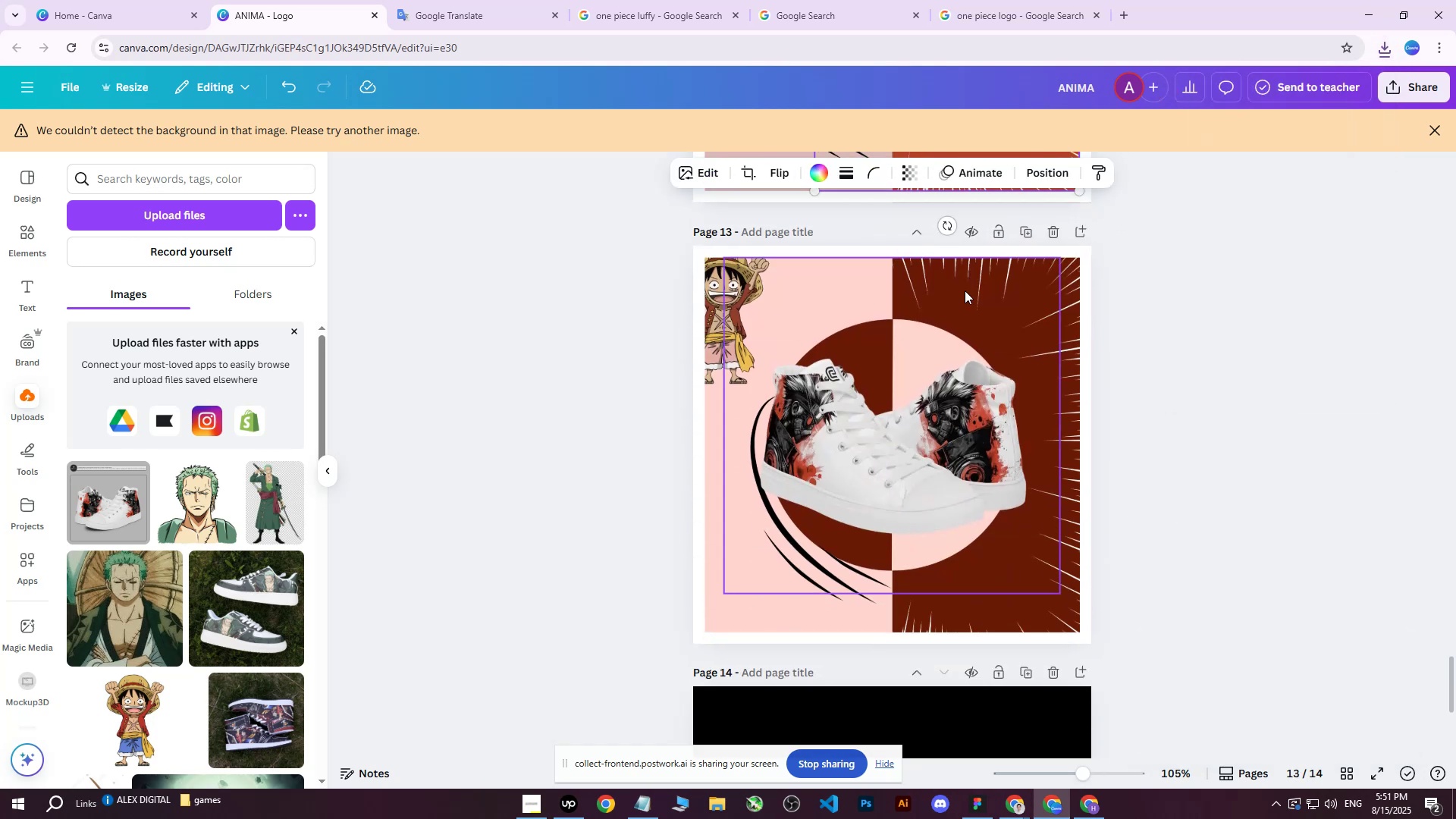 
left_click([961, 274])
 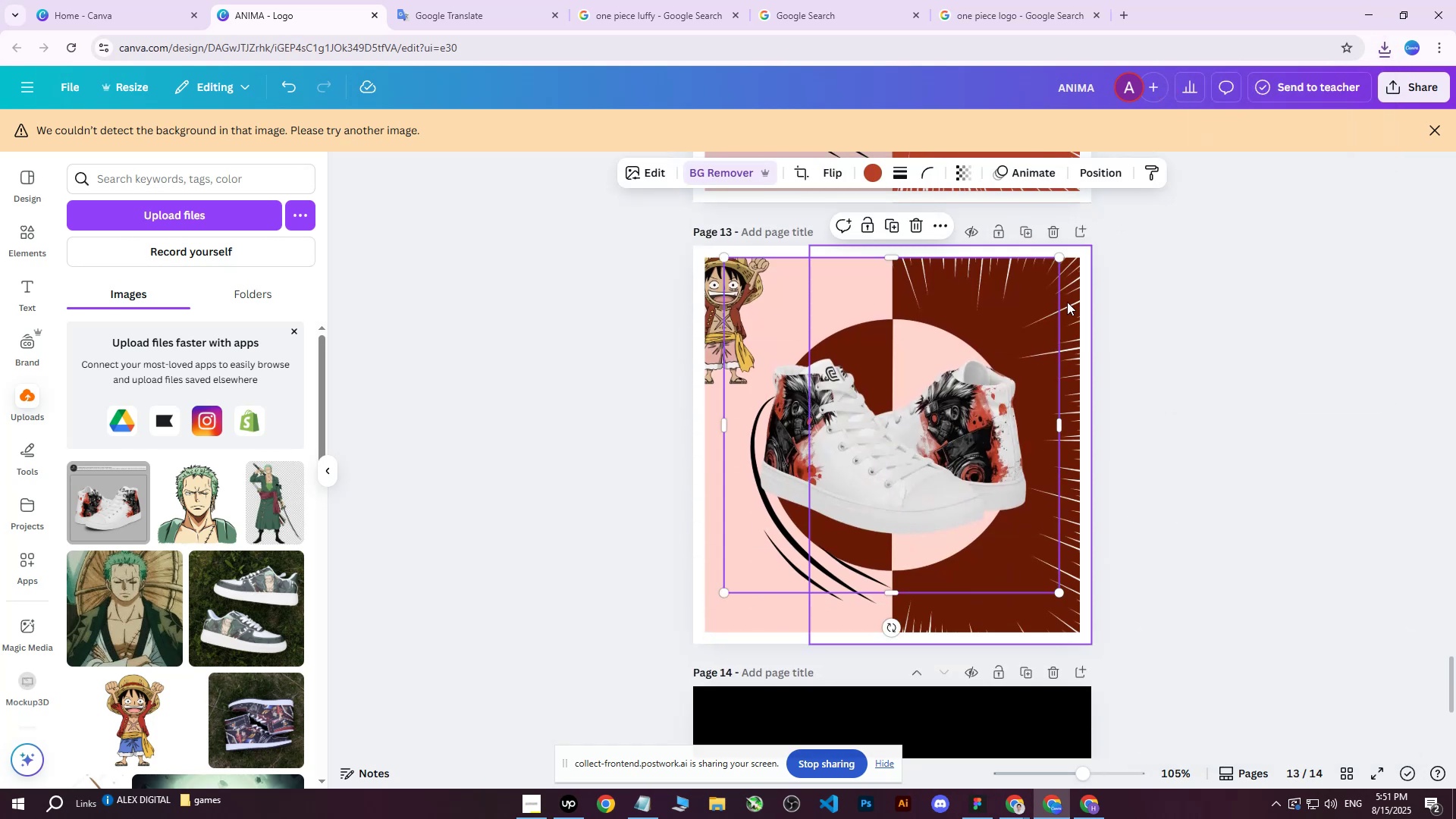 
left_click([1067, 302])
 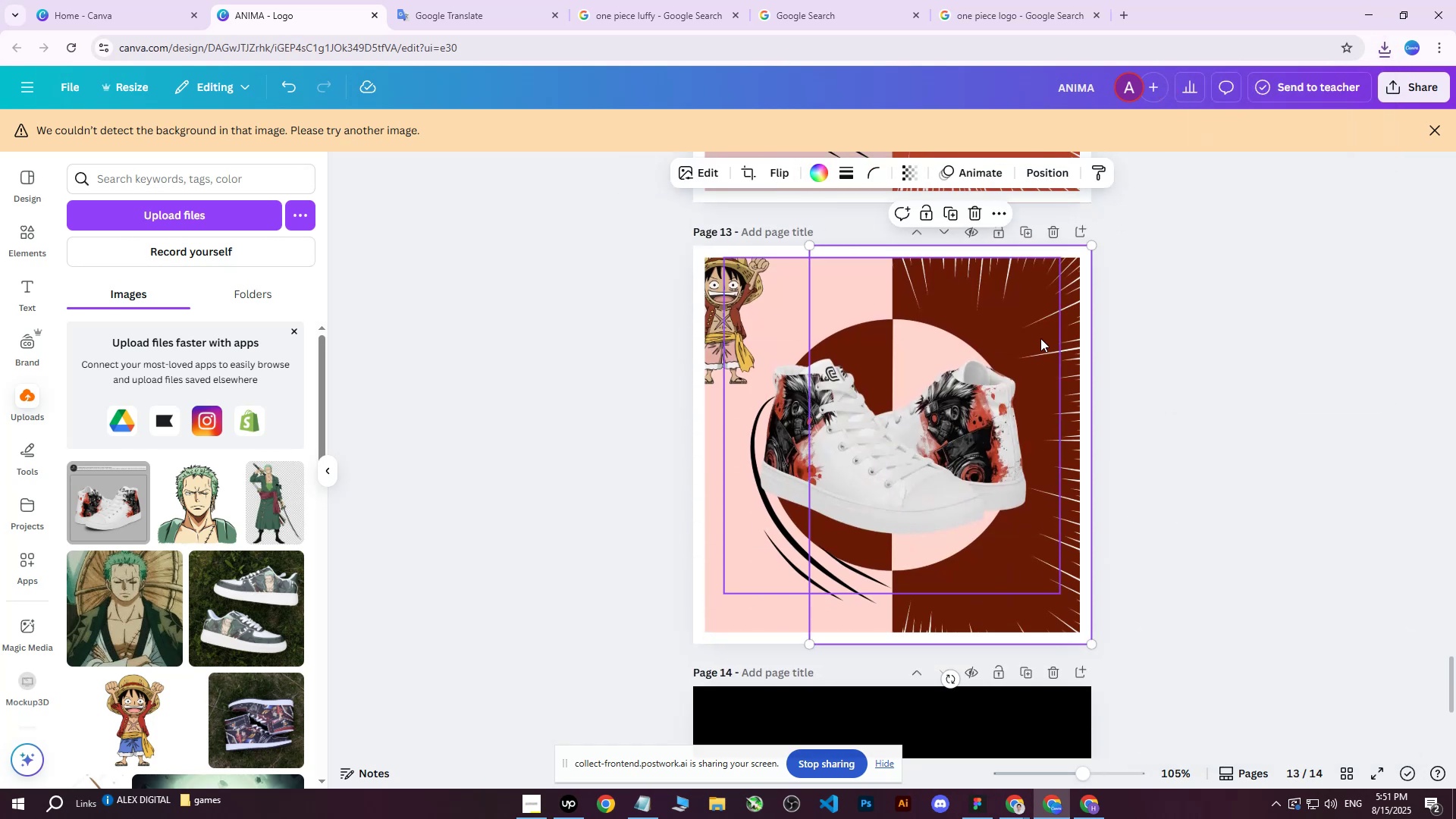 
scroll: coordinate [887, 344], scroll_direction: up, amount: 2.0
 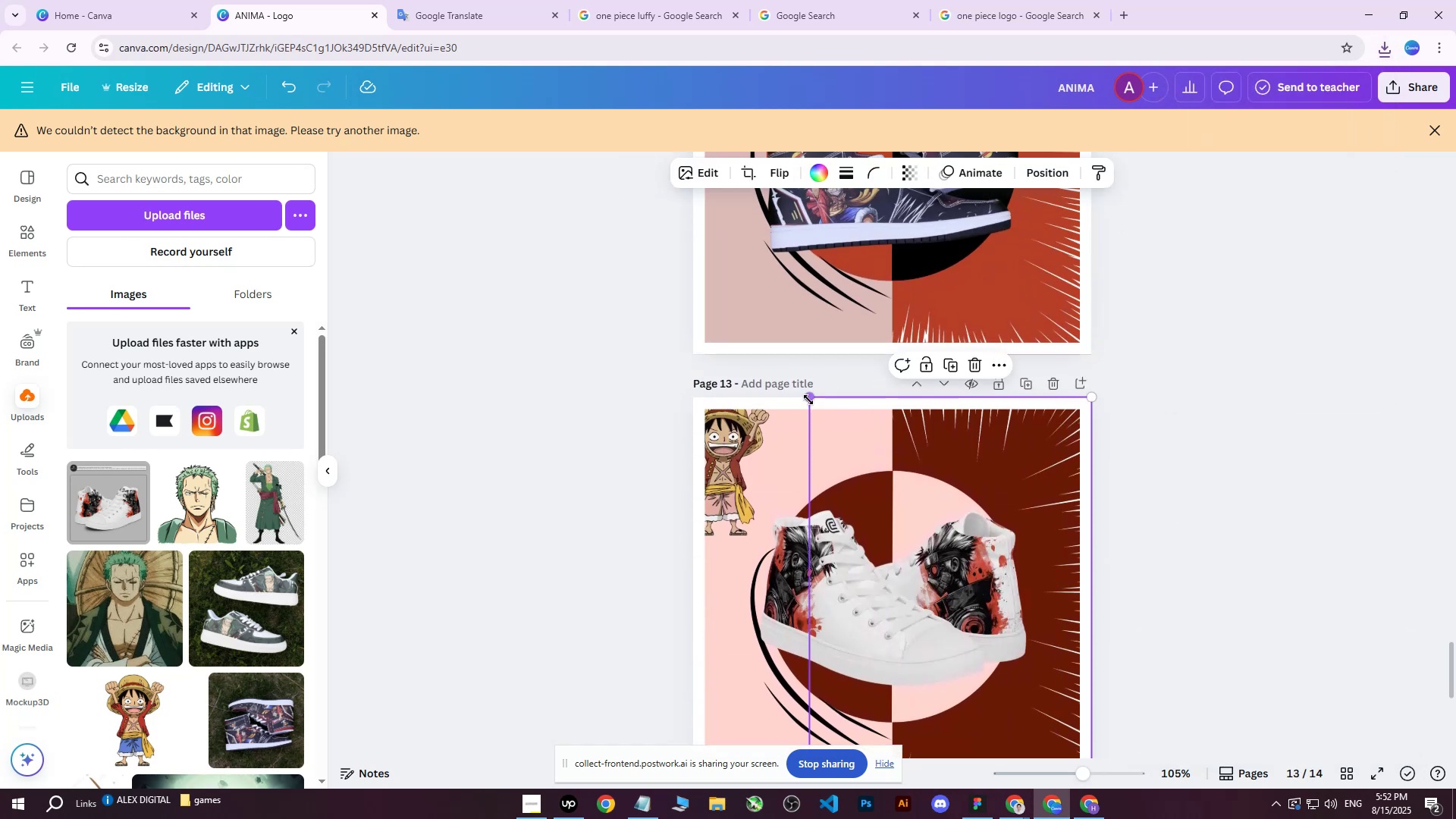 
left_click_drag(start_coordinate=[808, 397], to_coordinate=[811, 411])
 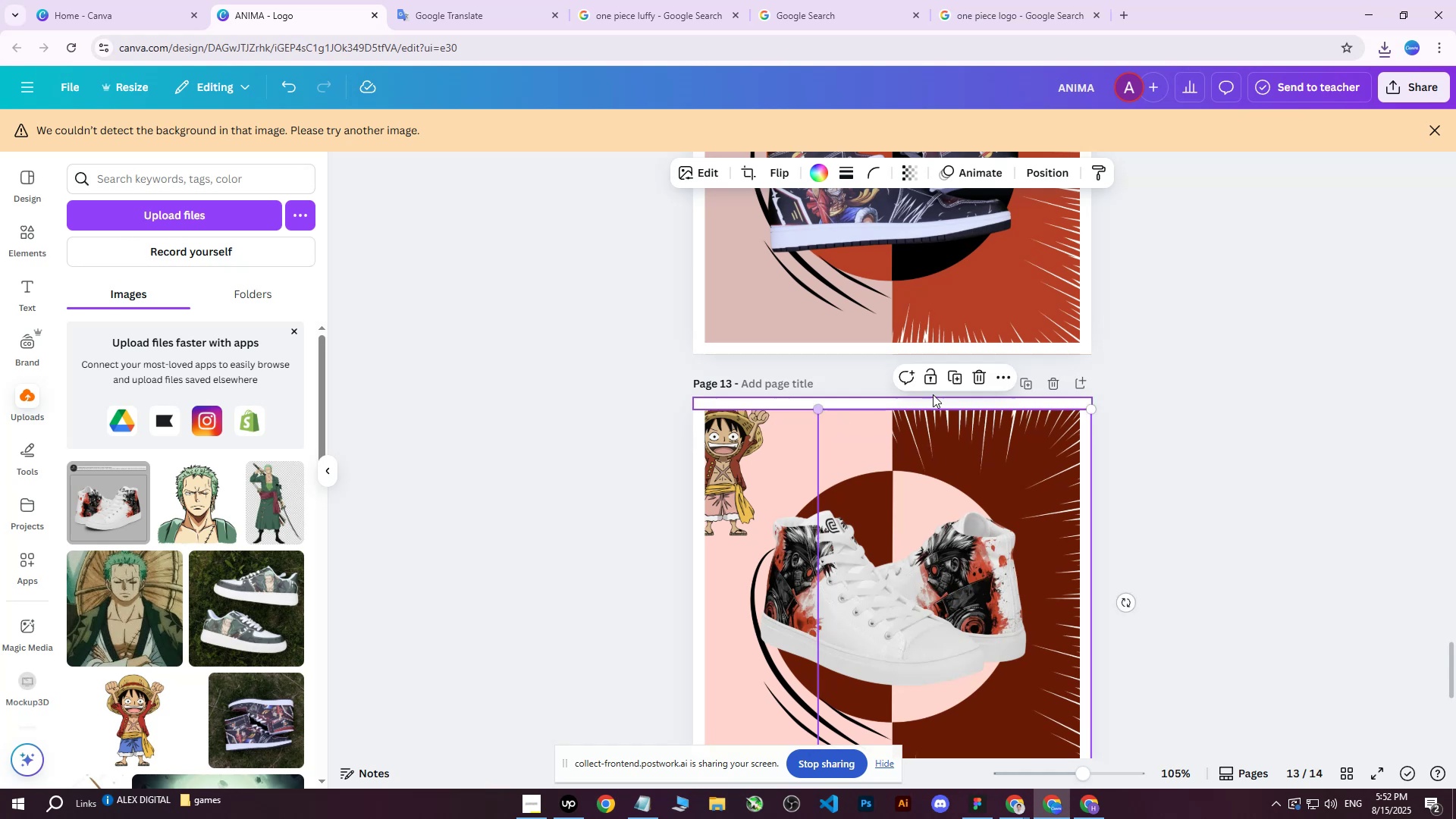 
scroll: coordinate [959, 408], scroll_direction: down, amount: 3.0
 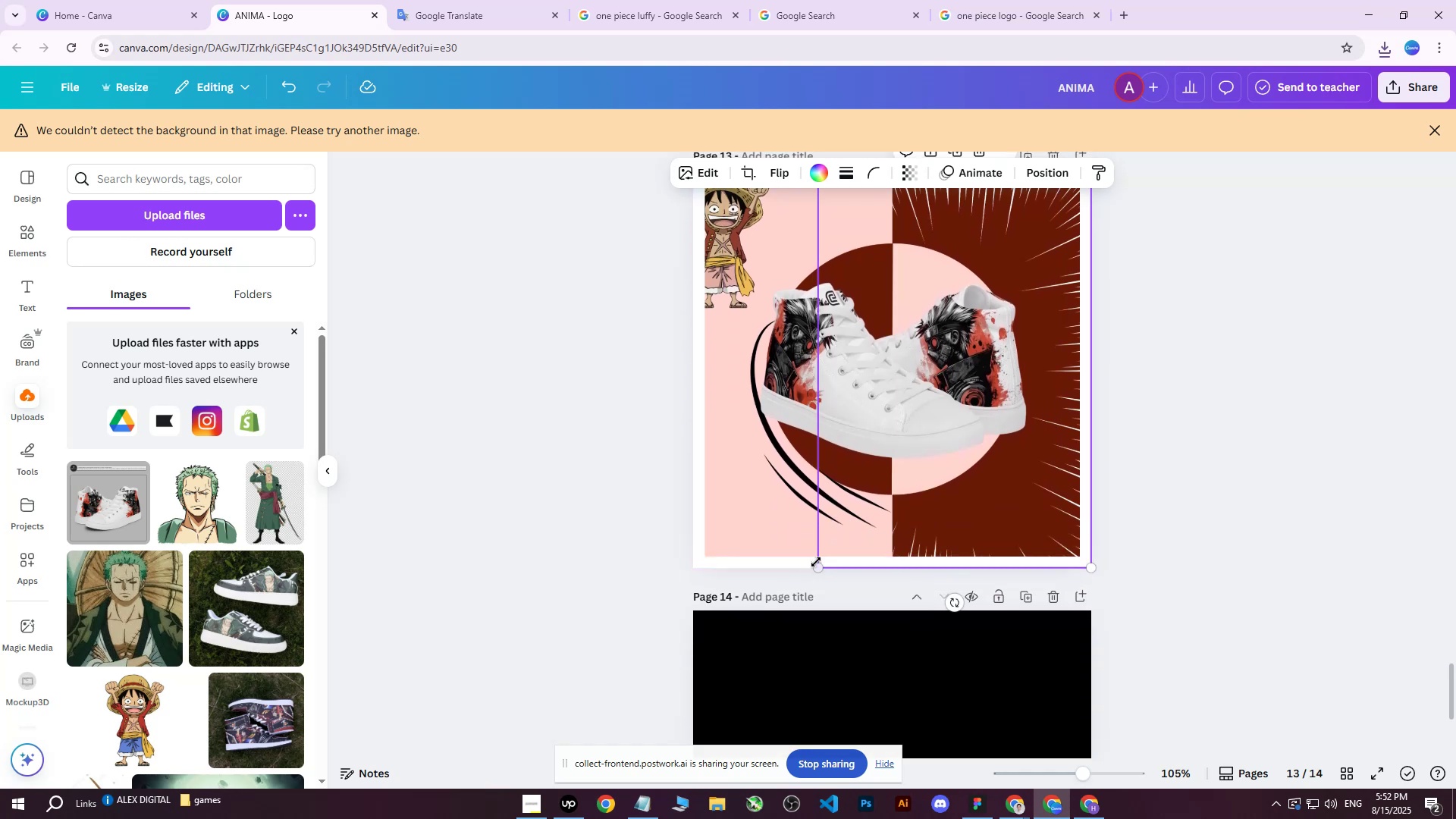 
left_click_drag(start_coordinate=[816, 564], to_coordinate=[815, 549])
 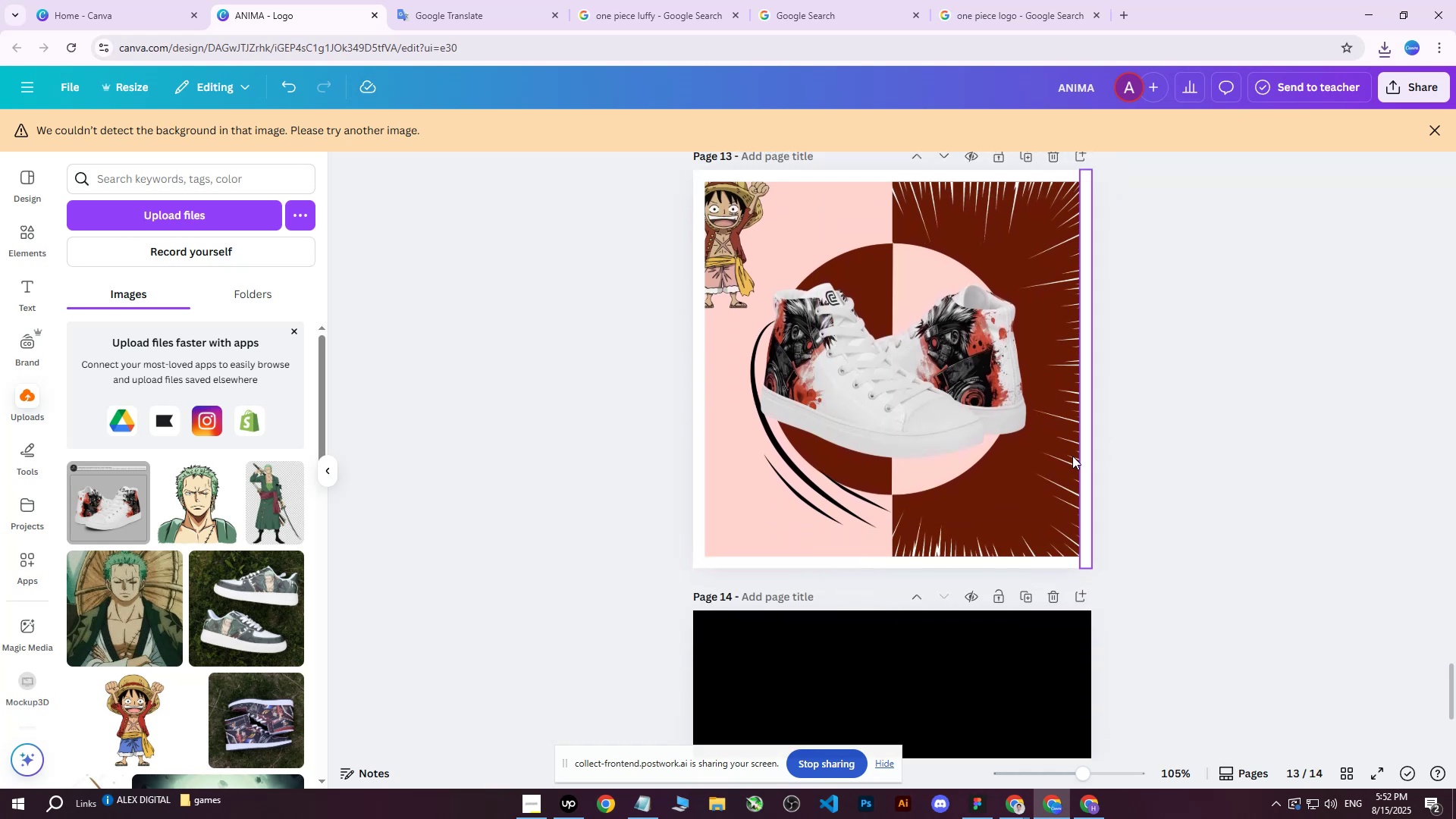 
double_click([1054, 465])
 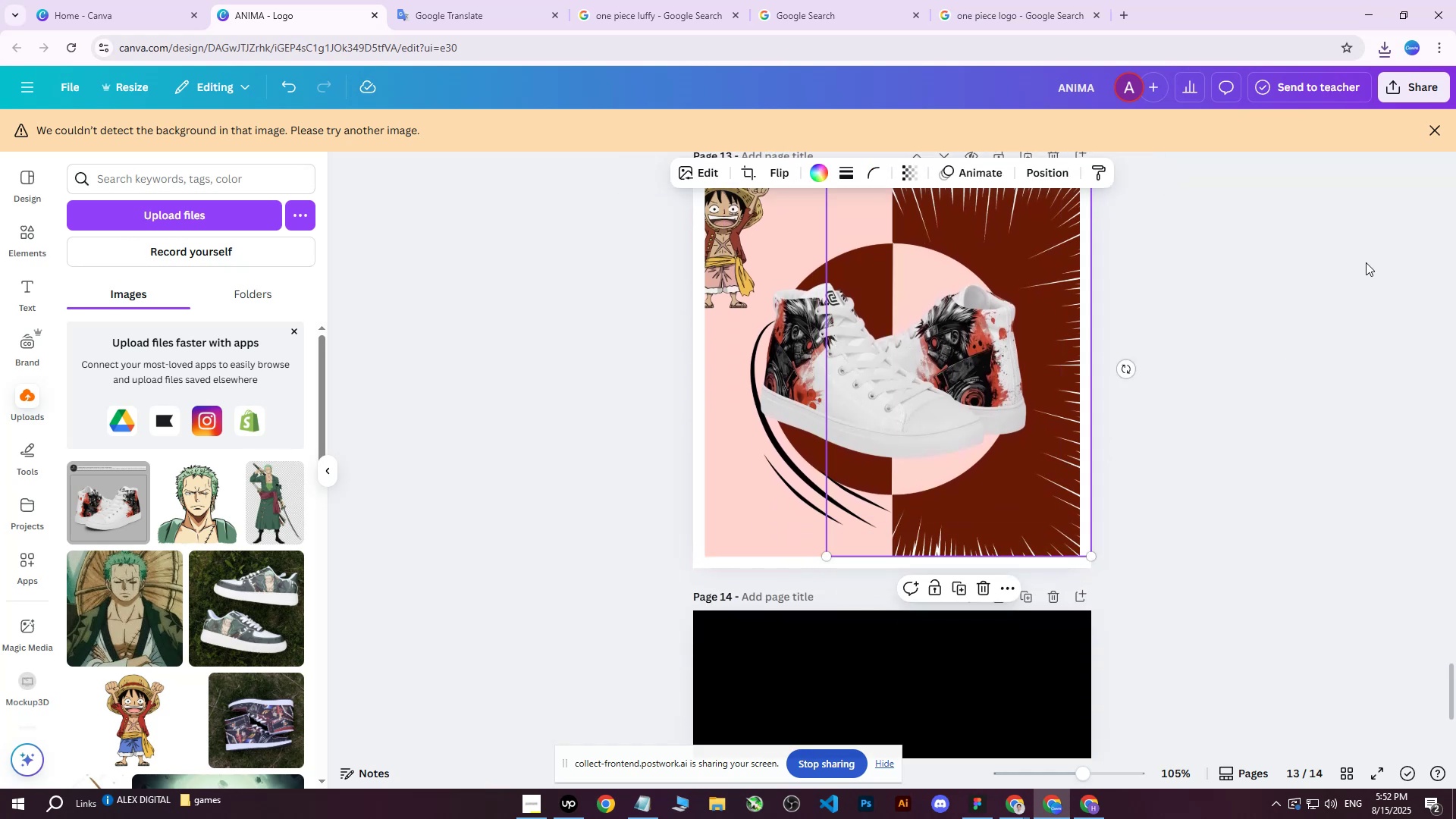 
hold_key(key=ArrowLeft, duration=0.89)
 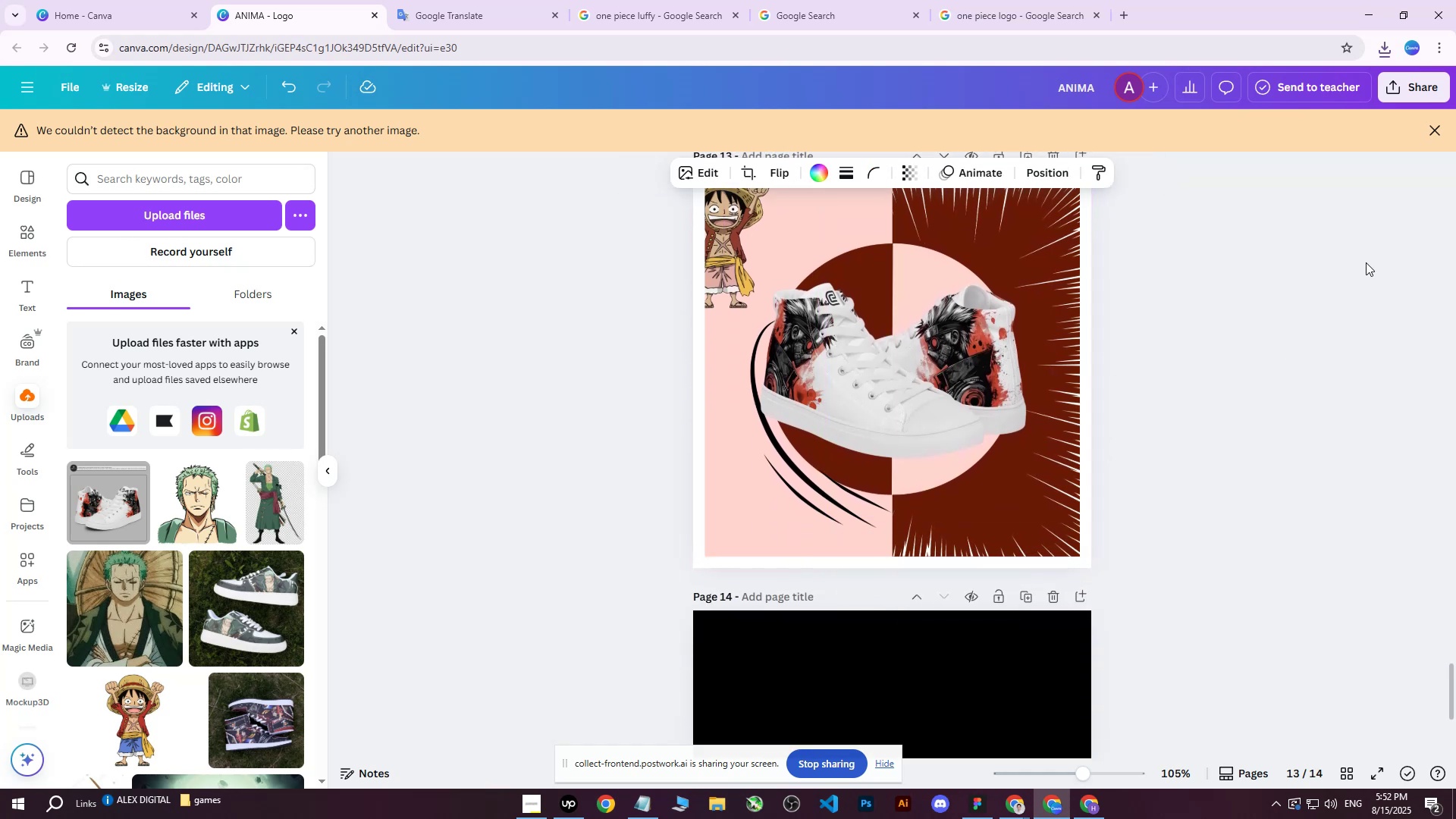 
key(ArrowLeft)
 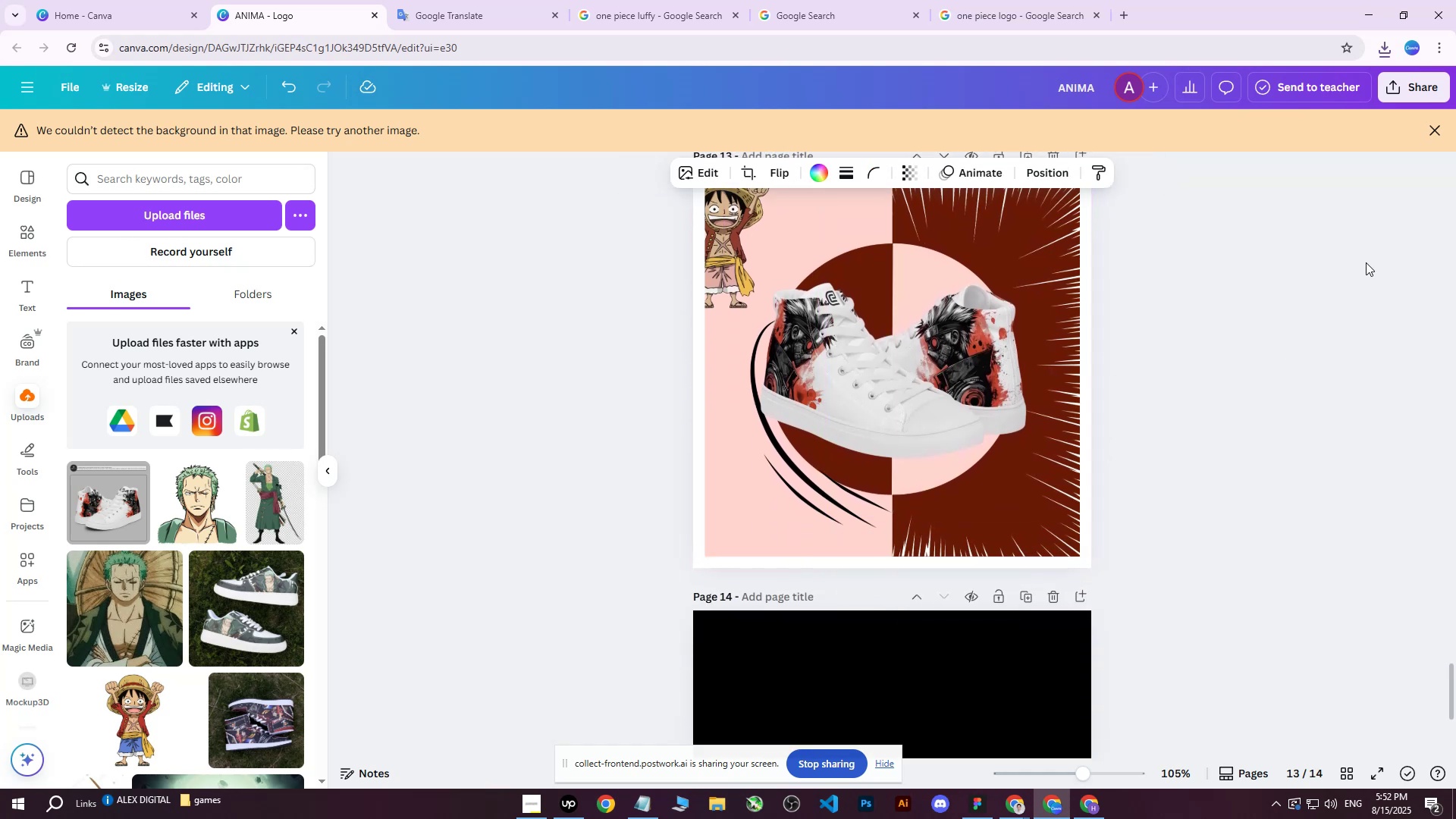 
key(ArrowLeft)
 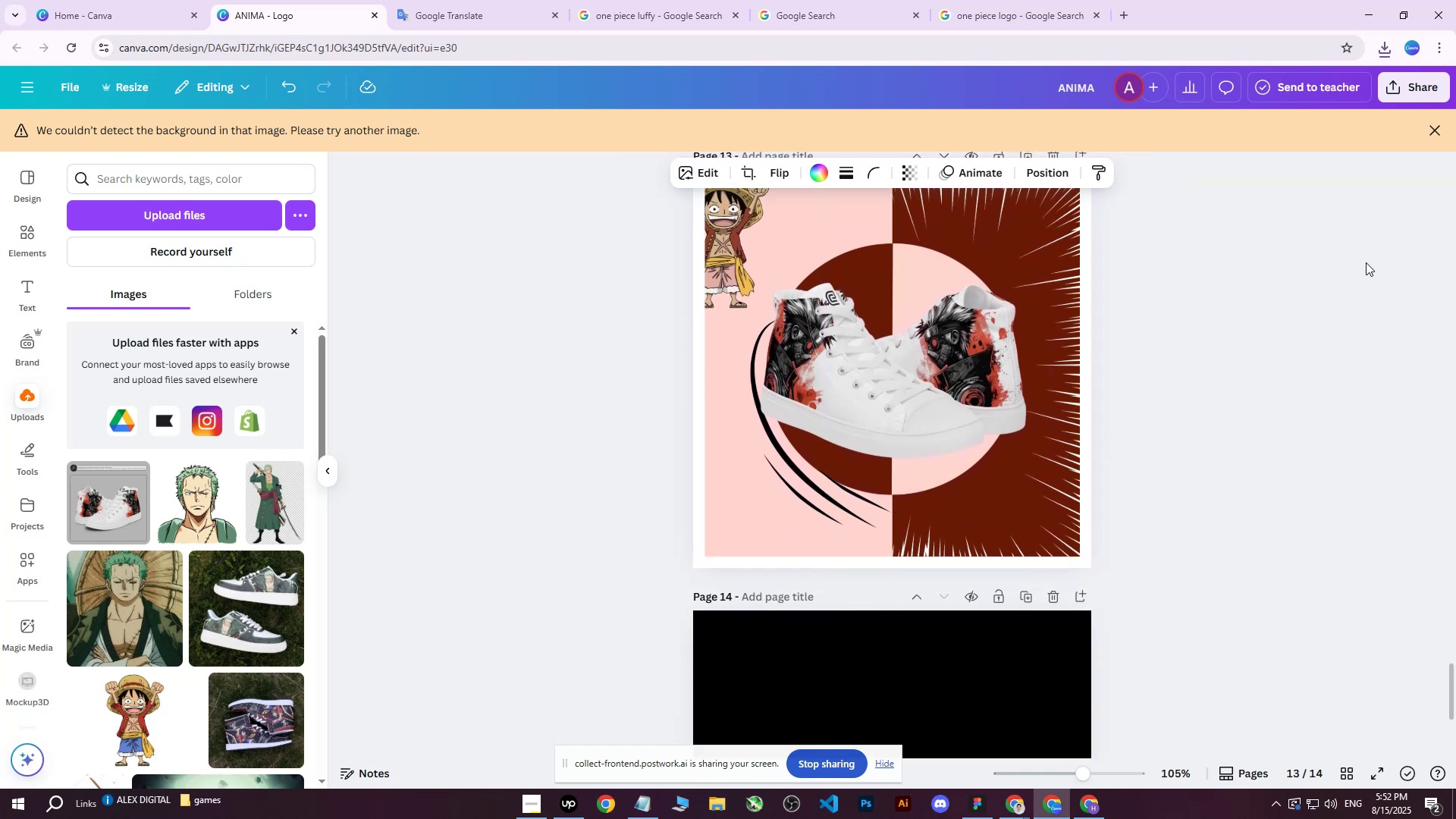 
key(ArrowLeft)
 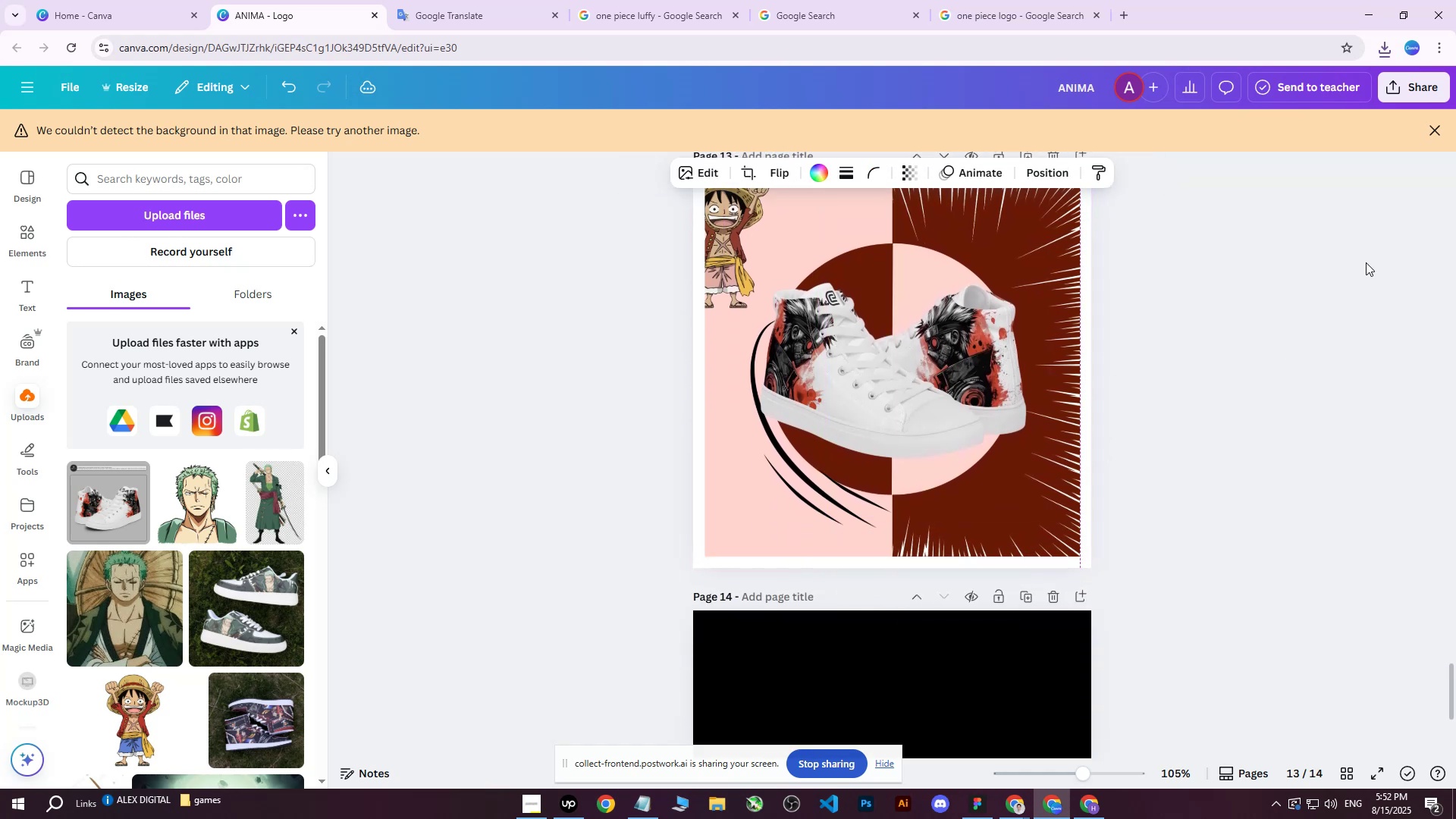 
key(ArrowLeft)
 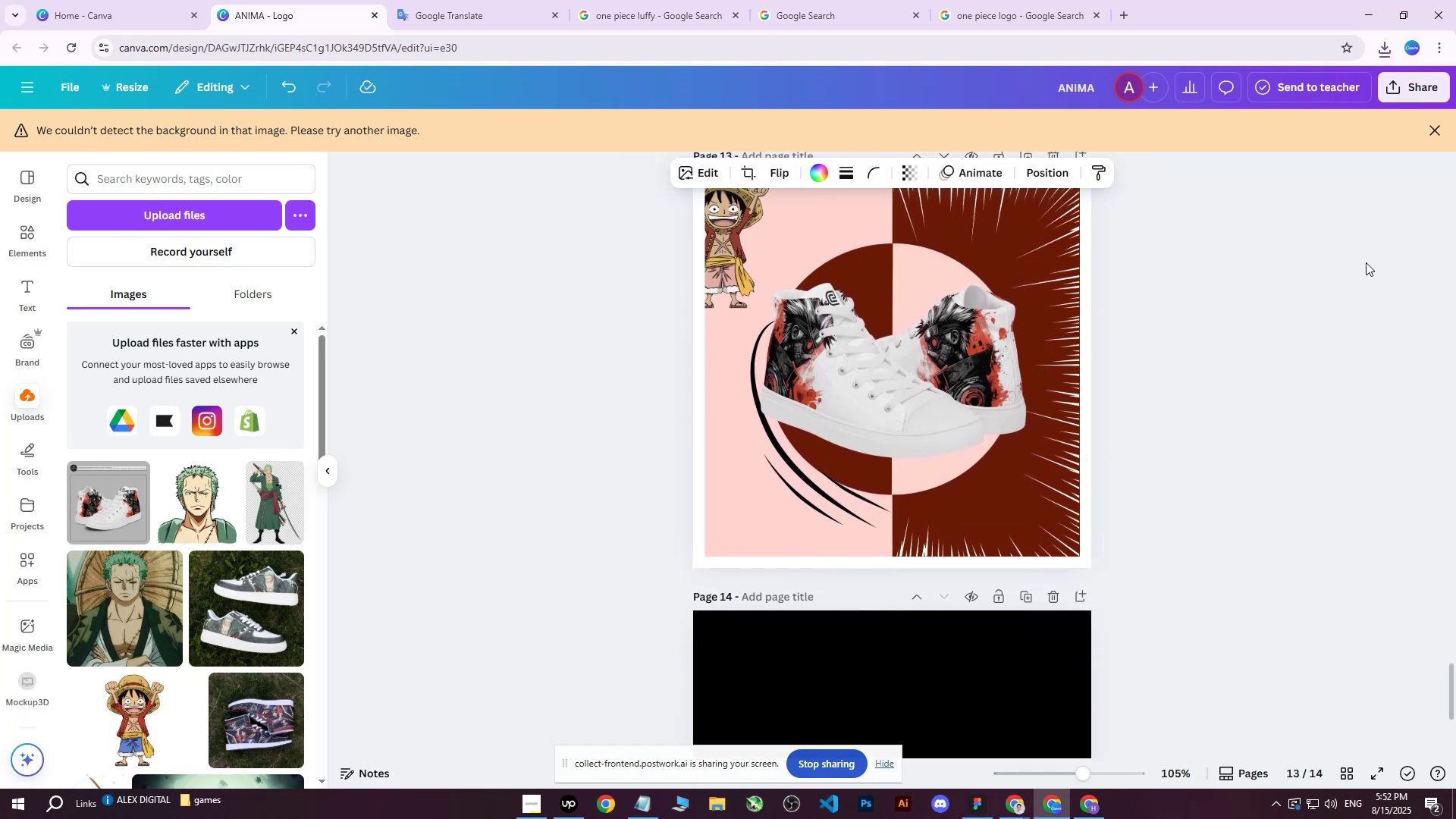 
key(ArrowRight)
 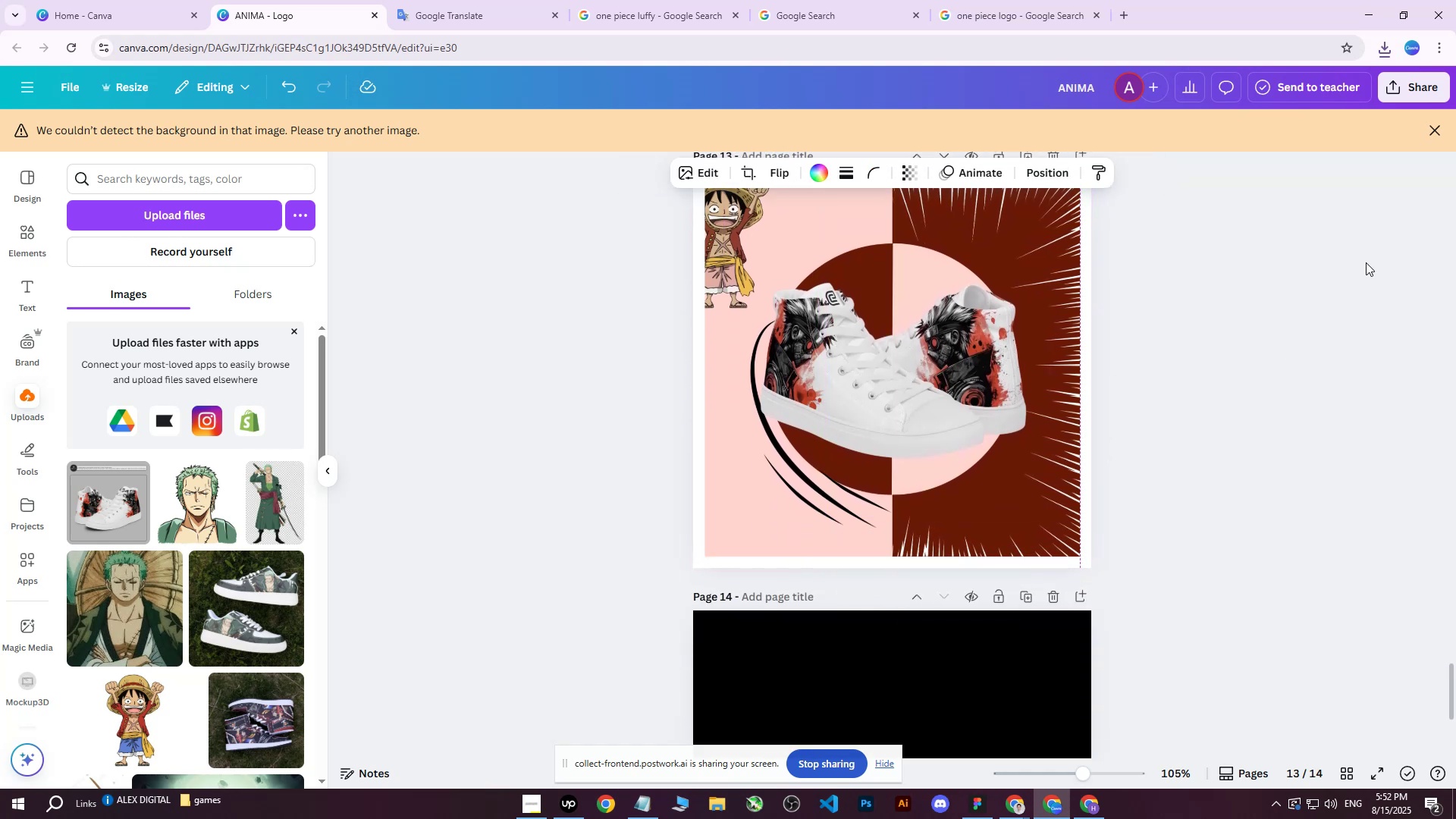 
key(ArrowLeft)
 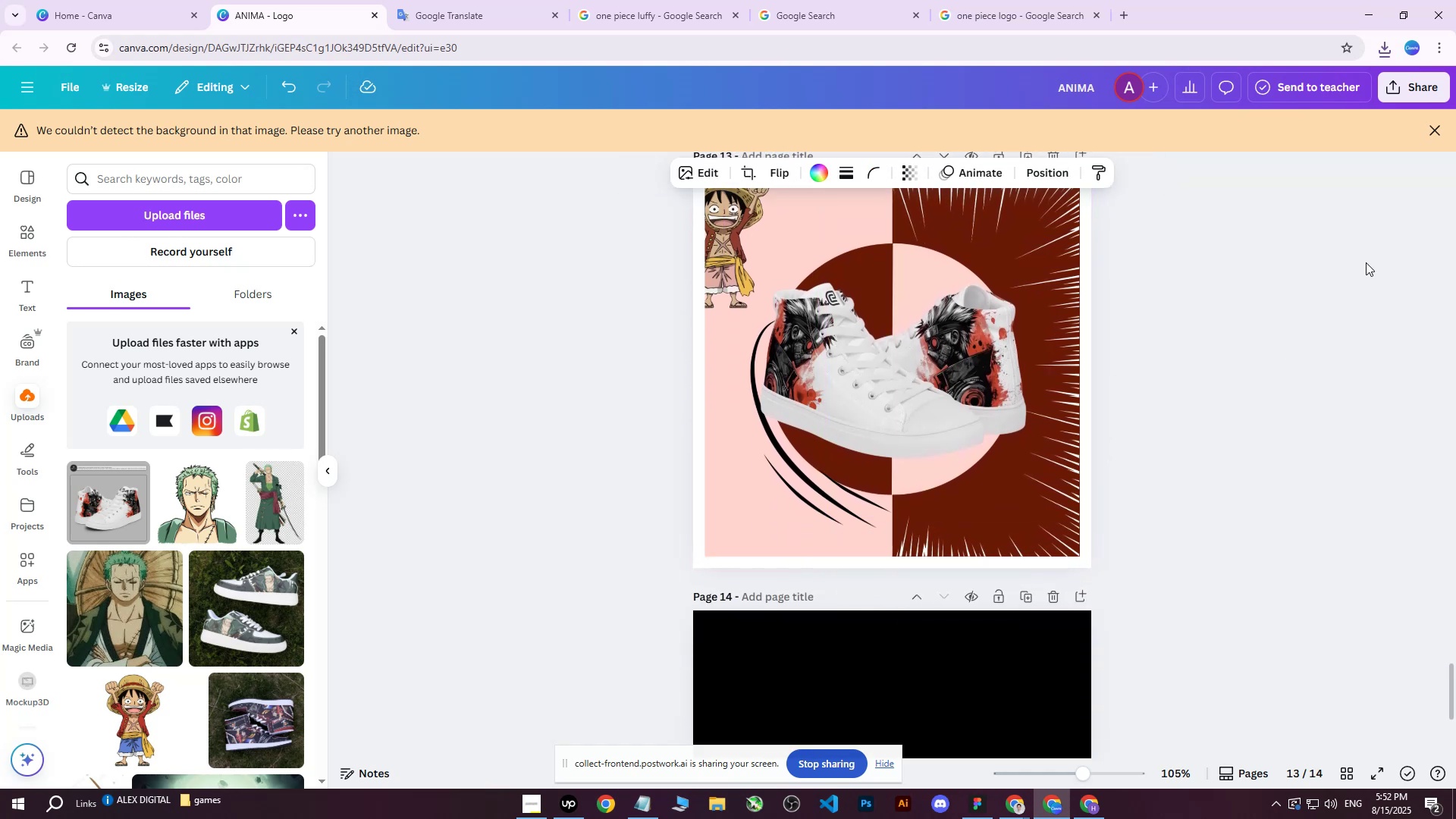 
key(ArrowRight)
 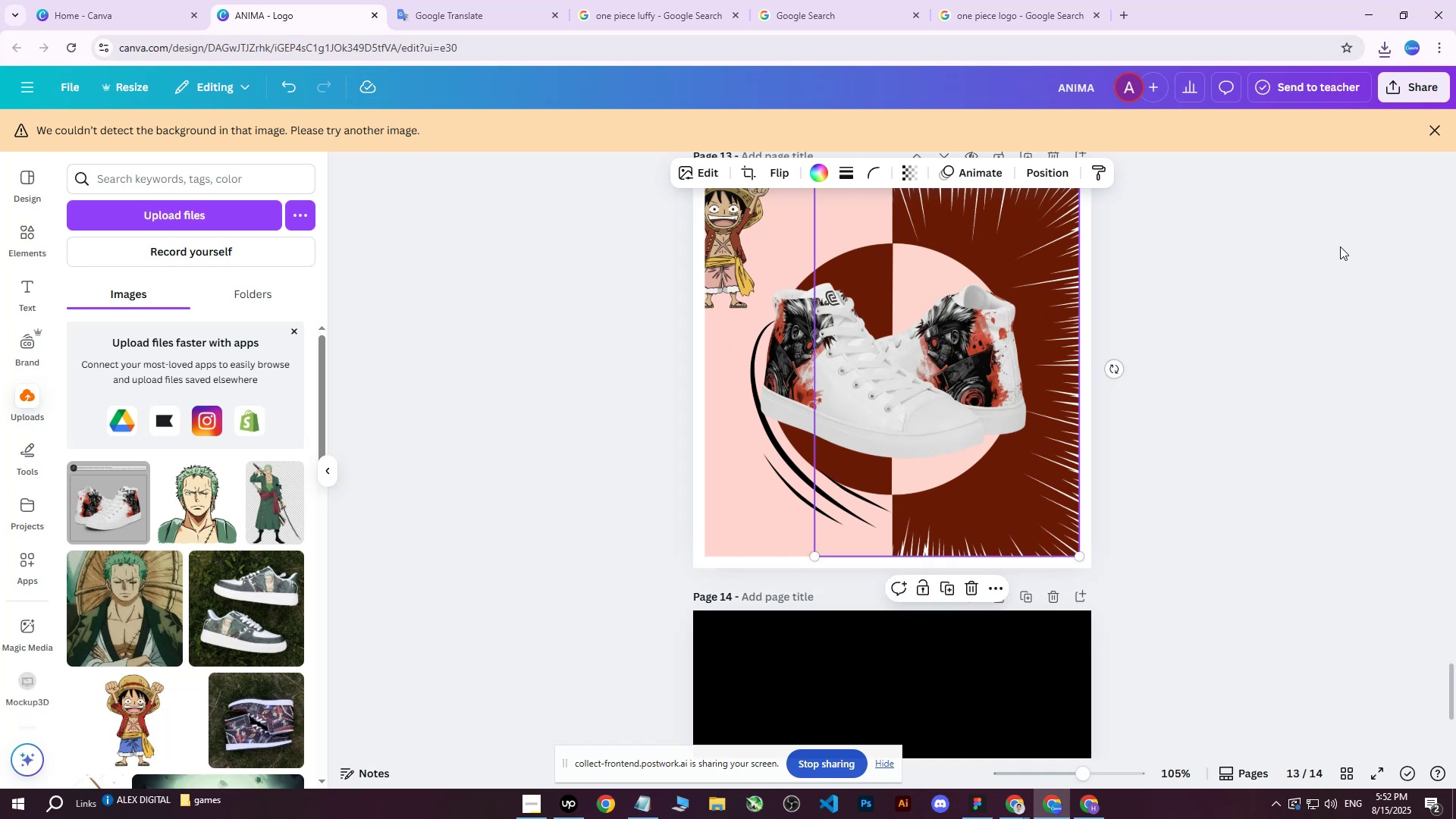 
left_click([1420, 234])
 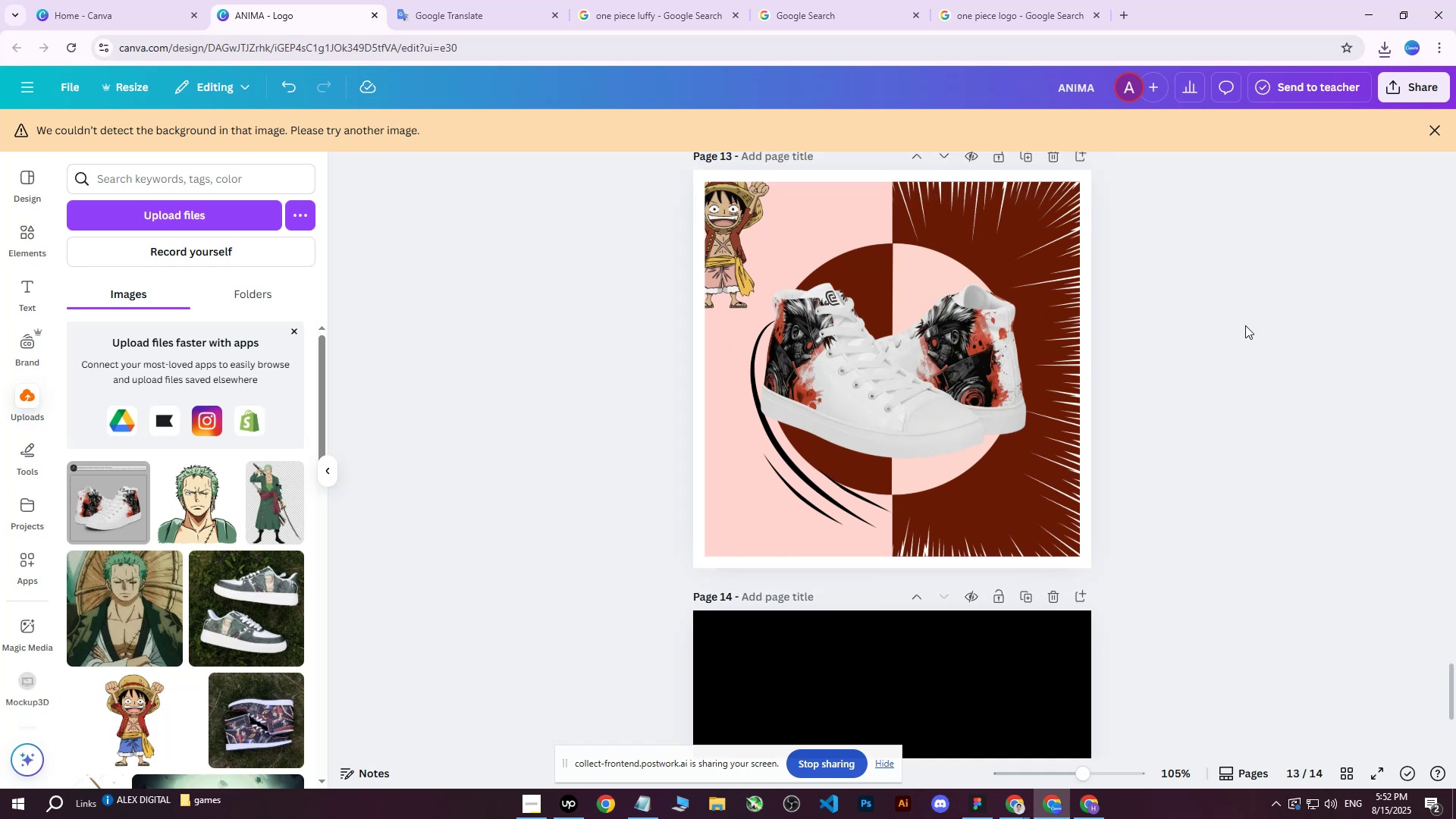 
scroll: coordinate [1210, 324], scroll_direction: up, amount: 2.0
 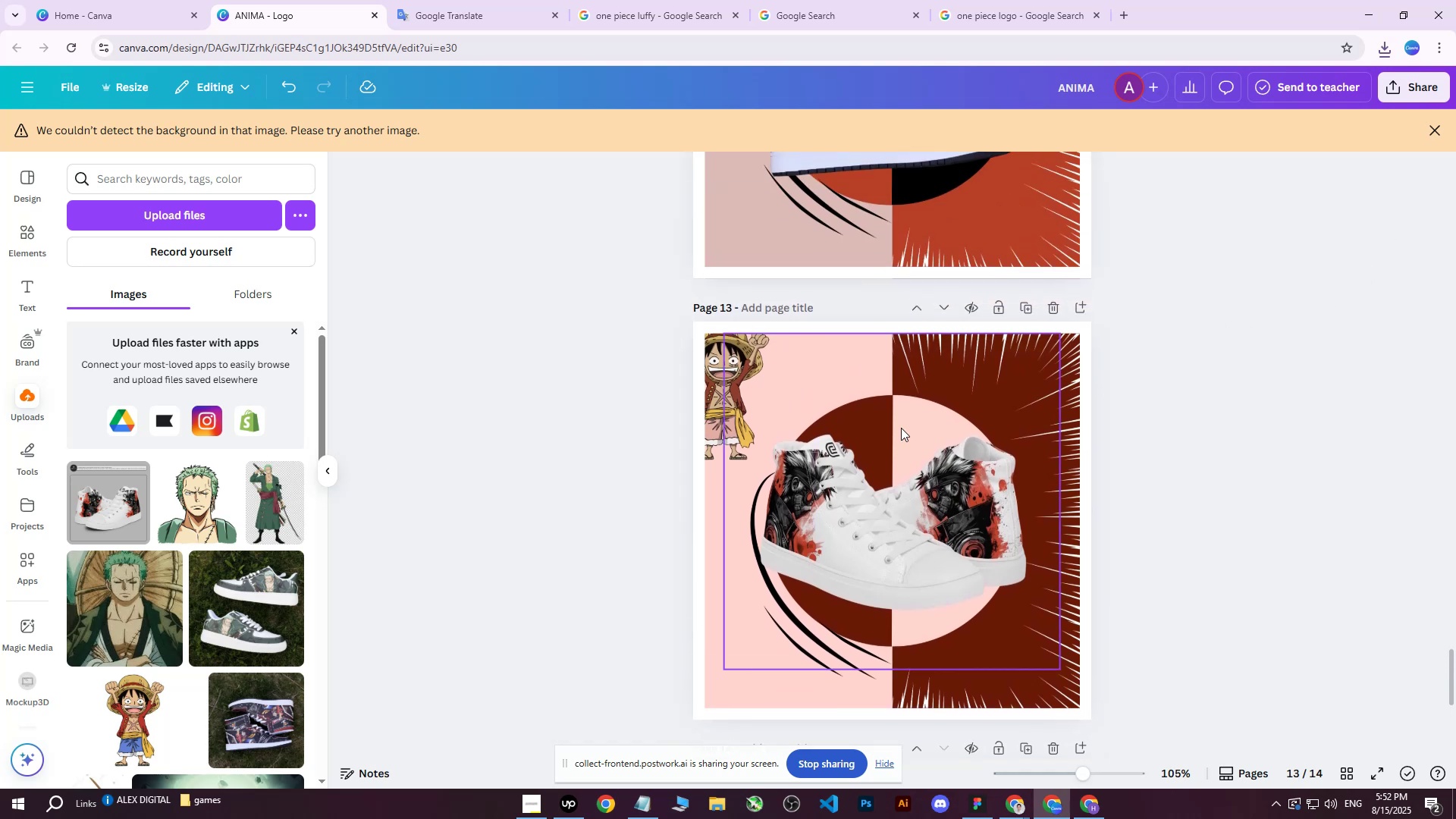 
scroll: coordinate [940, 402], scroll_direction: down, amount: 1.0
 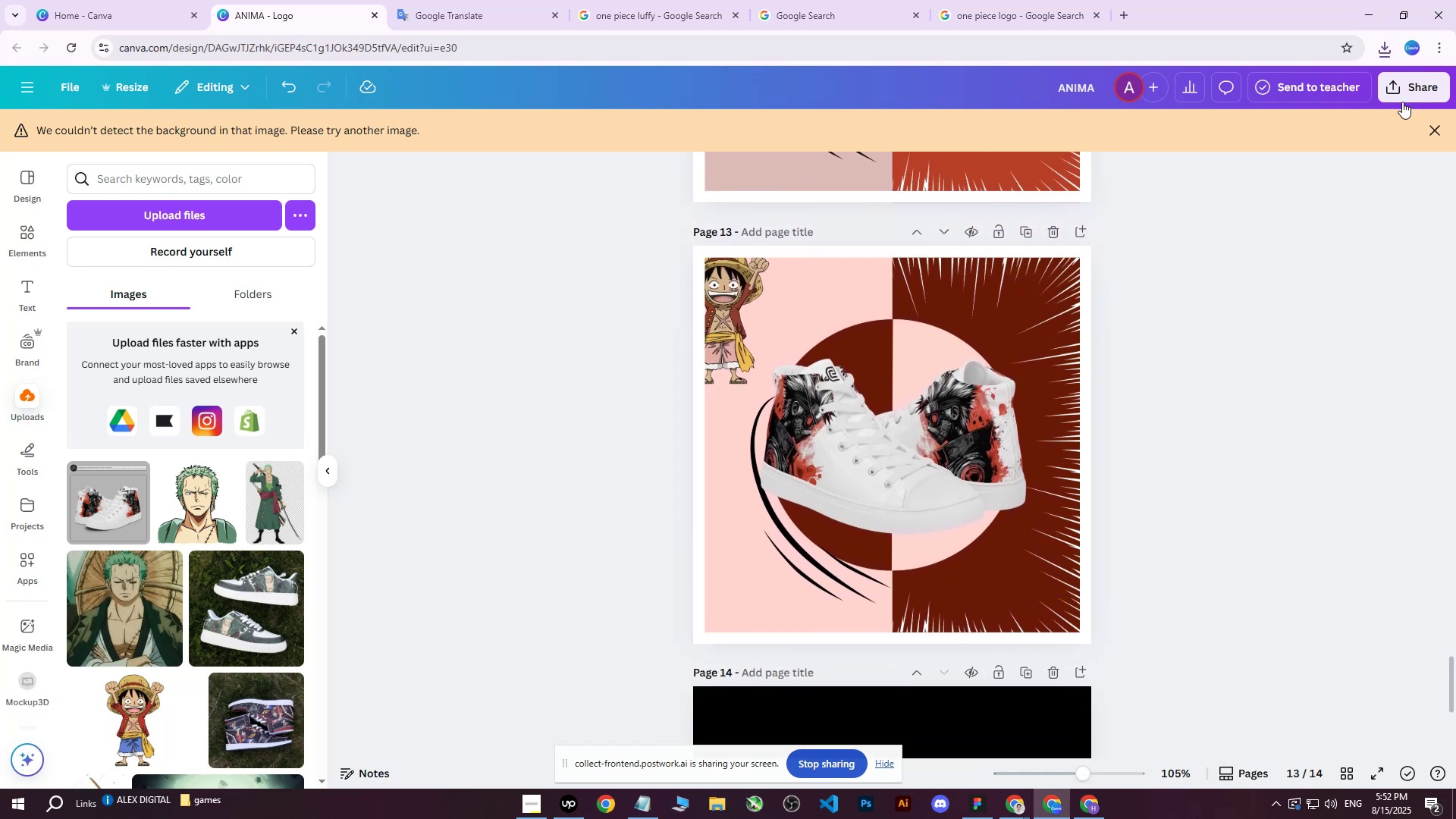 
left_click([1414, 92])
 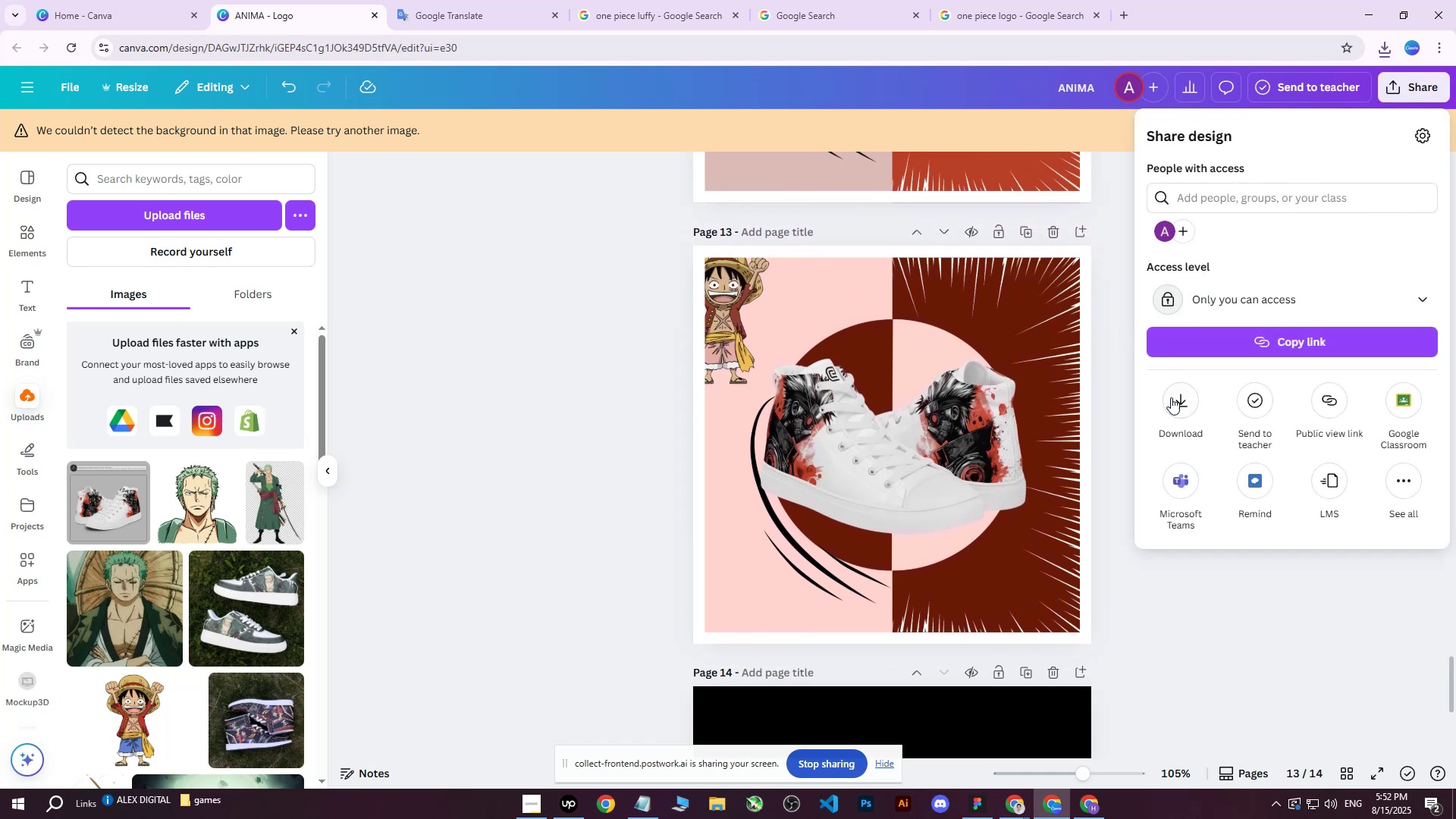 
left_click([1174, 409])
 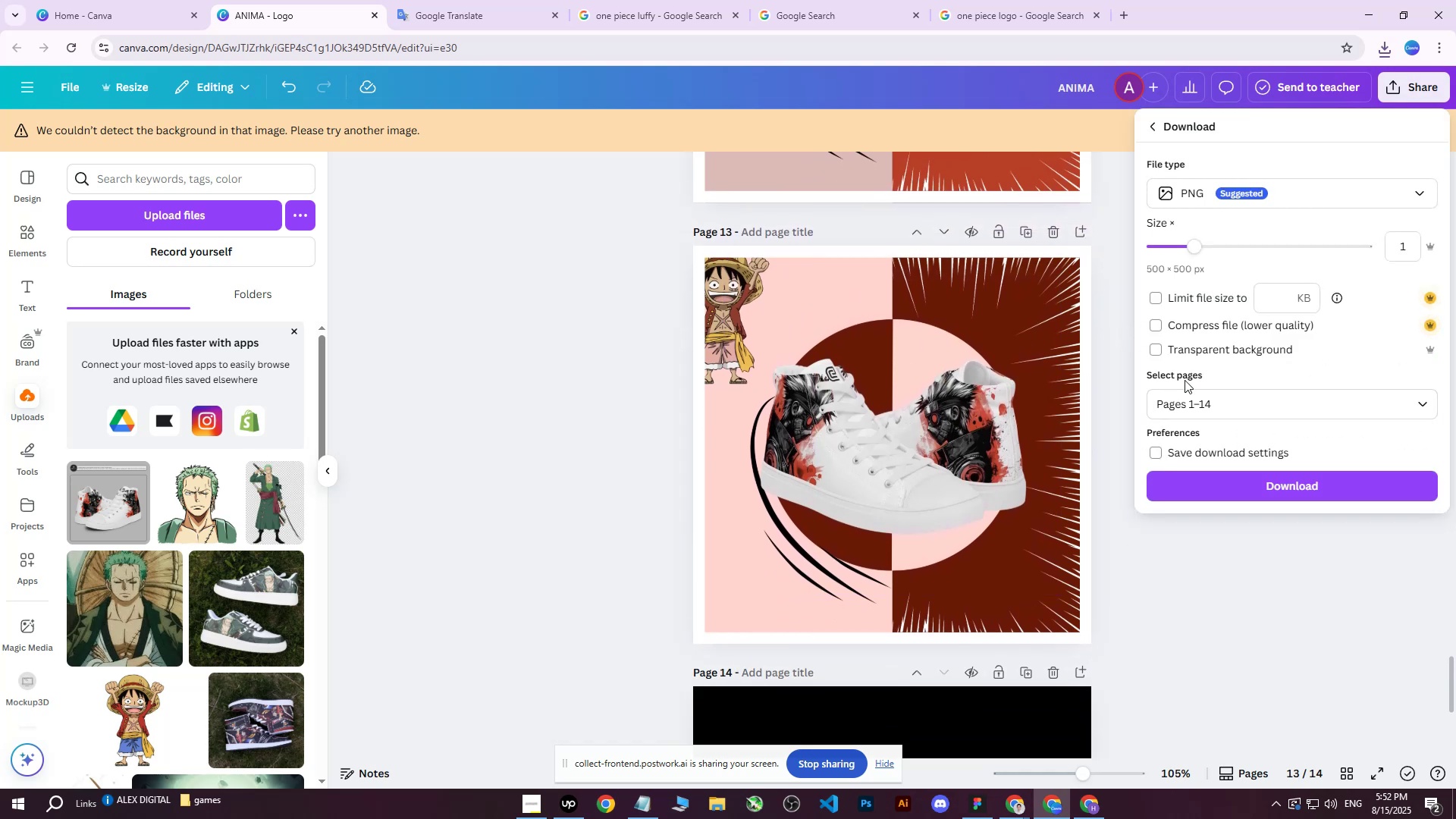 
left_click([1178, 407])
 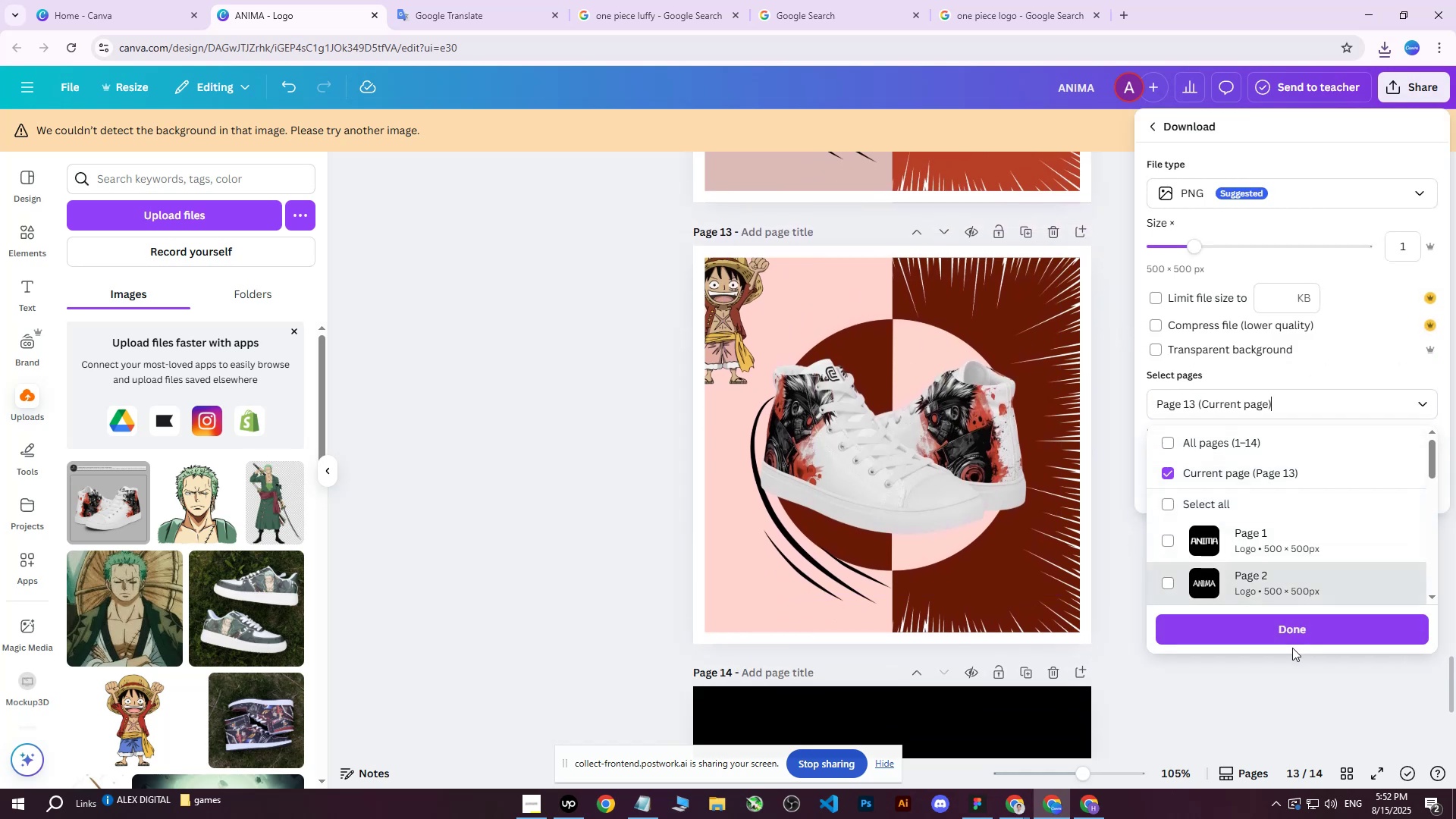 
left_click([1269, 630])
 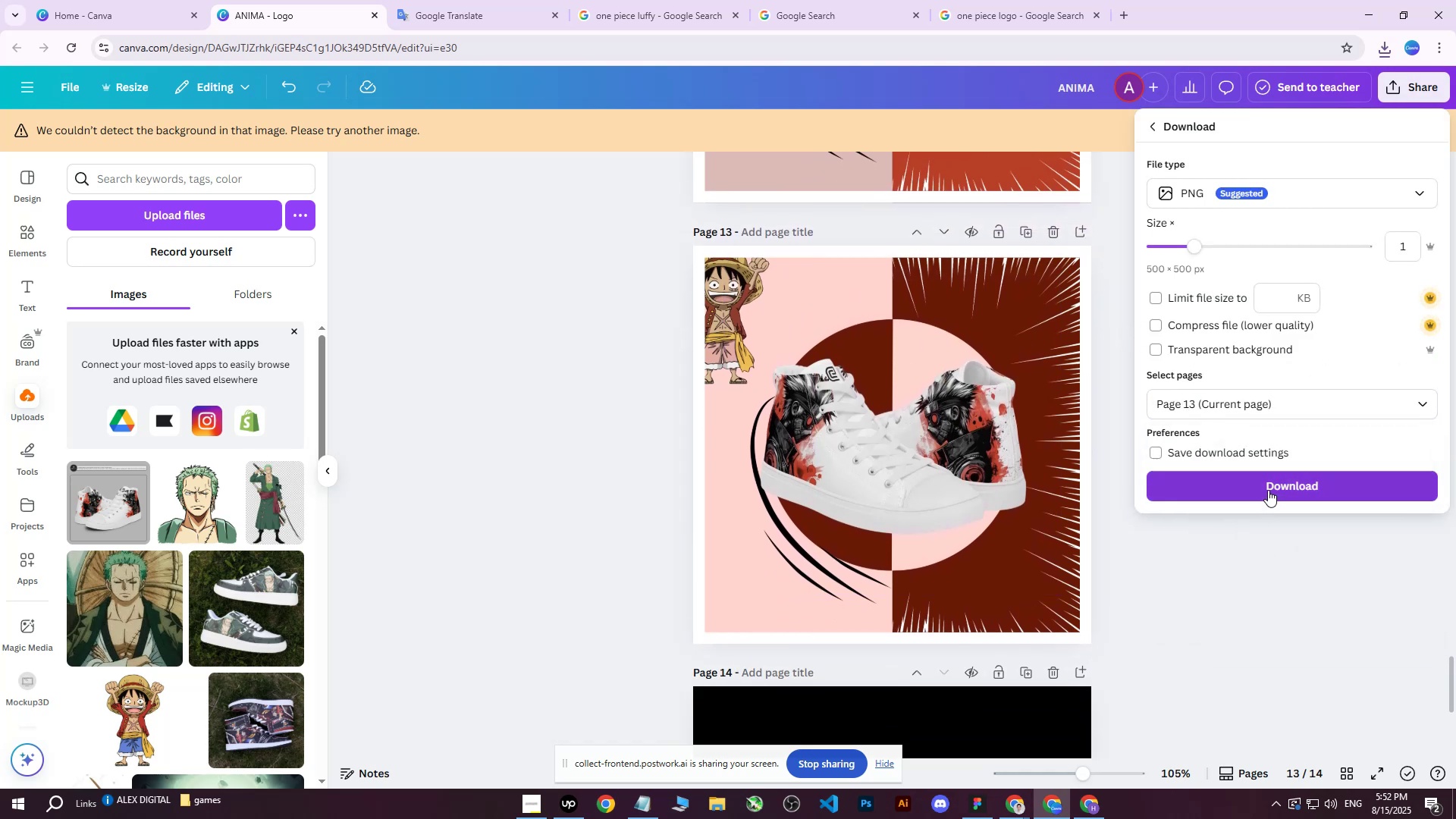 
left_click([1268, 484])
 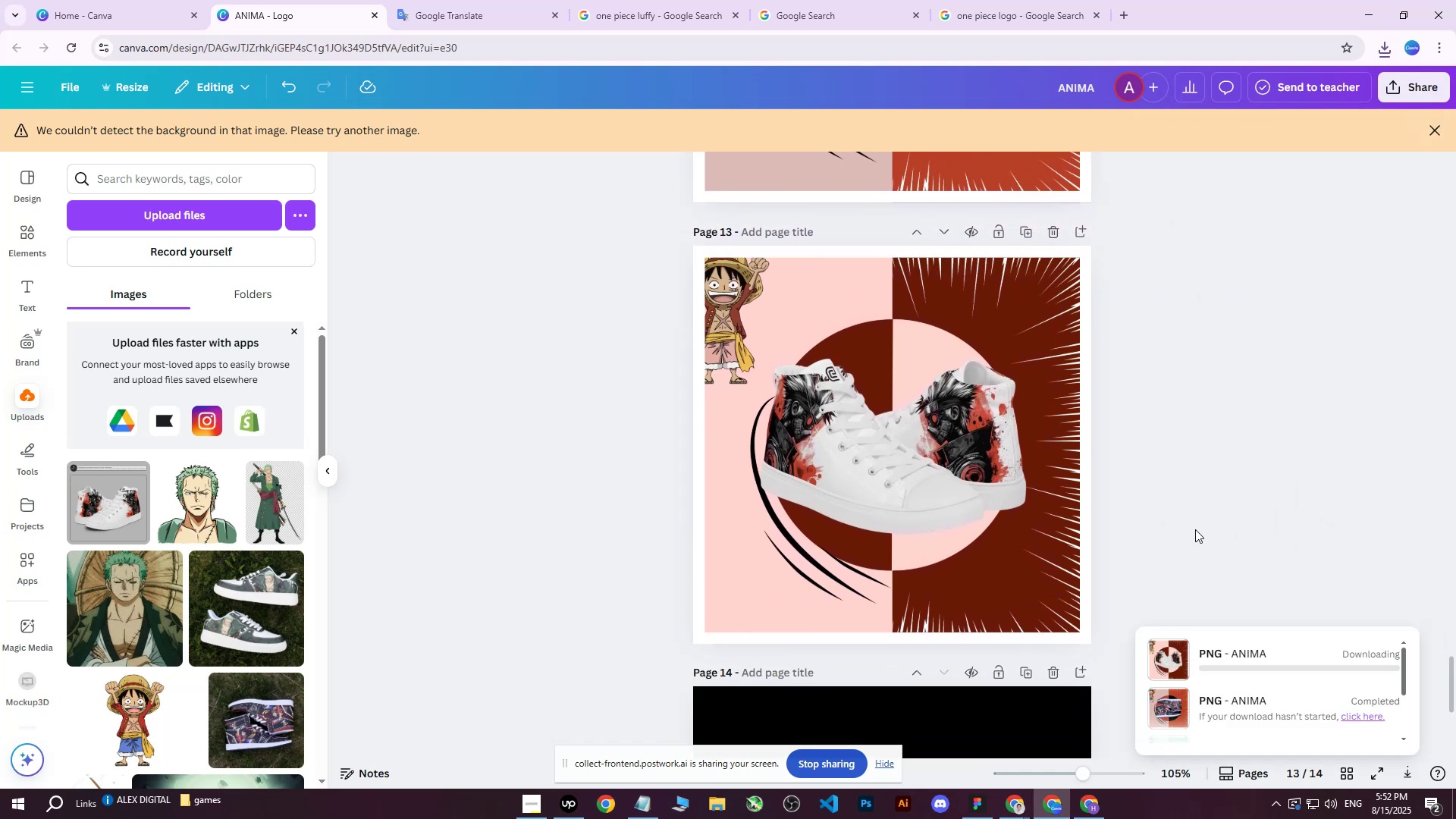 
scroll: coordinate [1238, 456], scroll_direction: down, amount: 4.0
 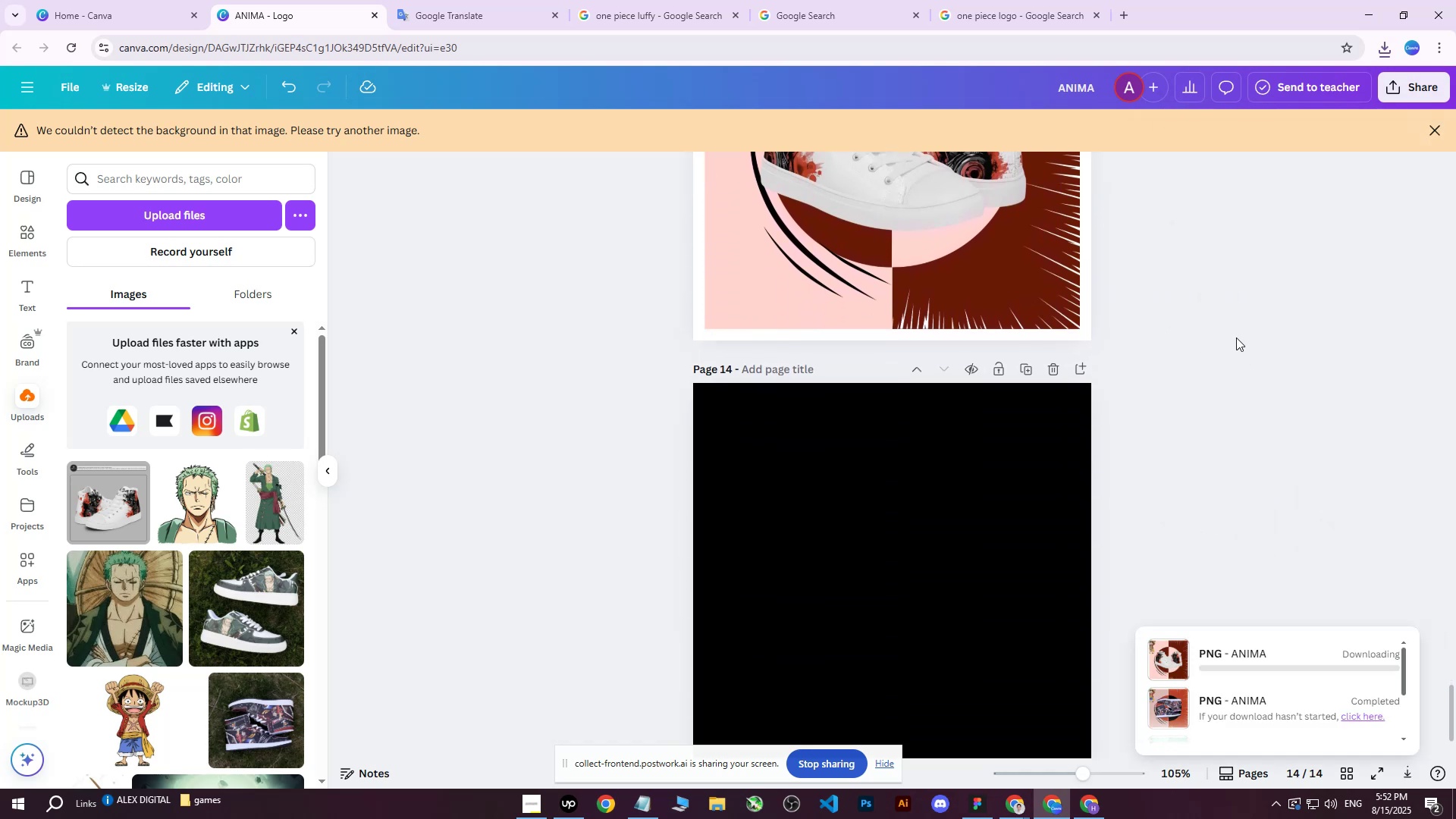 
left_click([1236, 337])
 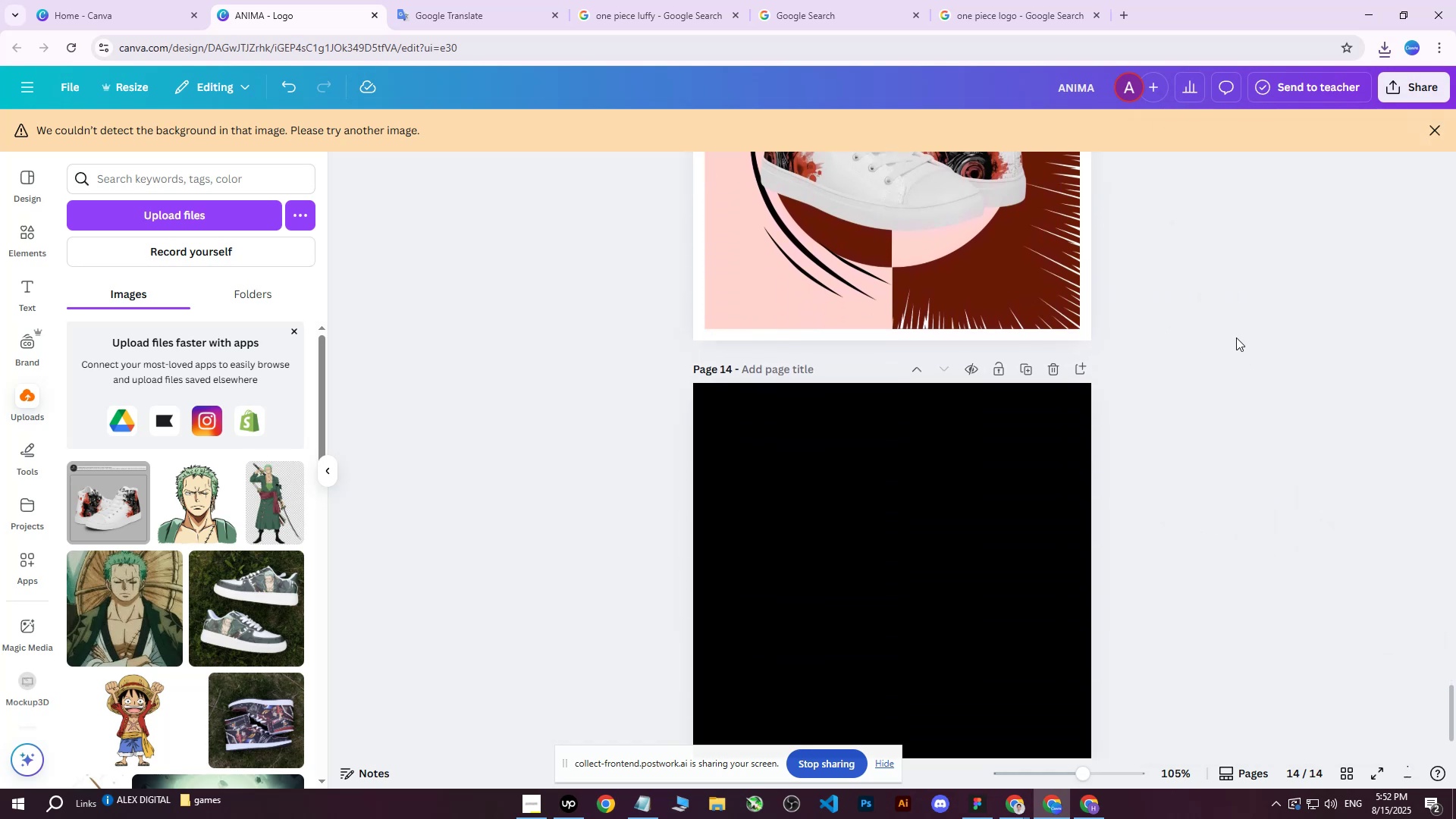 
scroll: coordinate [1188, 440], scroll_direction: down, amount: 9.0
 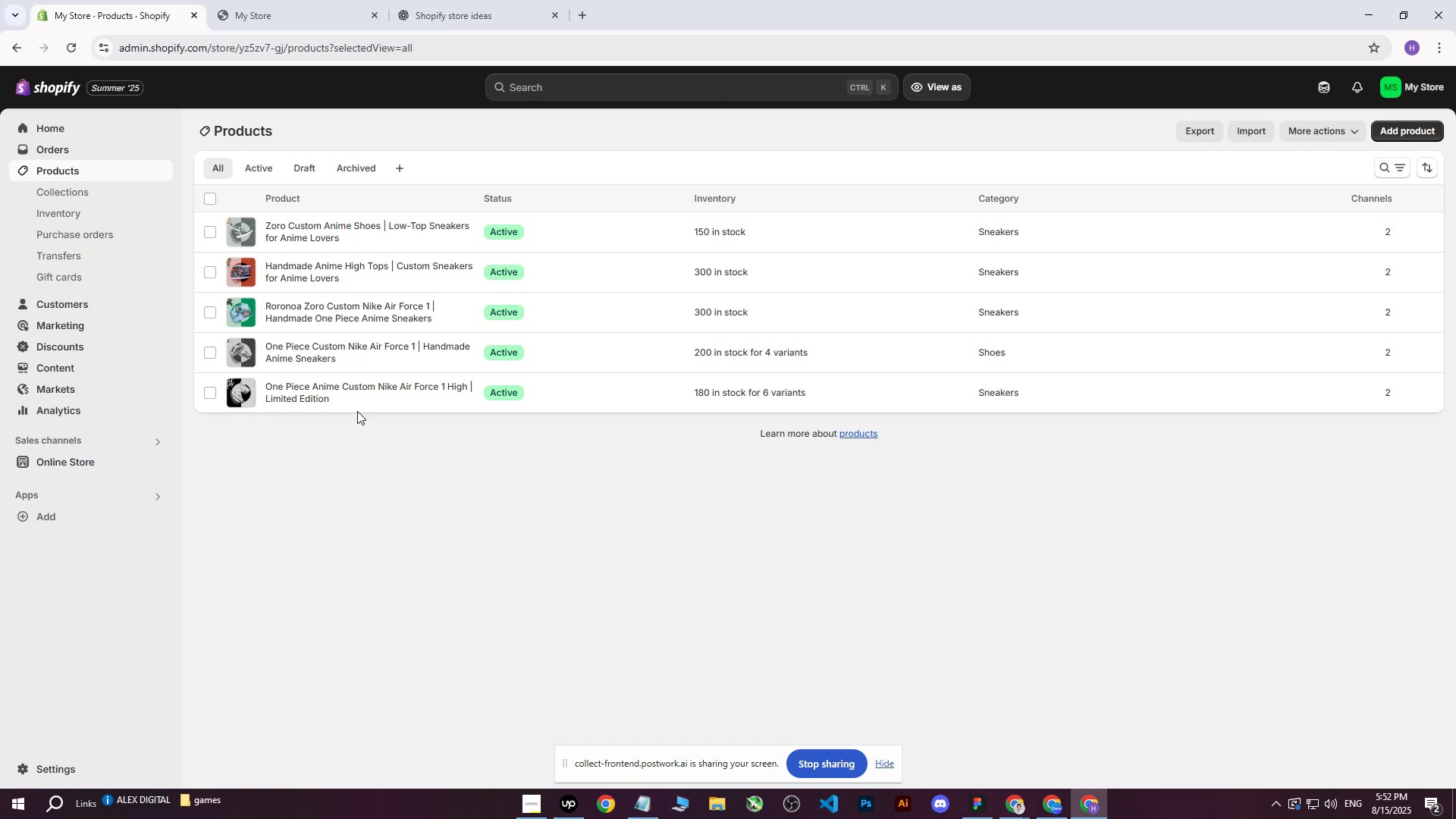 
left_click([319, 384])
 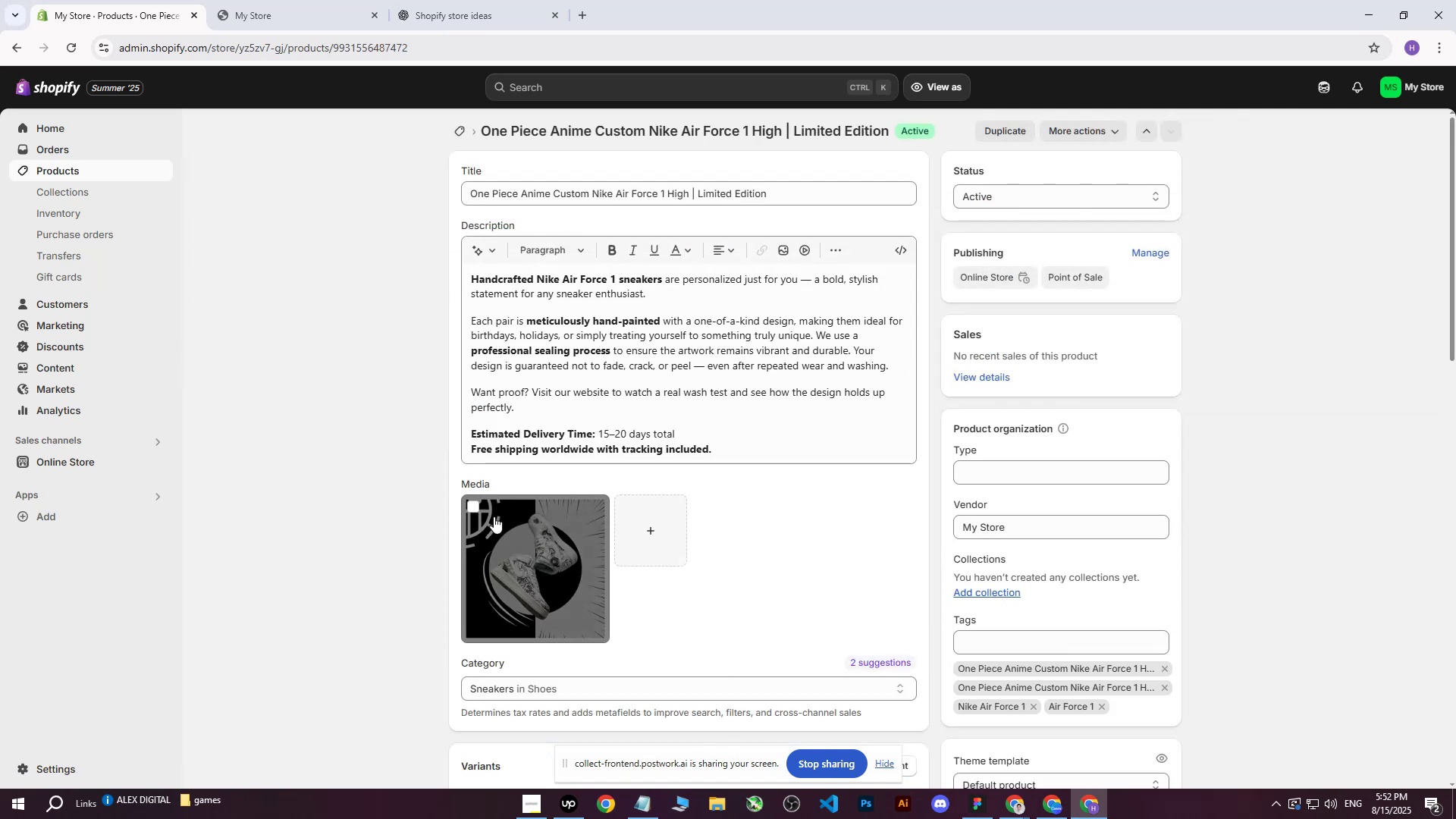 
left_click([472, 509])
 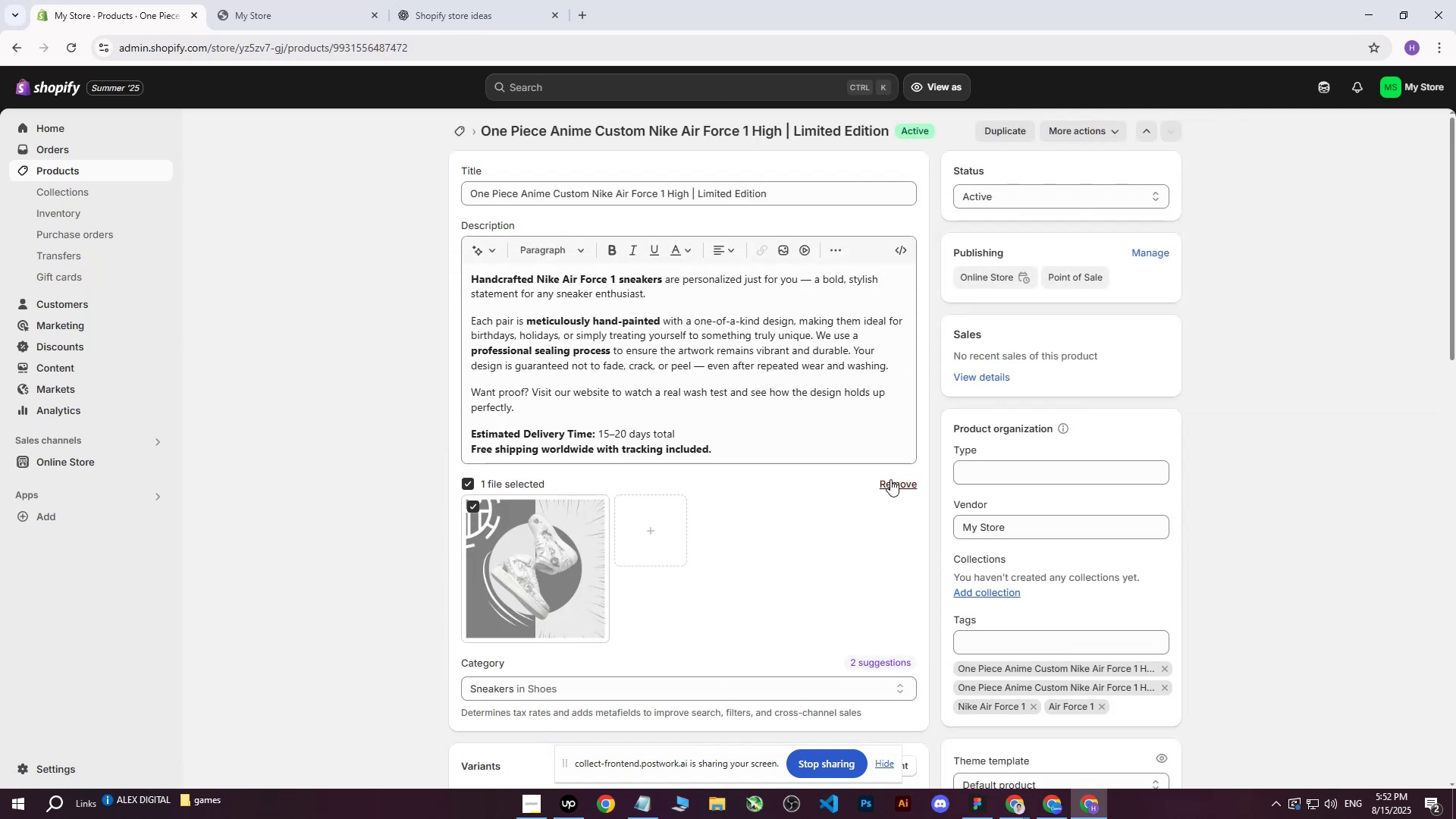 
left_click([890, 479])
 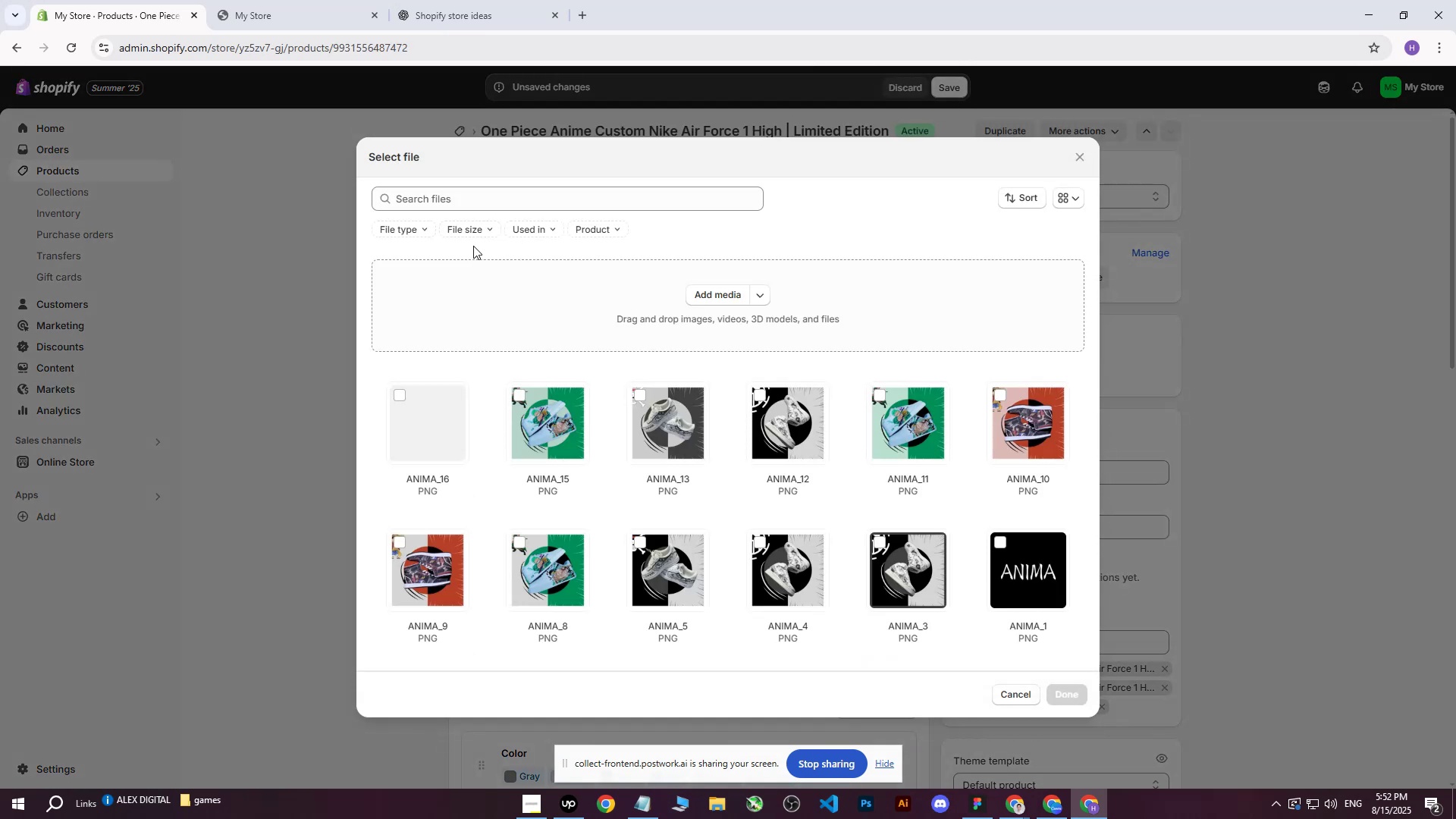 
left_click([729, 297])
 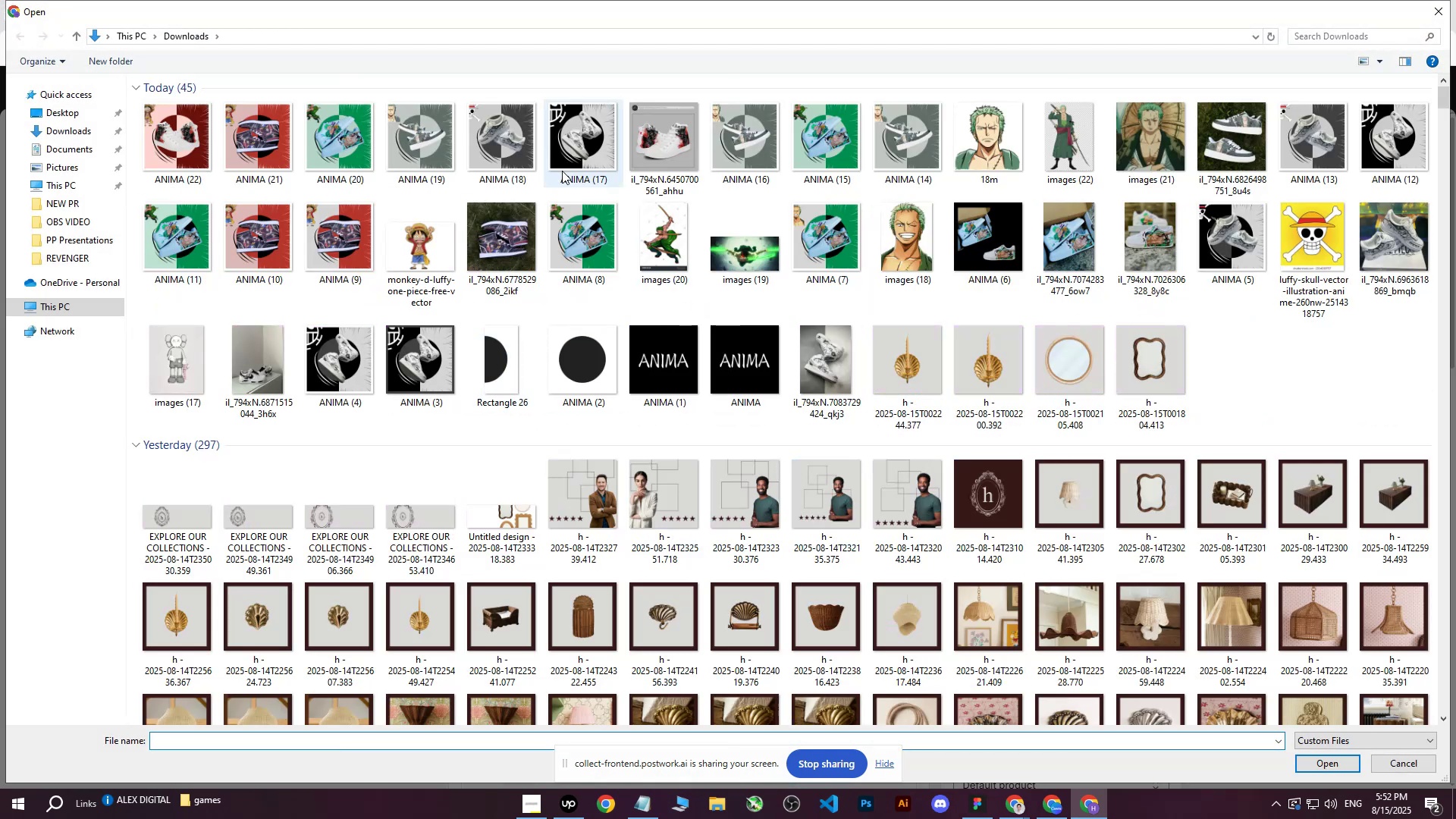 
left_click([580, 122])
 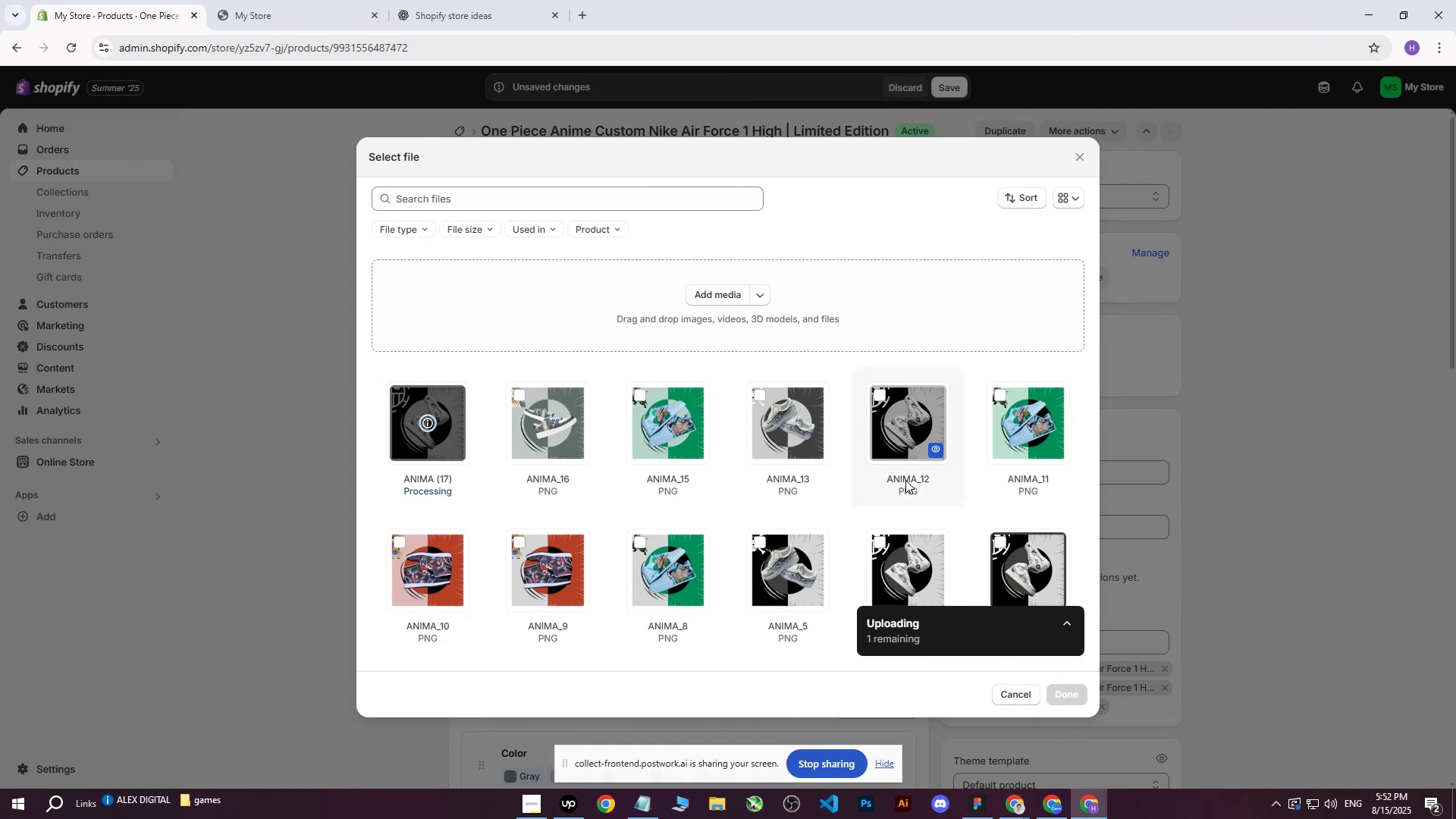 
wait(6.8)
 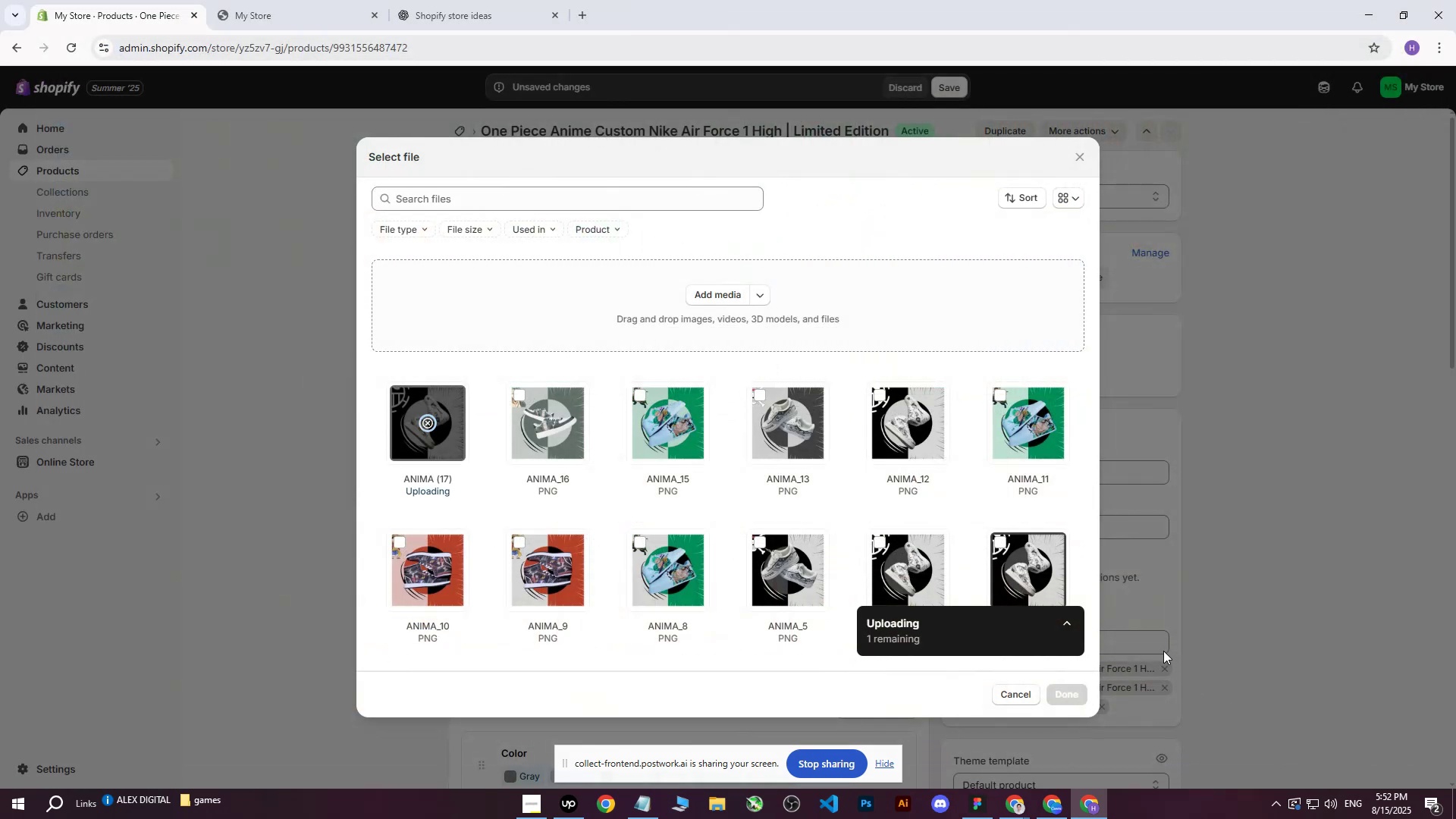 
left_click([1064, 698])
 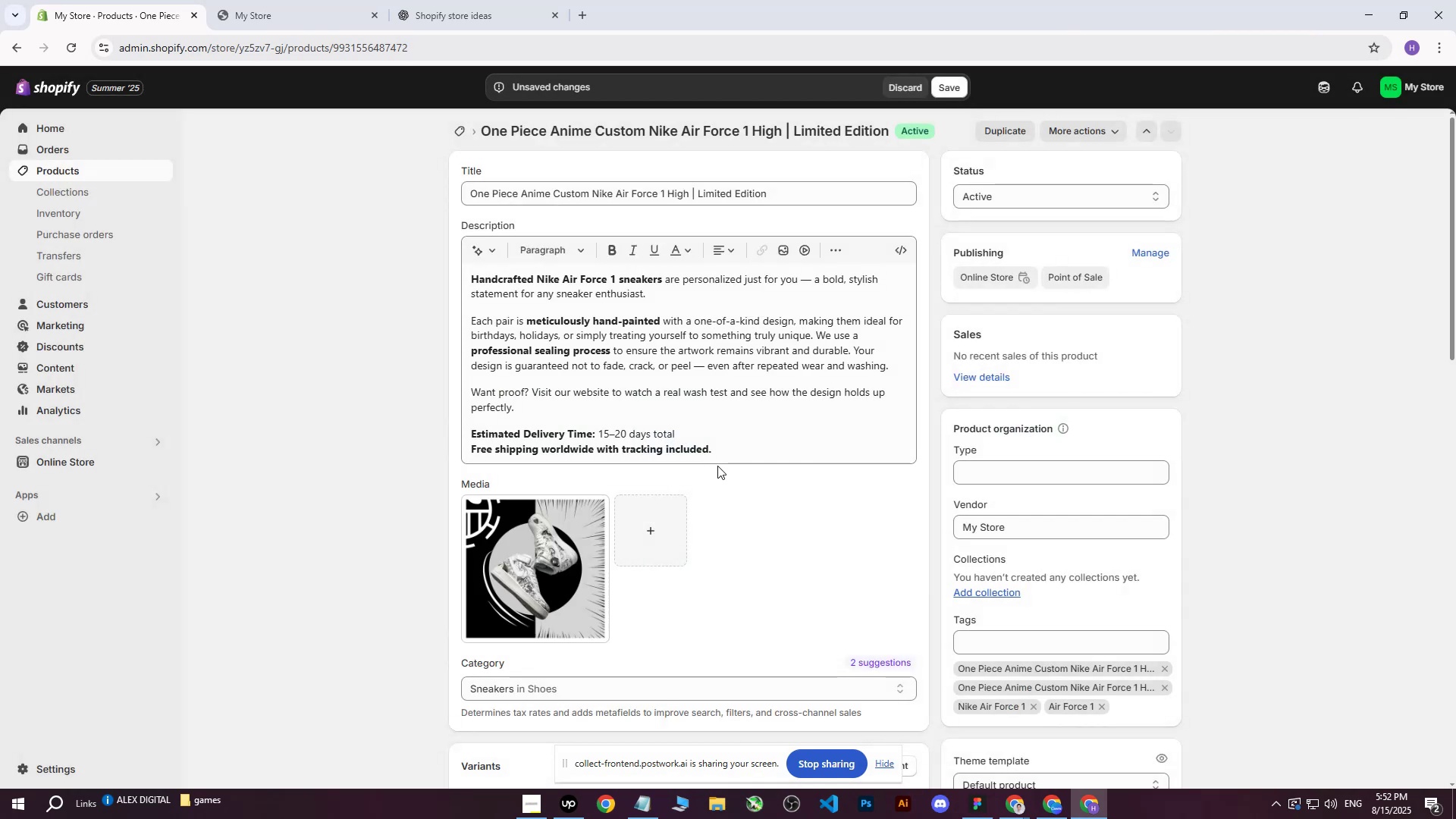 
scroll: coordinate [711, 475], scroll_direction: up, amount: 3.0
 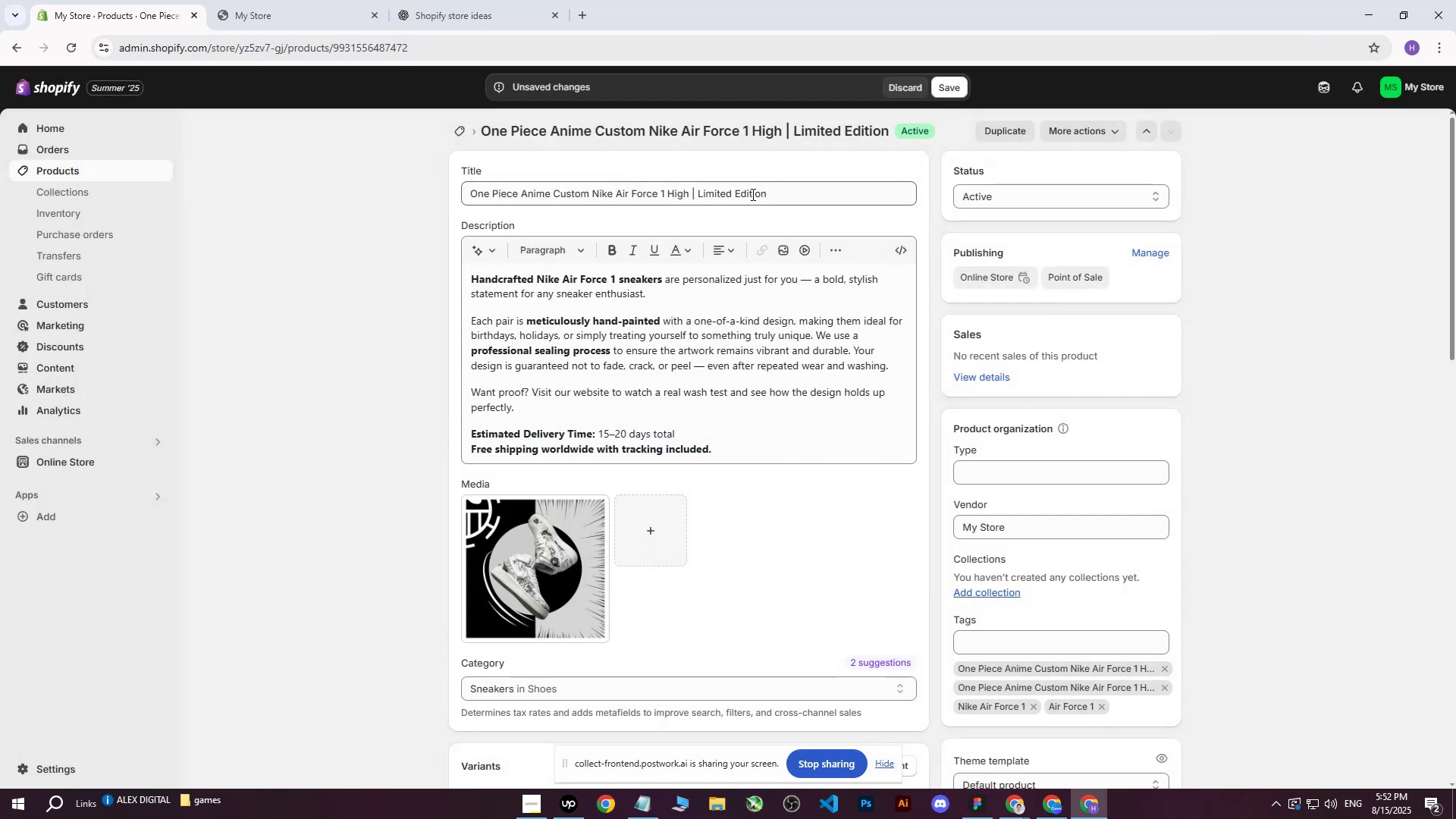 
left_click_drag(start_coordinate=[795, 188], to_coordinate=[417, 177])
 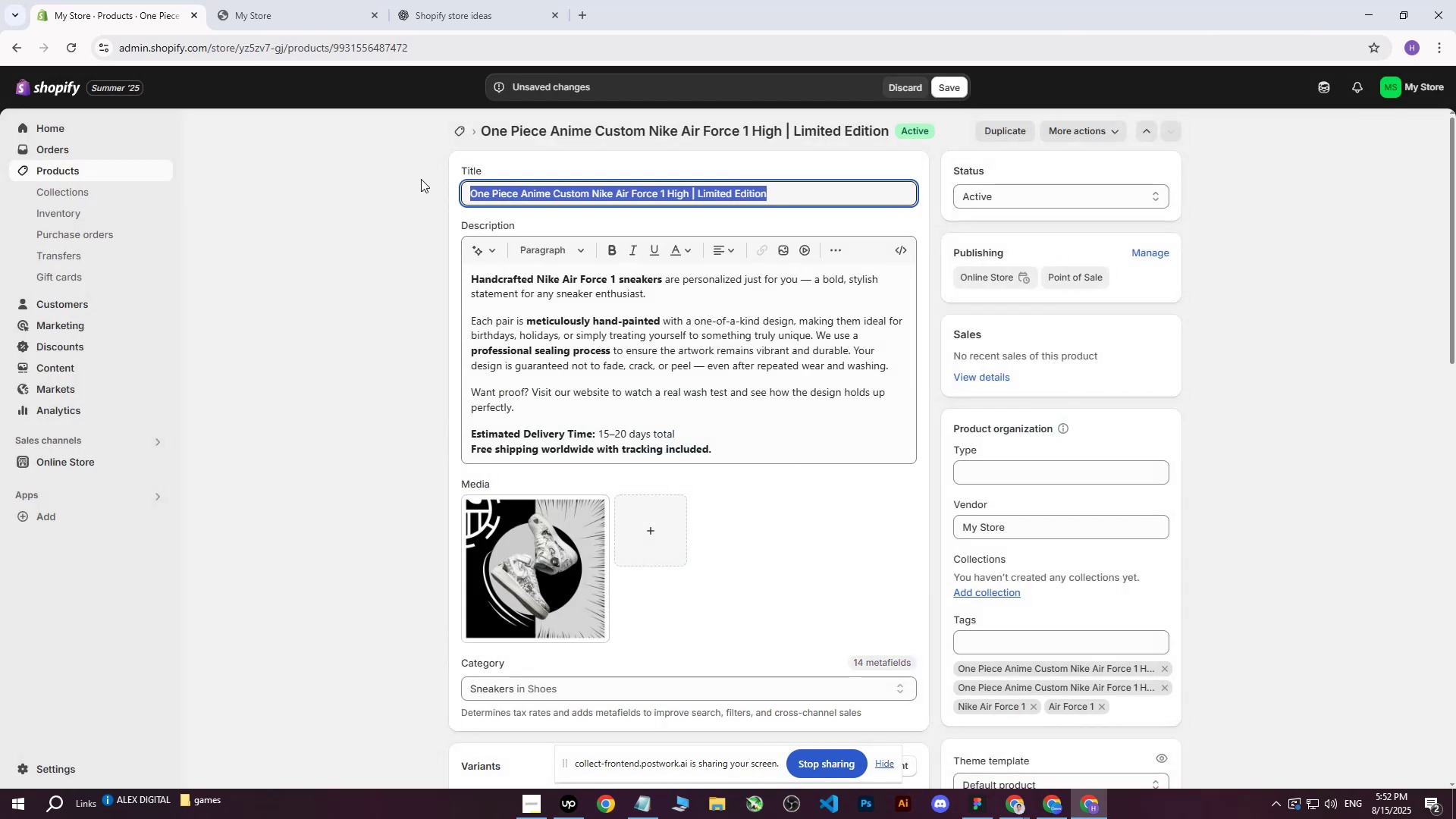 
key(Control+ControlLeft)
 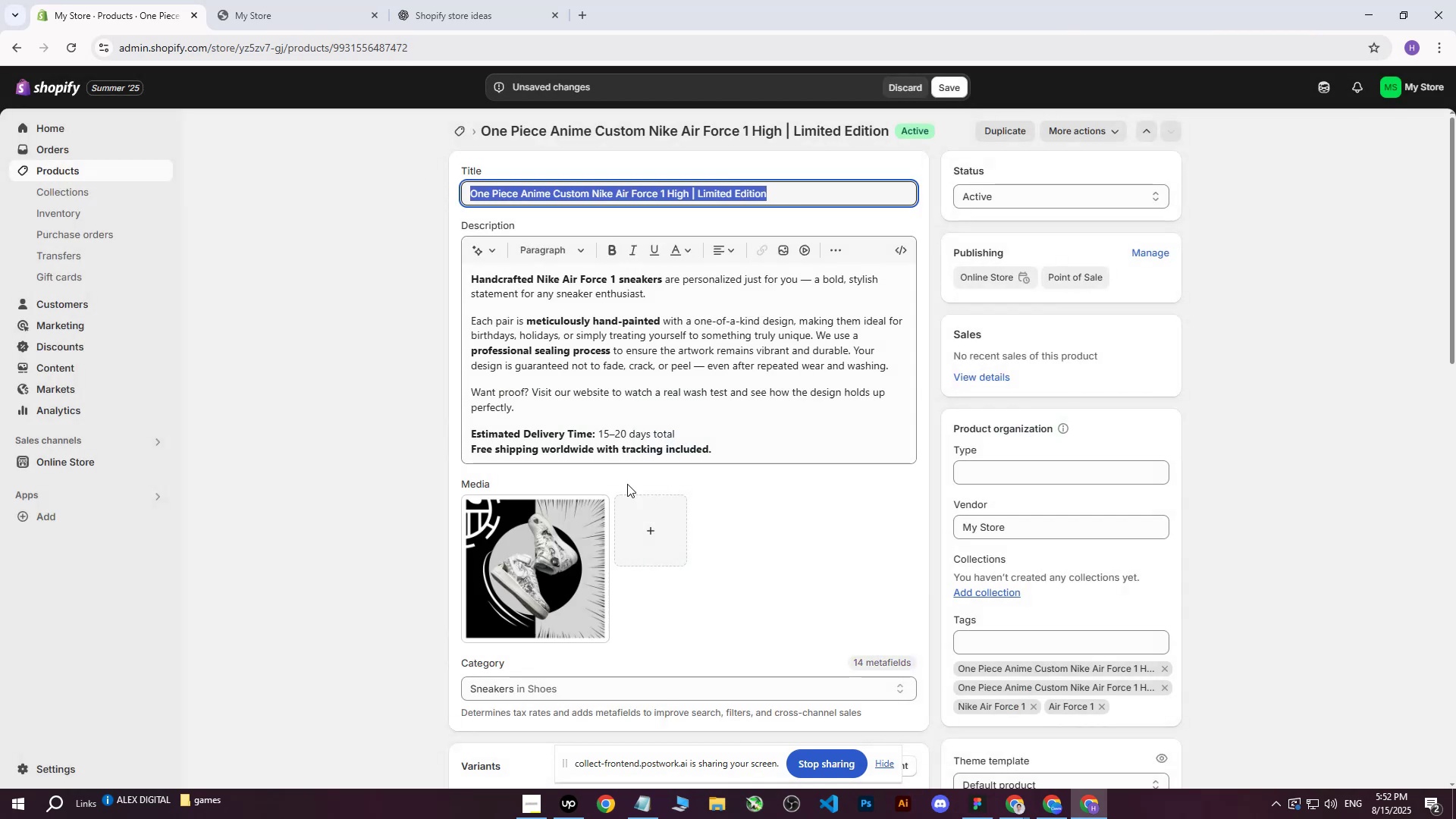 
key(Control+C)
 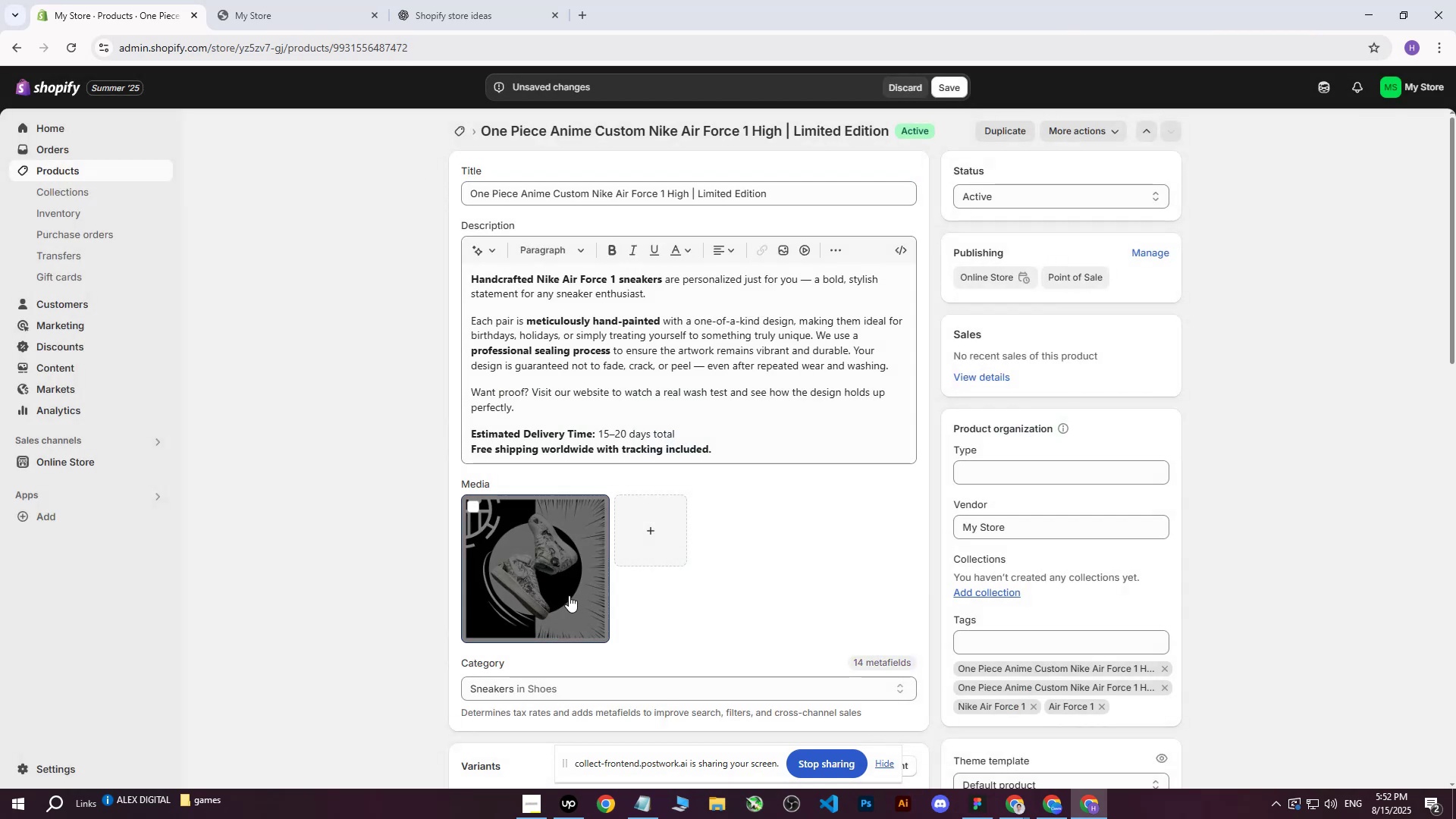 
left_click([569, 595])
 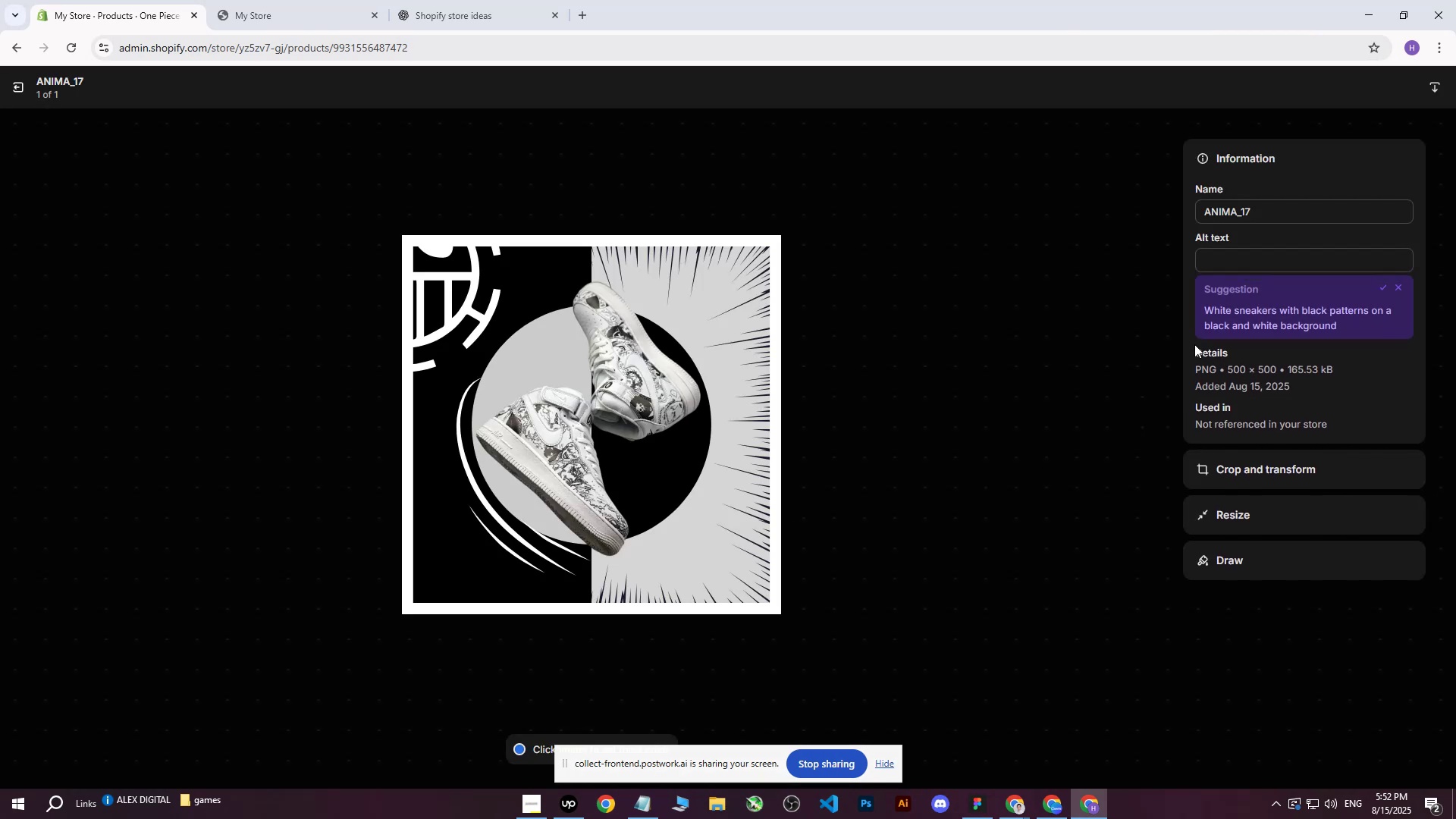 
left_click([1225, 268])
 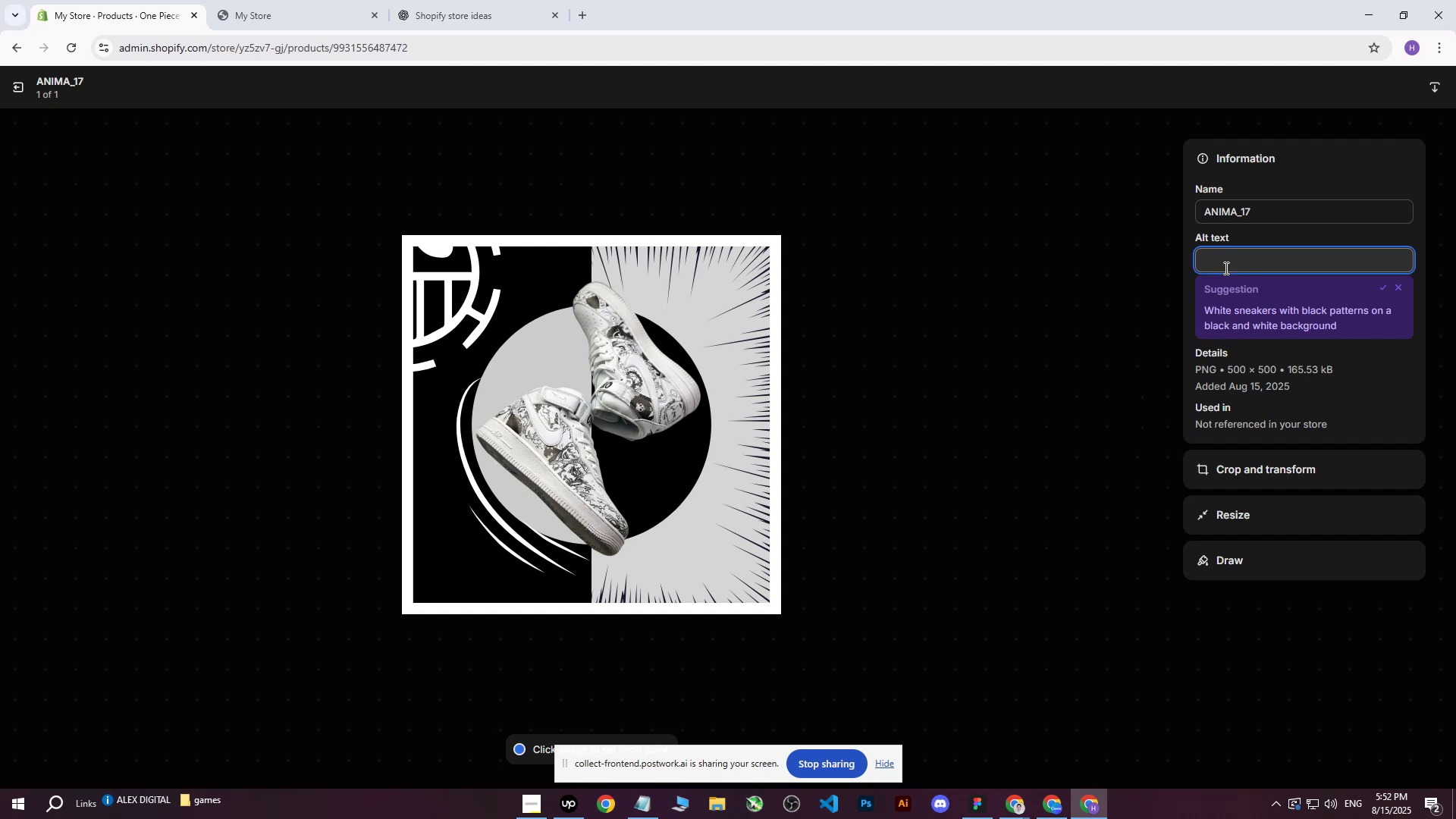 
key(Control+V)
 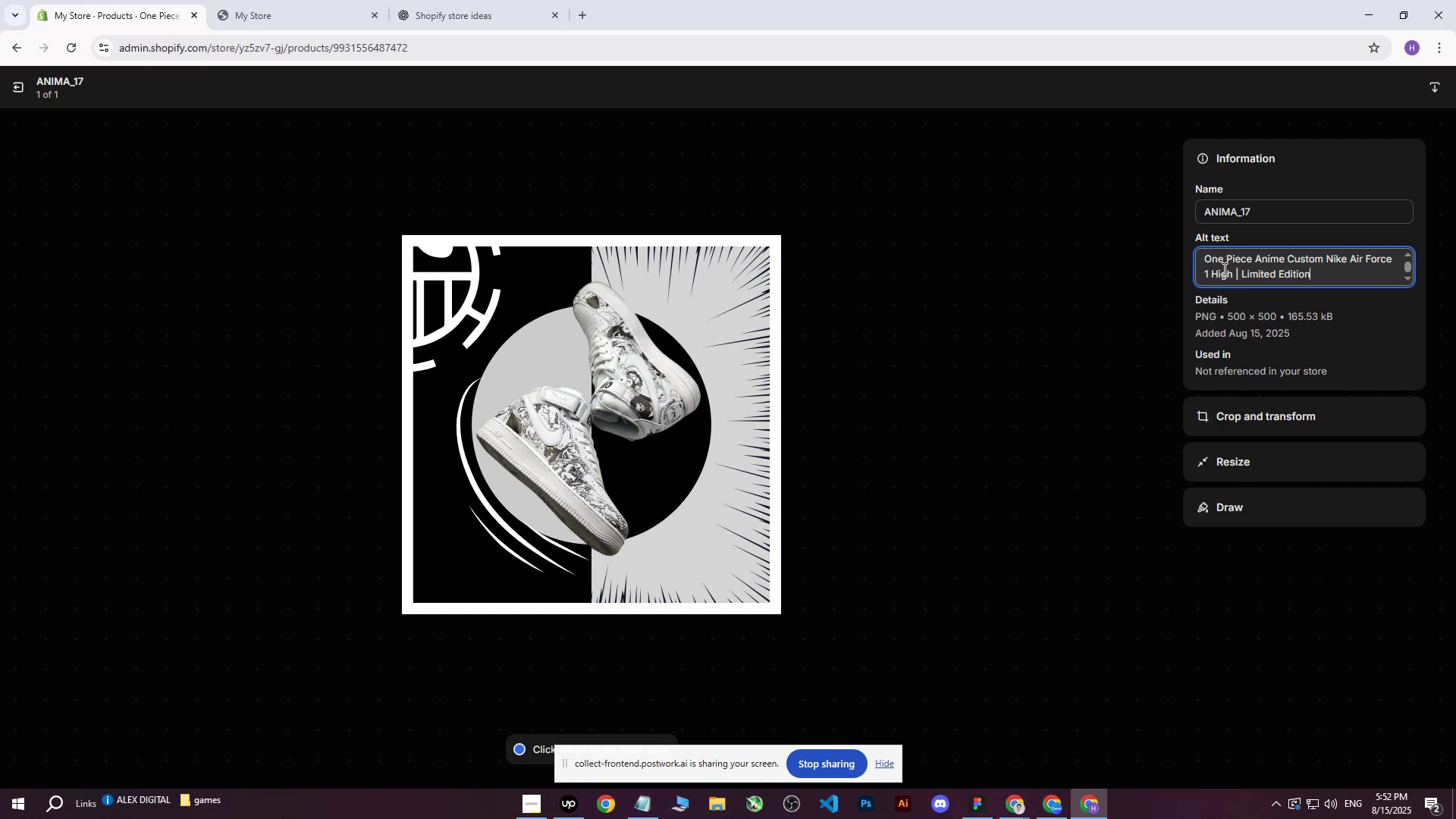 
type( on black and gray background in f)
key(Backspace)
key(Backspace)
key(Backspace)
key(Backspace)
type(with One Piece logo and anime elements.)
 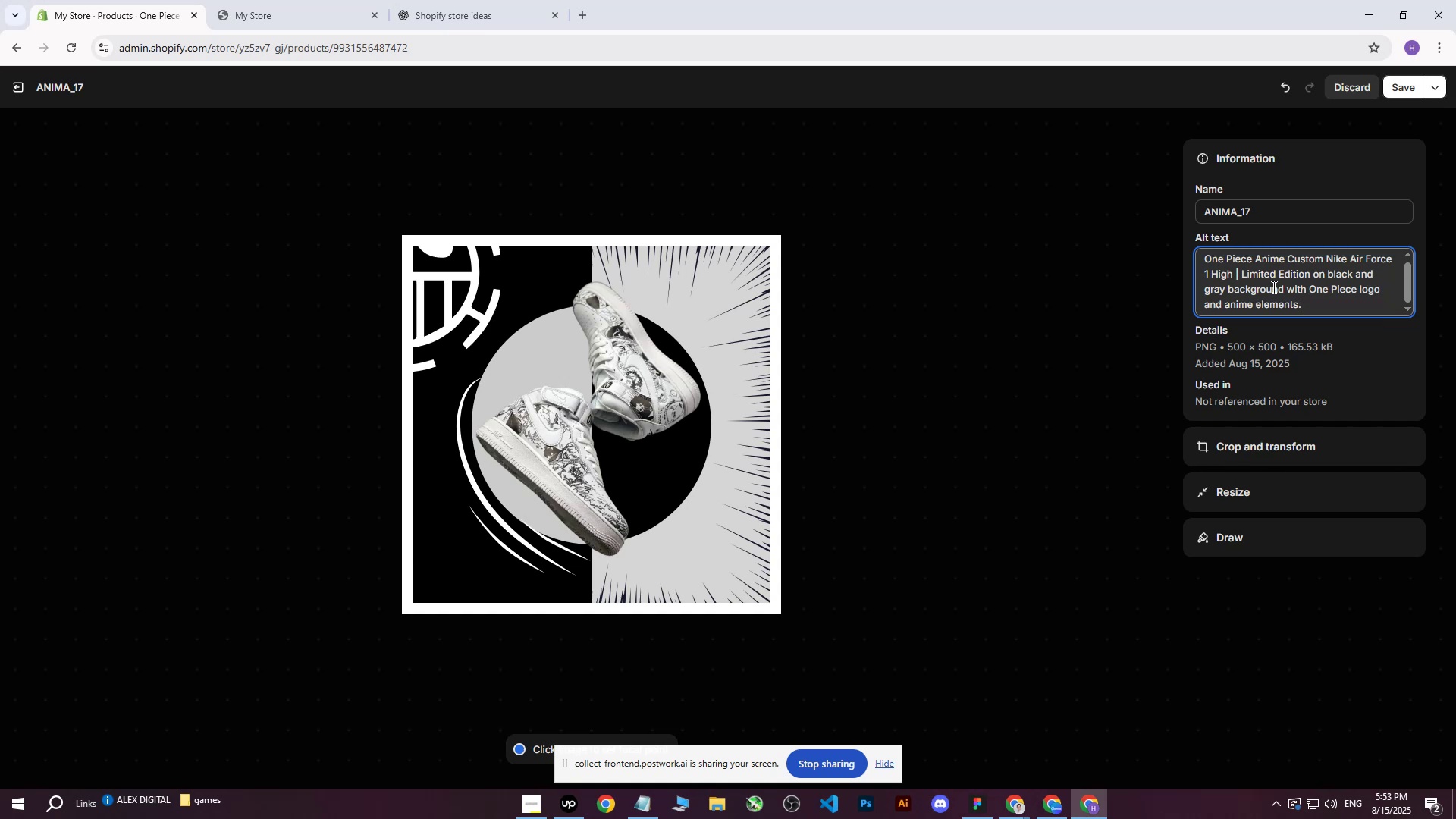 
left_click_drag(start_coordinate=[1338, 303], to_coordinate=[1216, 259])
 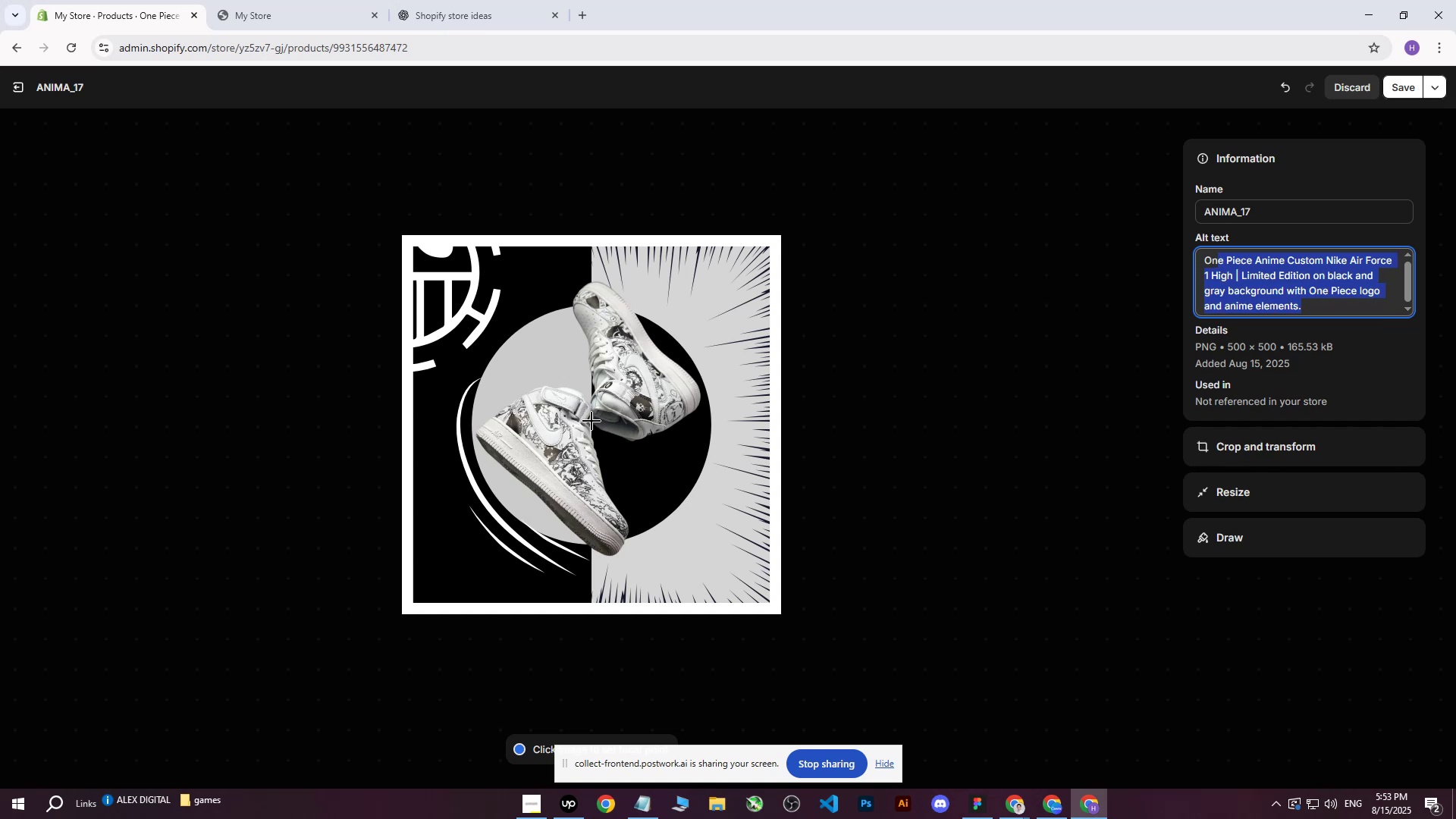 
left_click([592, 421])
 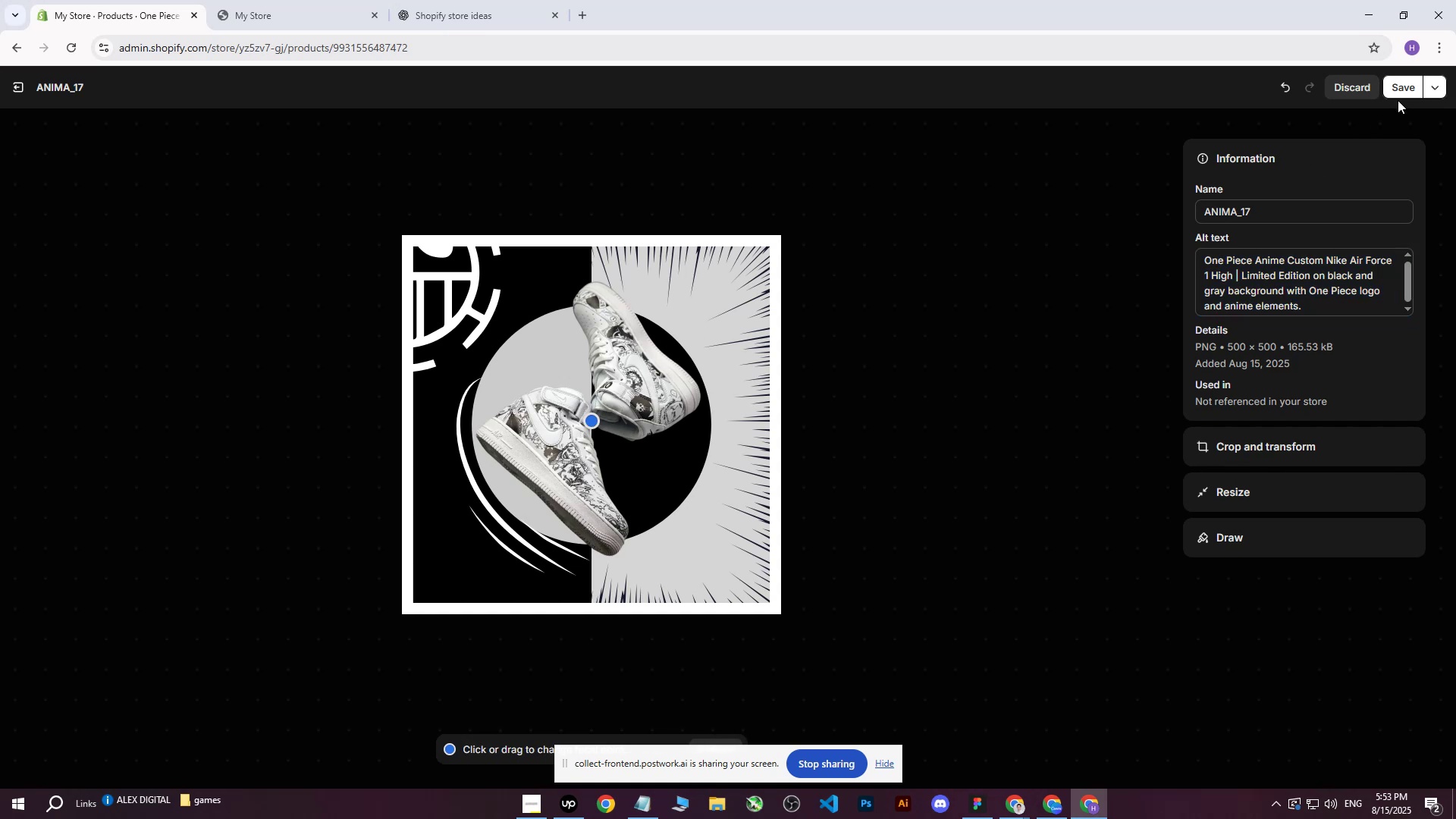 
left_click([1399, 94])
 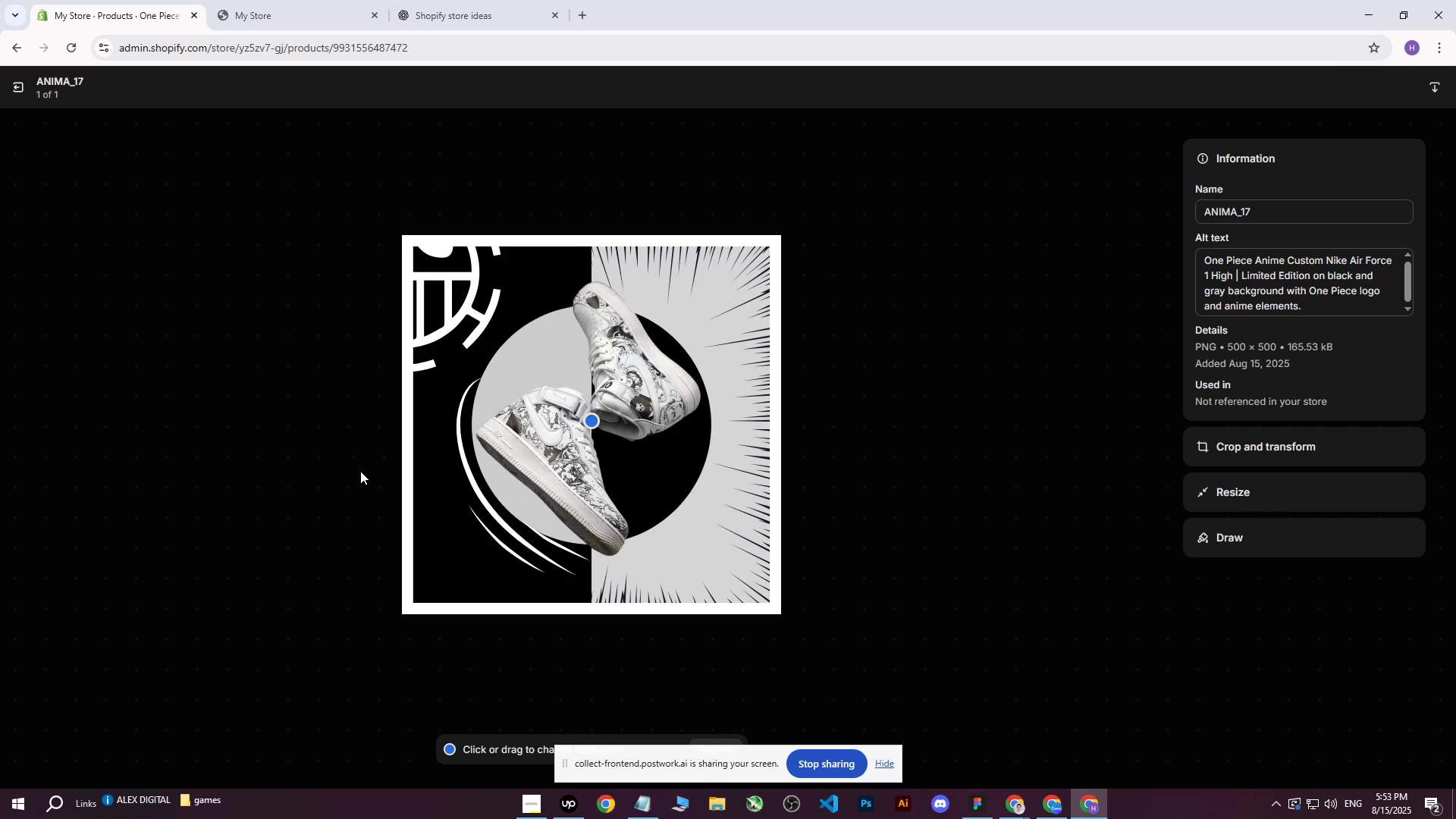 
left_click([10, 89])
 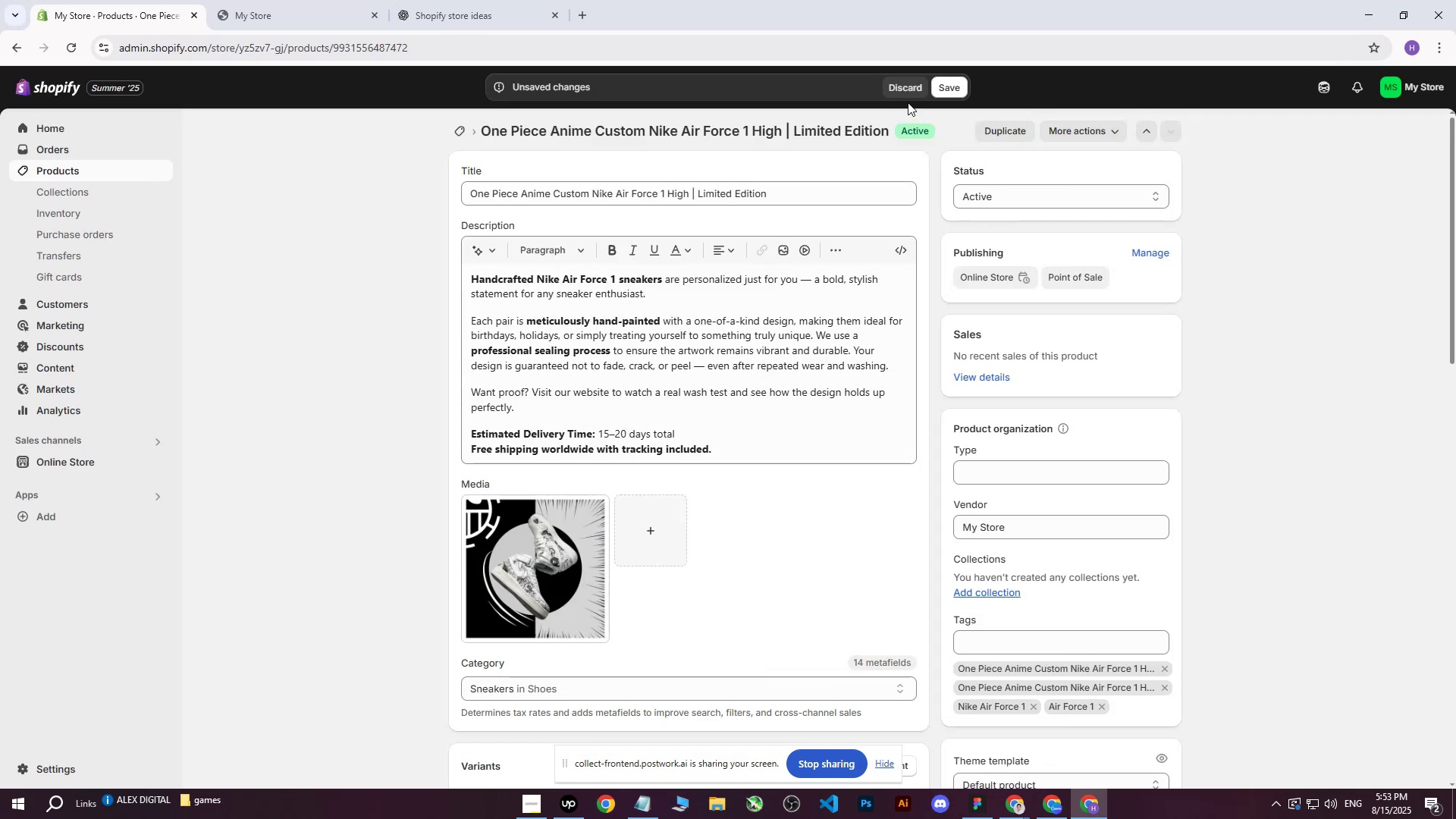 
left_click([944, 95])
 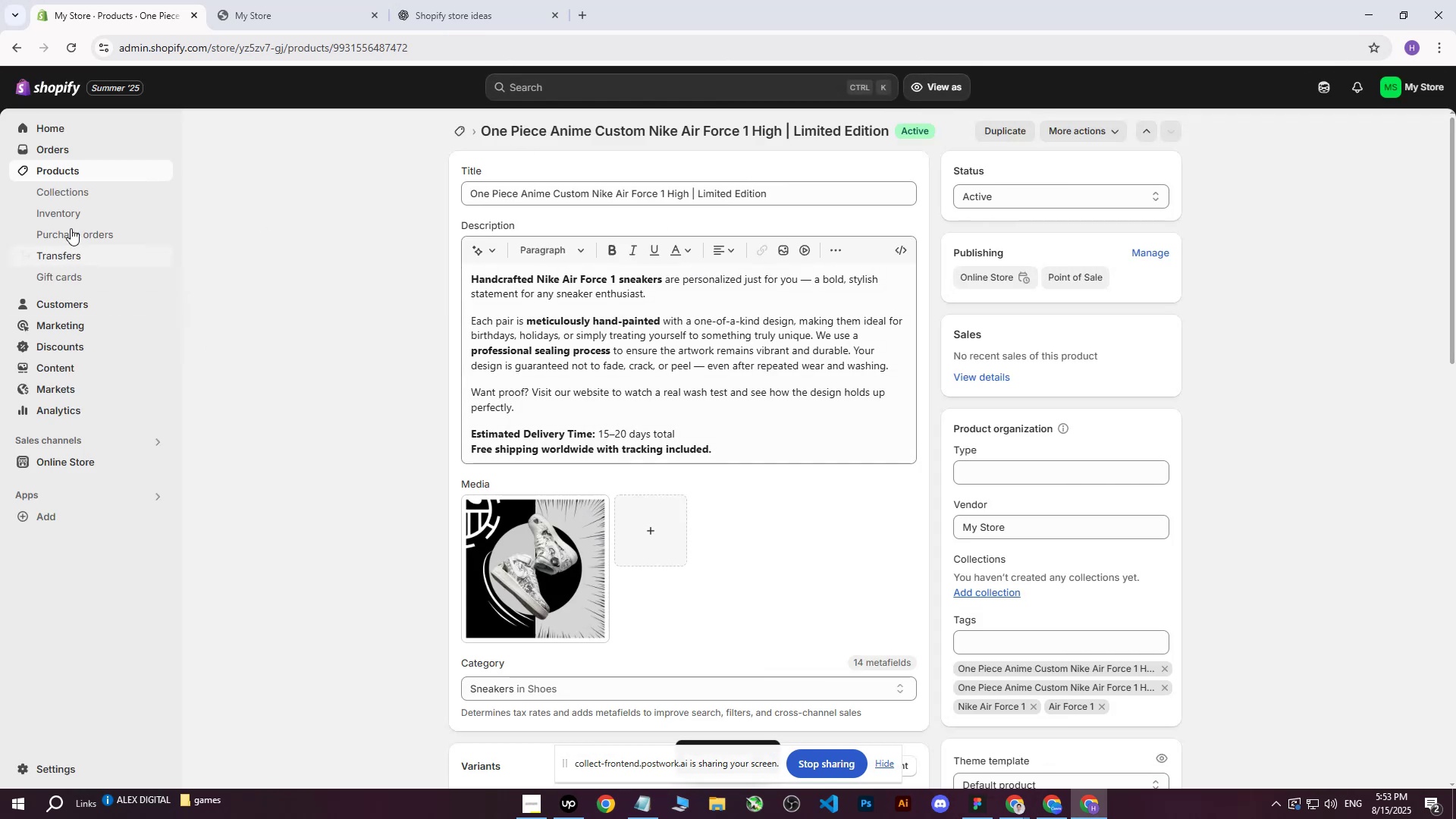 
left_click([72, 171])
 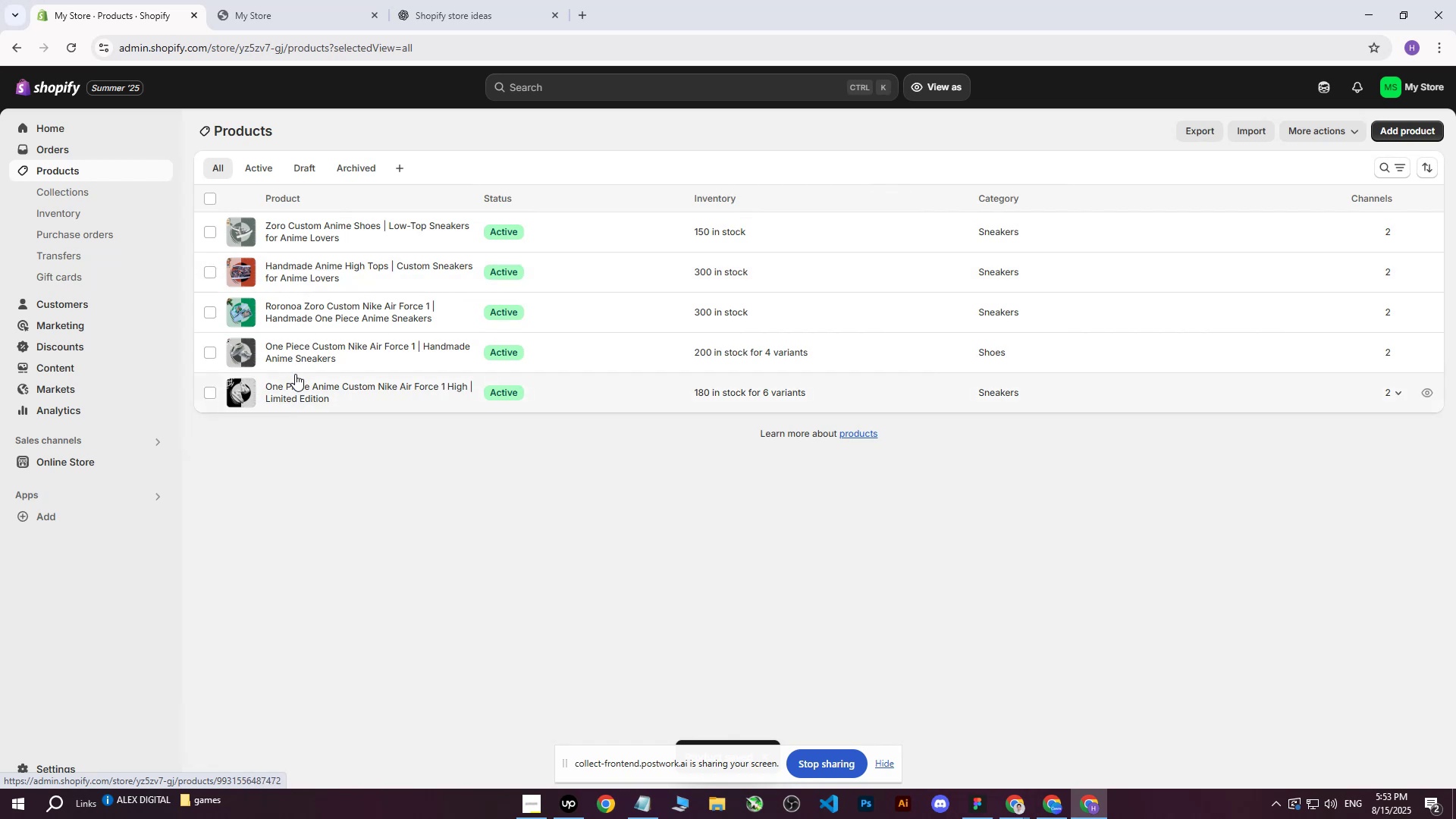 
left_click([300, 353])
 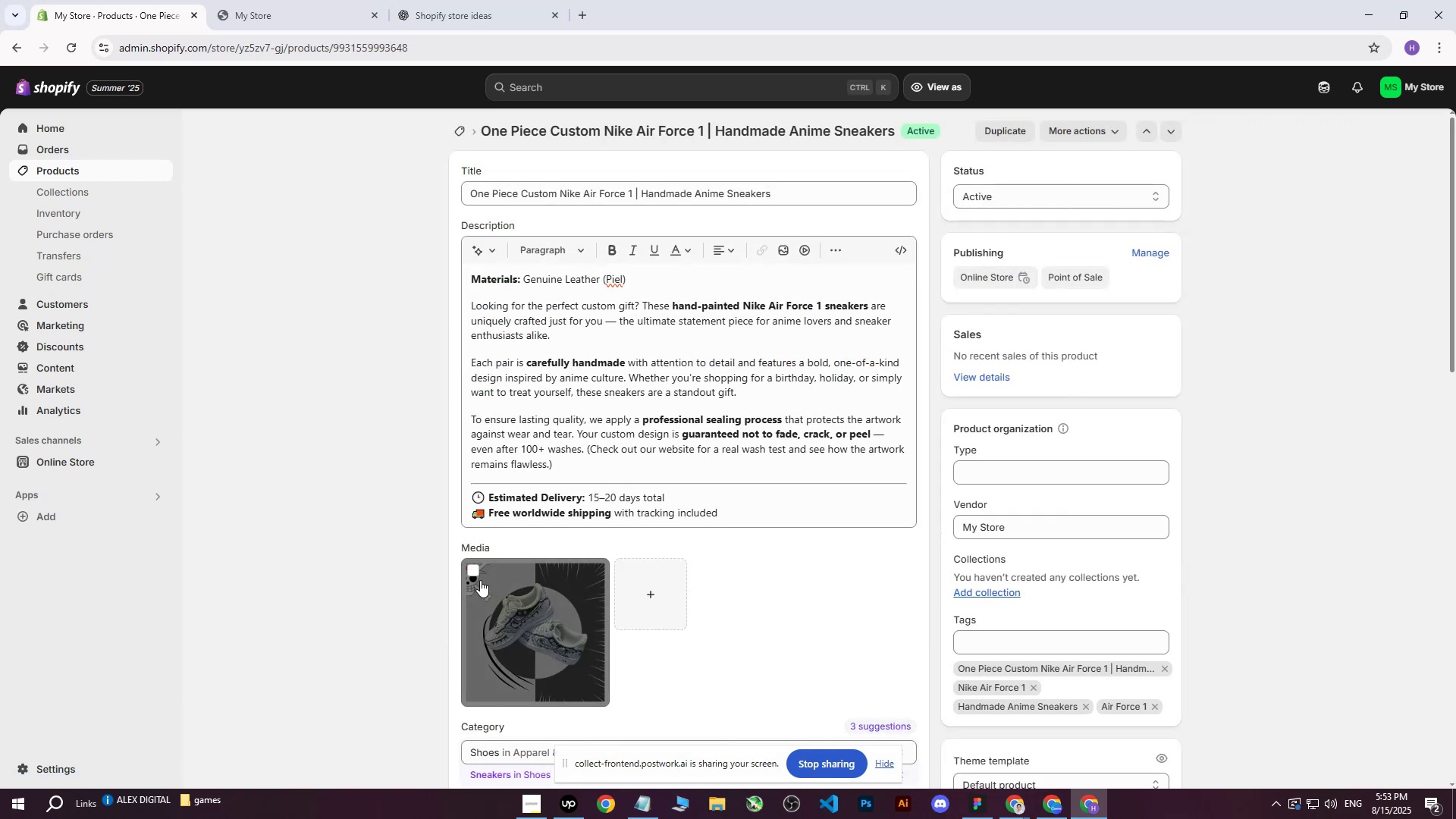 
left_click([477, 573])
 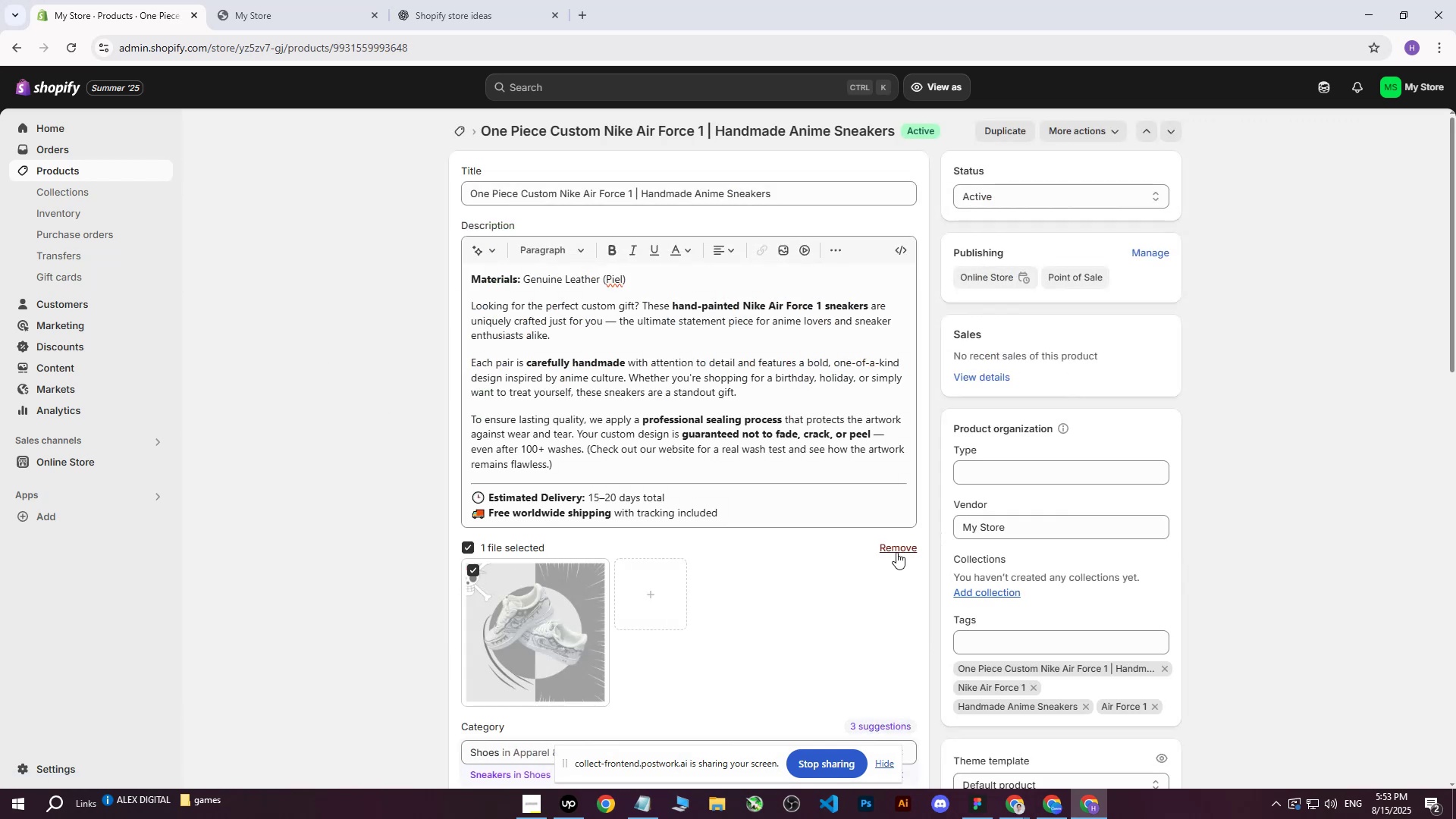 
left_click([901, 549])
 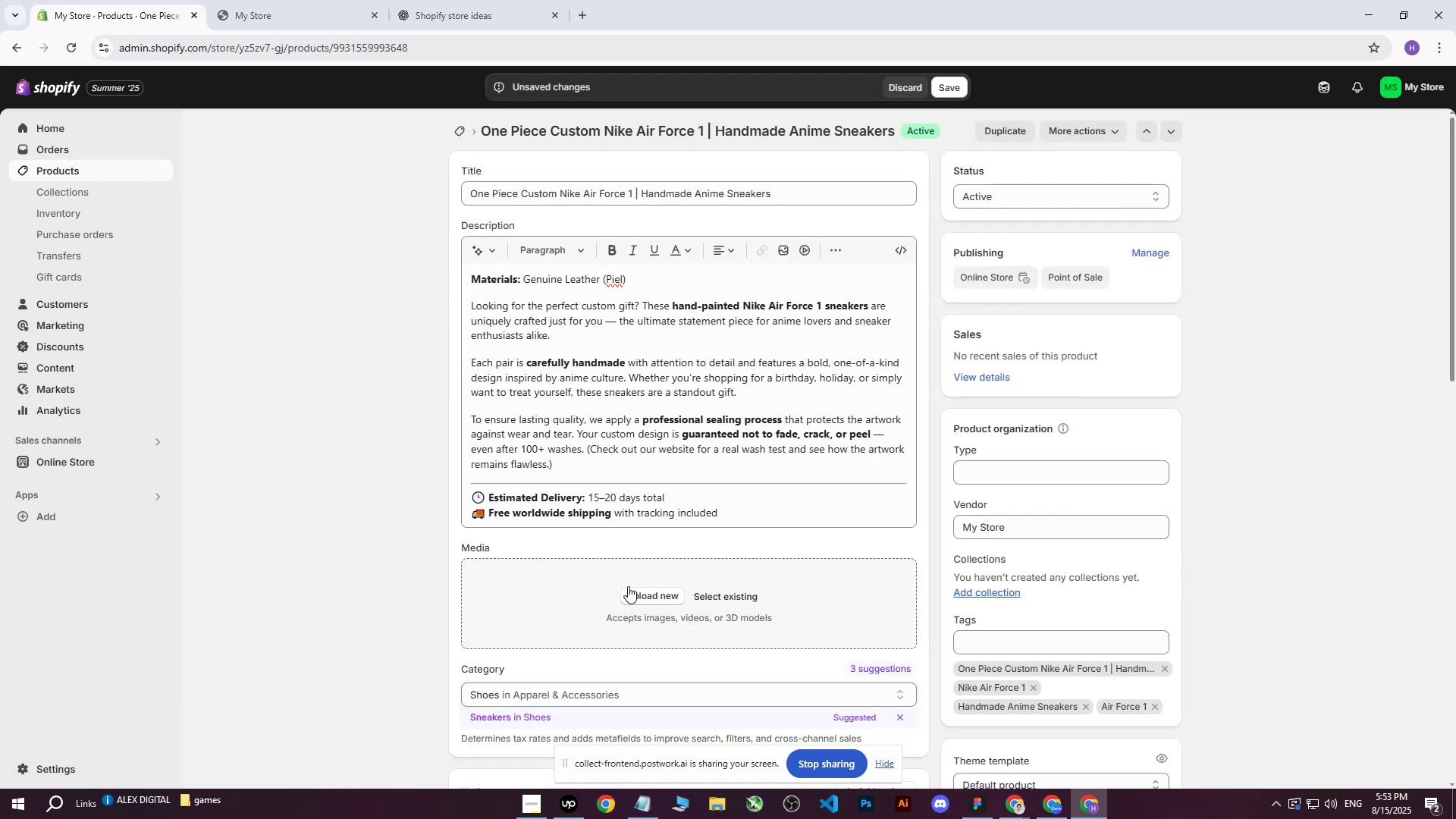 
scroll: coordinate [403, 519], scroll_direction: down, amount: 3.0
 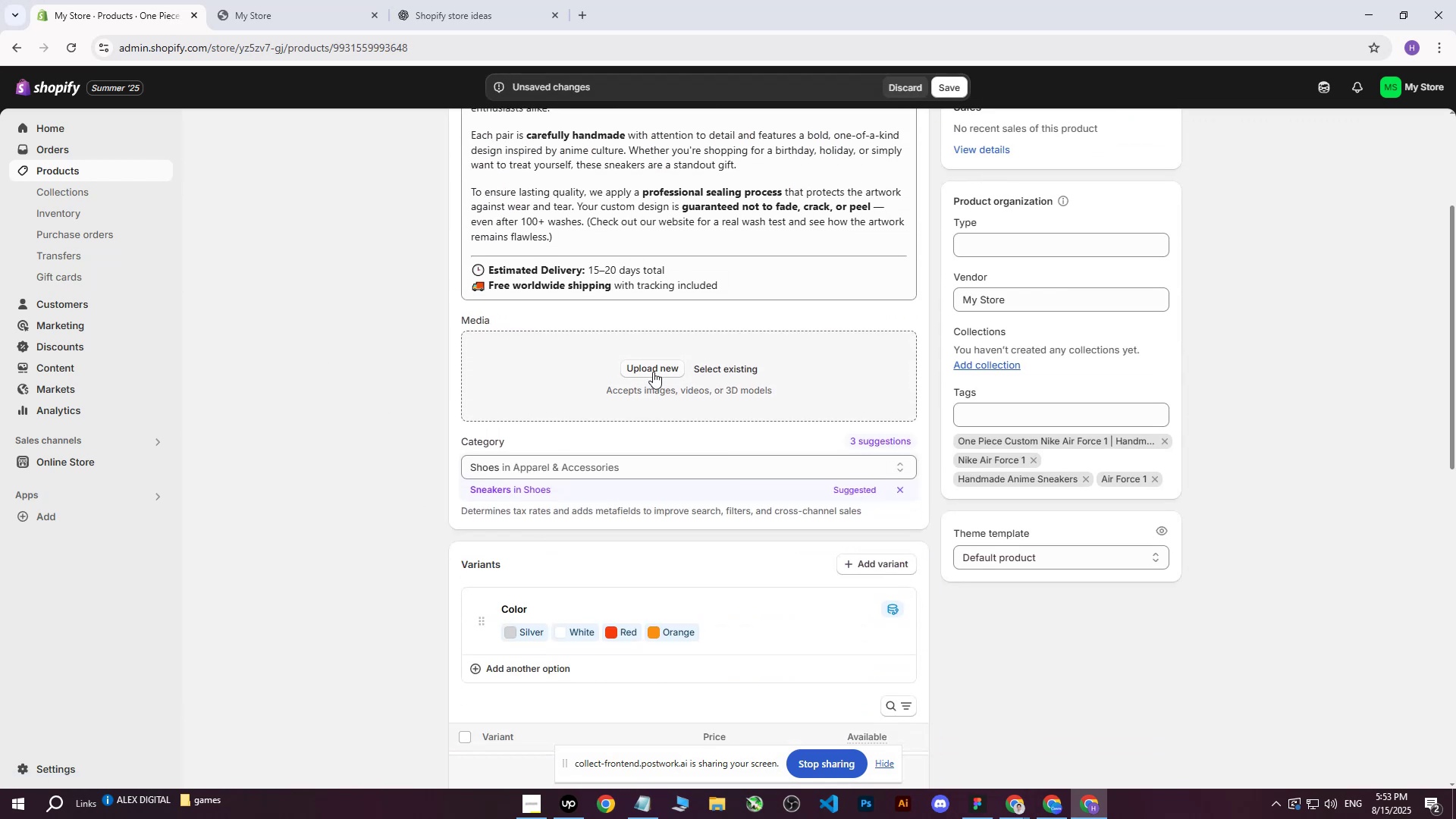 
left_click([654, 370])
 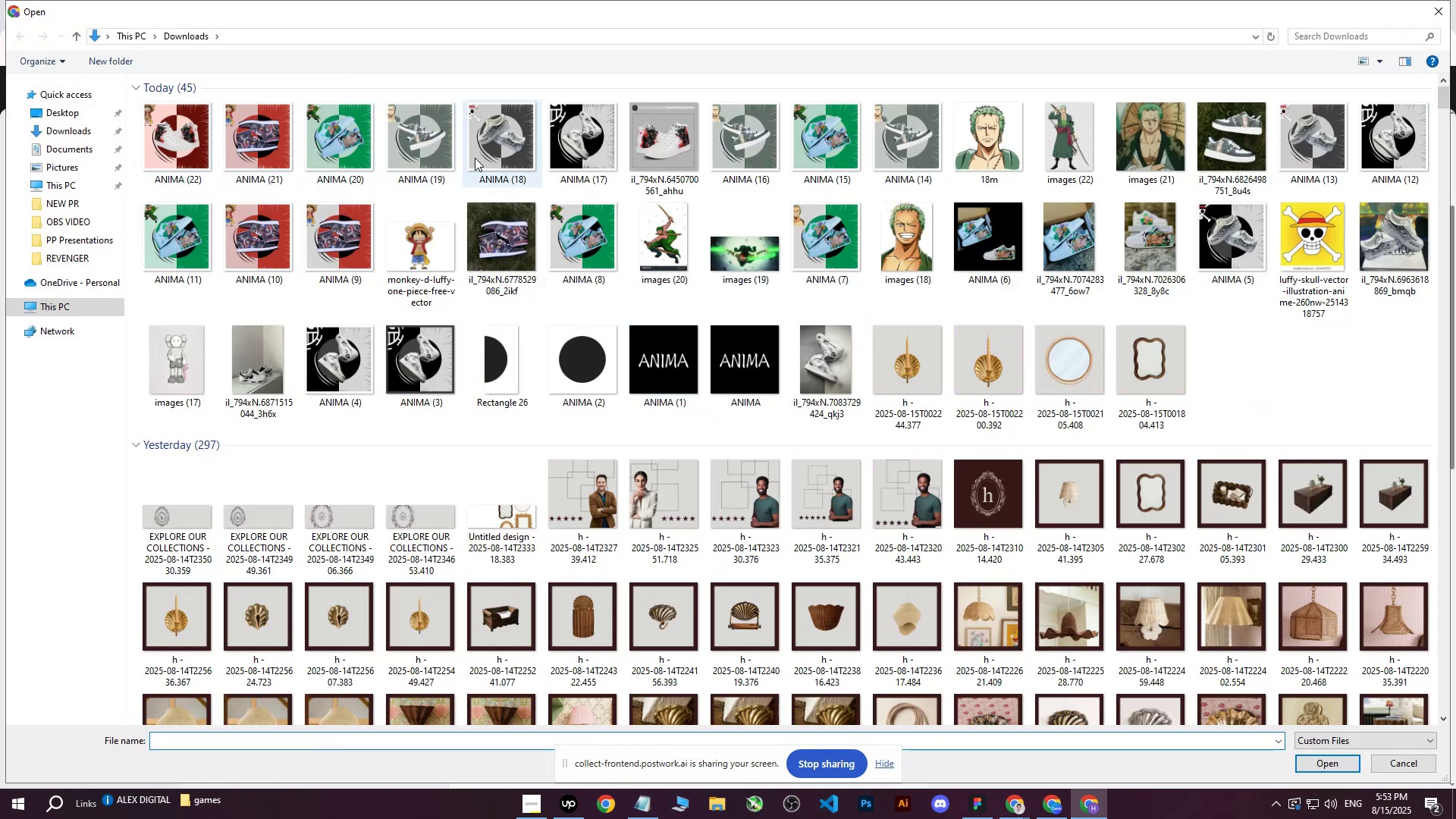 
left_click([485, 139])
 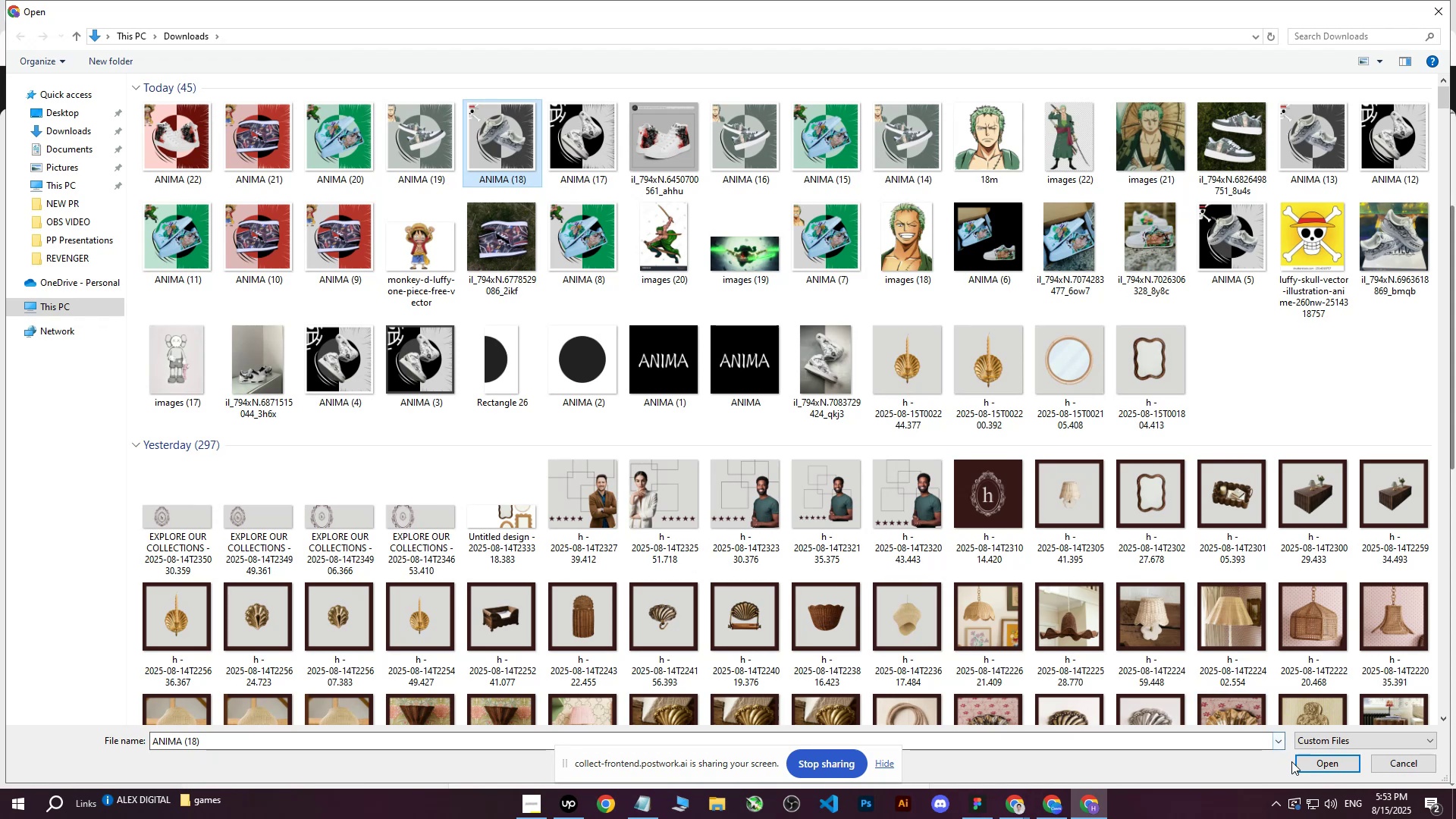 
left_click([1320, 764])
 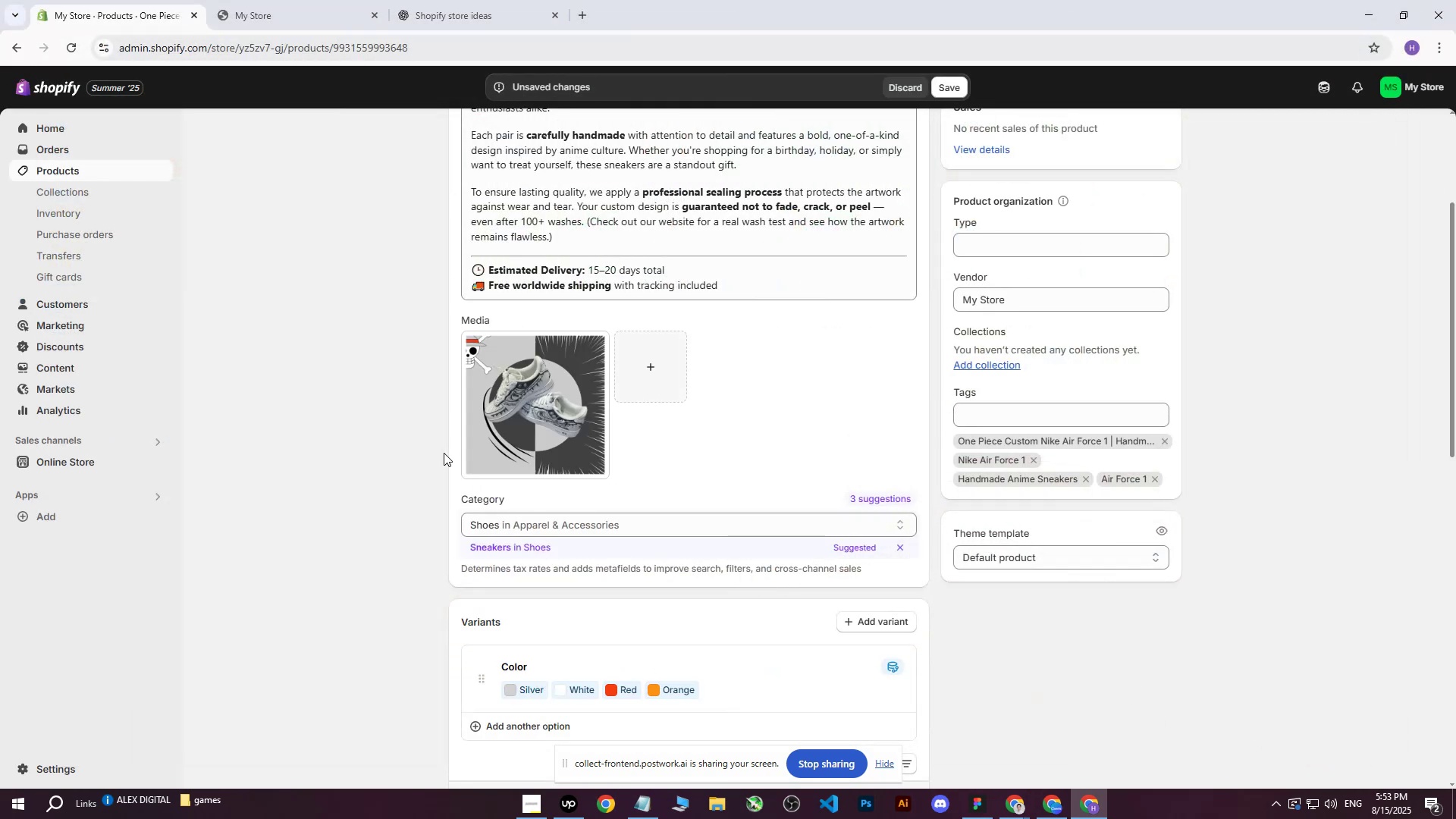 
wait(5.65)
 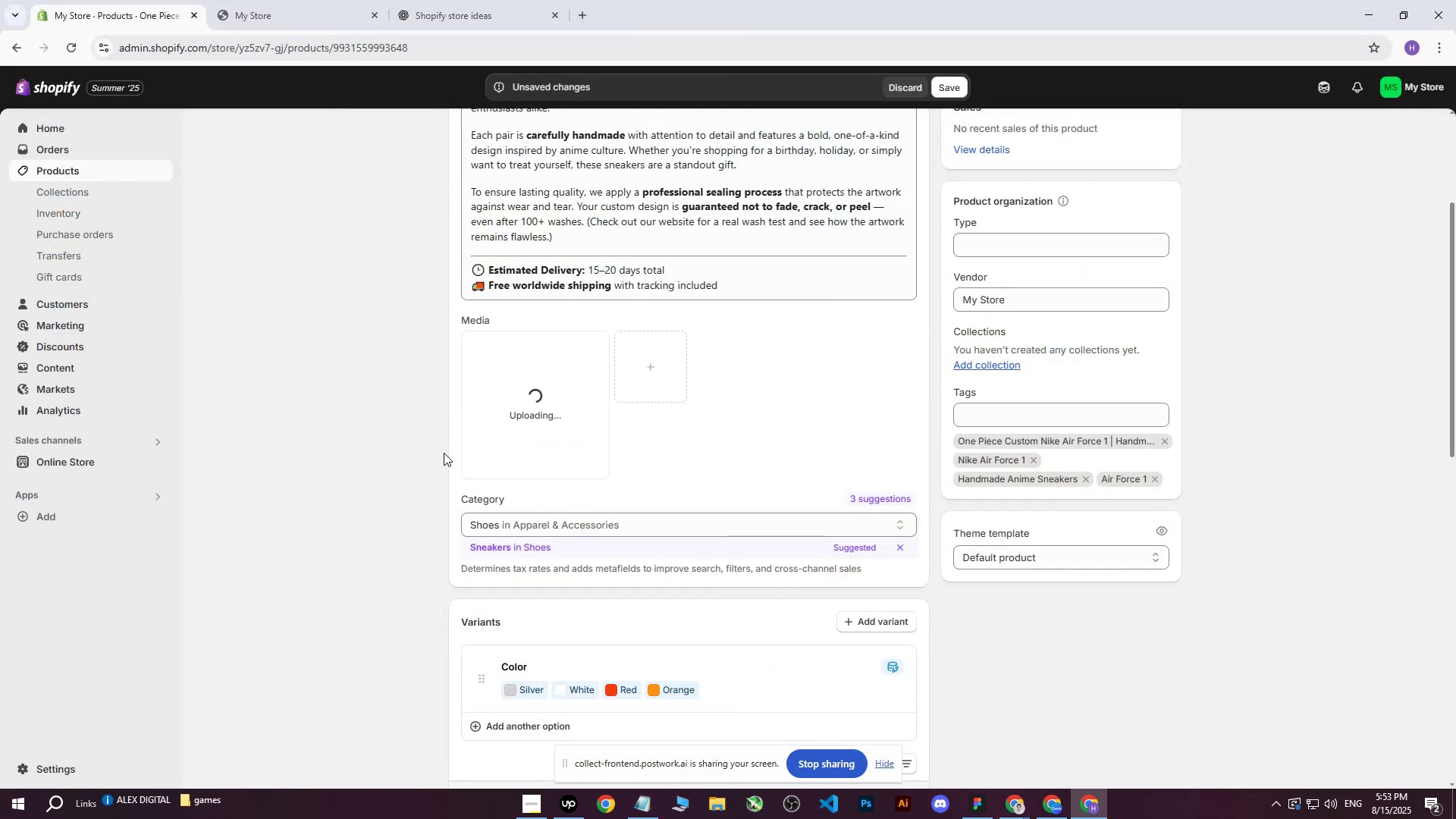 
left_click([215, 0])
 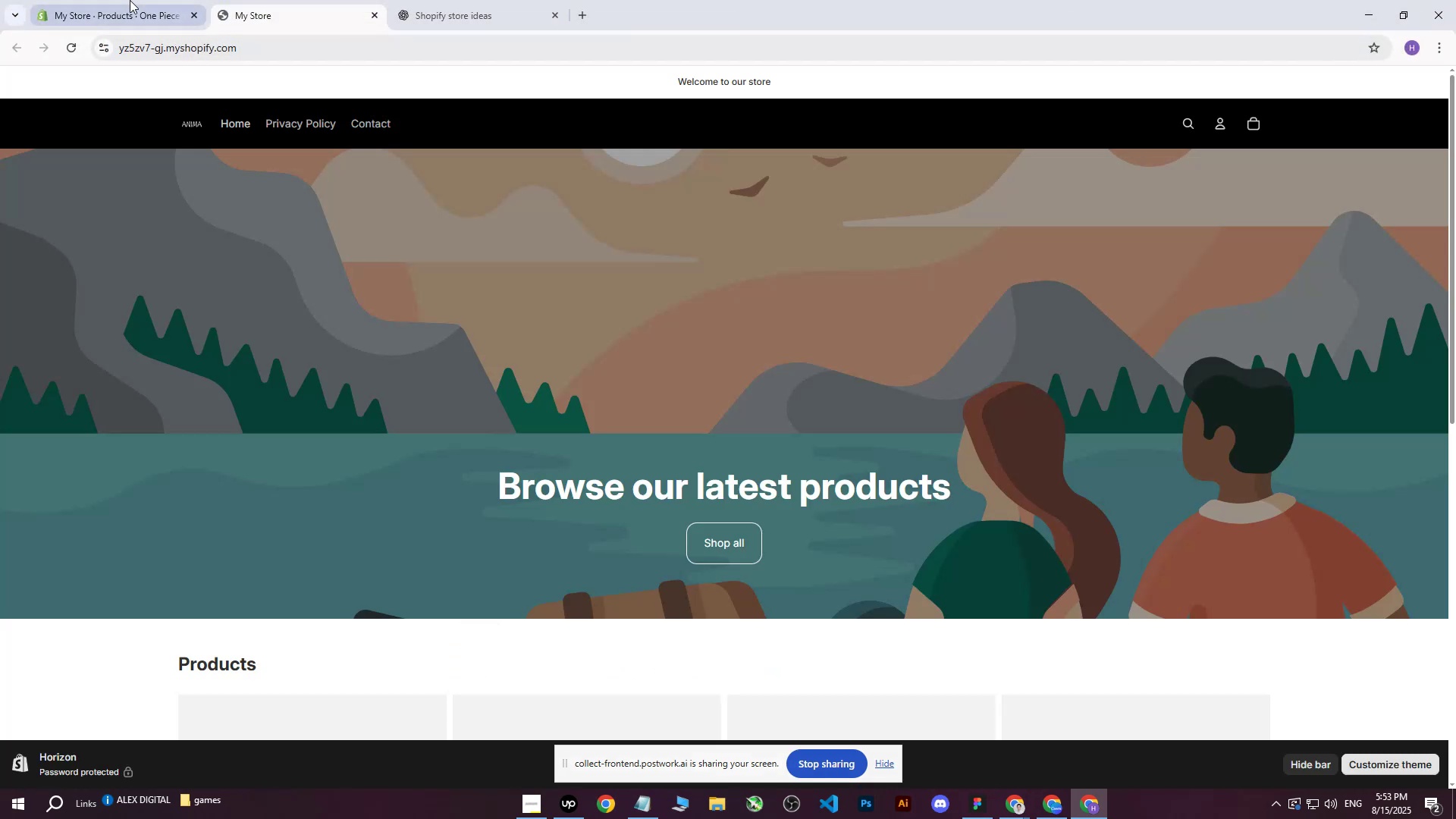 
left_click([127, 0])
 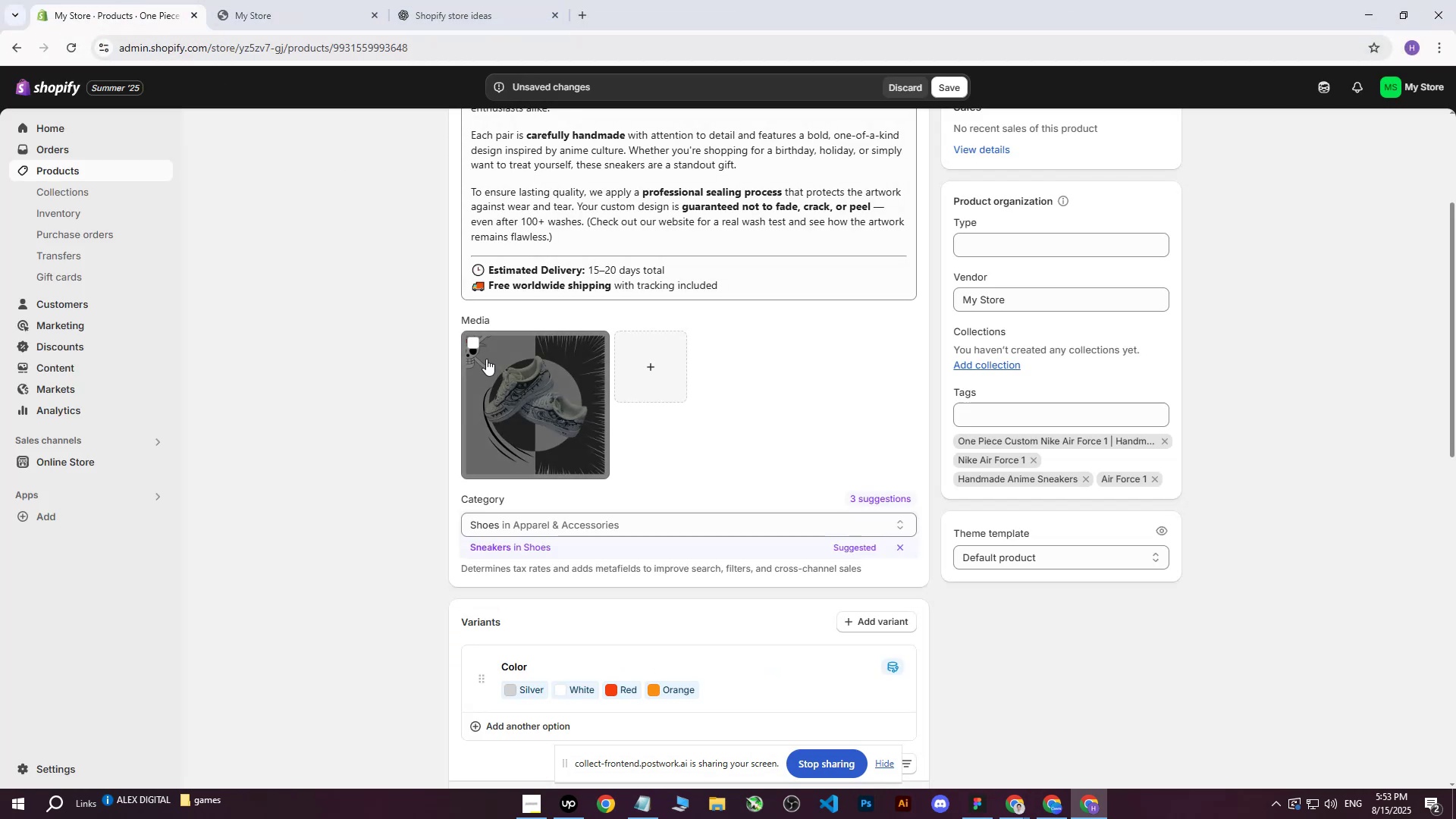 
scroll: coordinate [607, 390], scroll_direction: up, amount: 4.0
 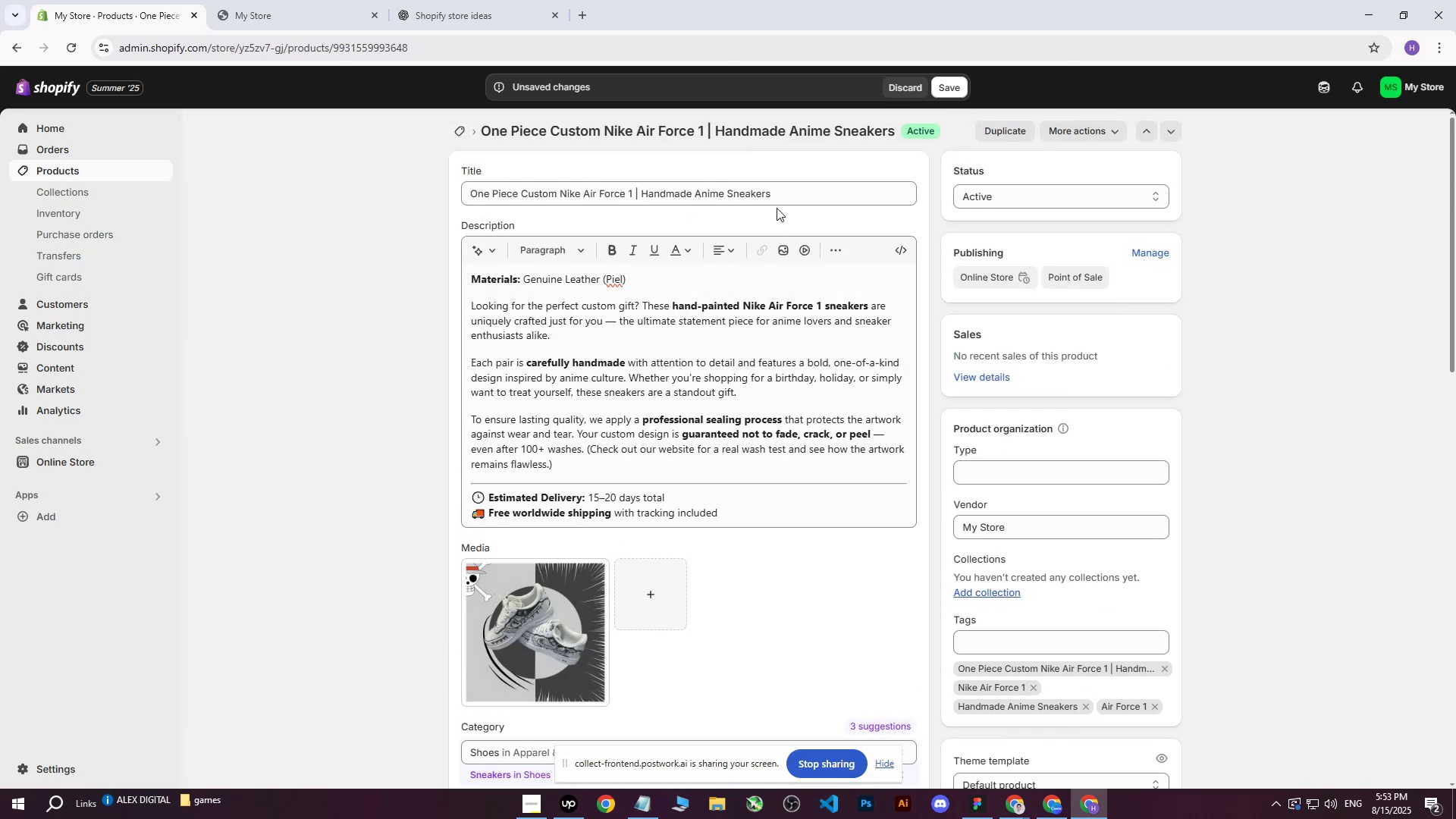 
left_click_drag(start_coordinate=[792, 196], to_coordinate=[432, 181])
 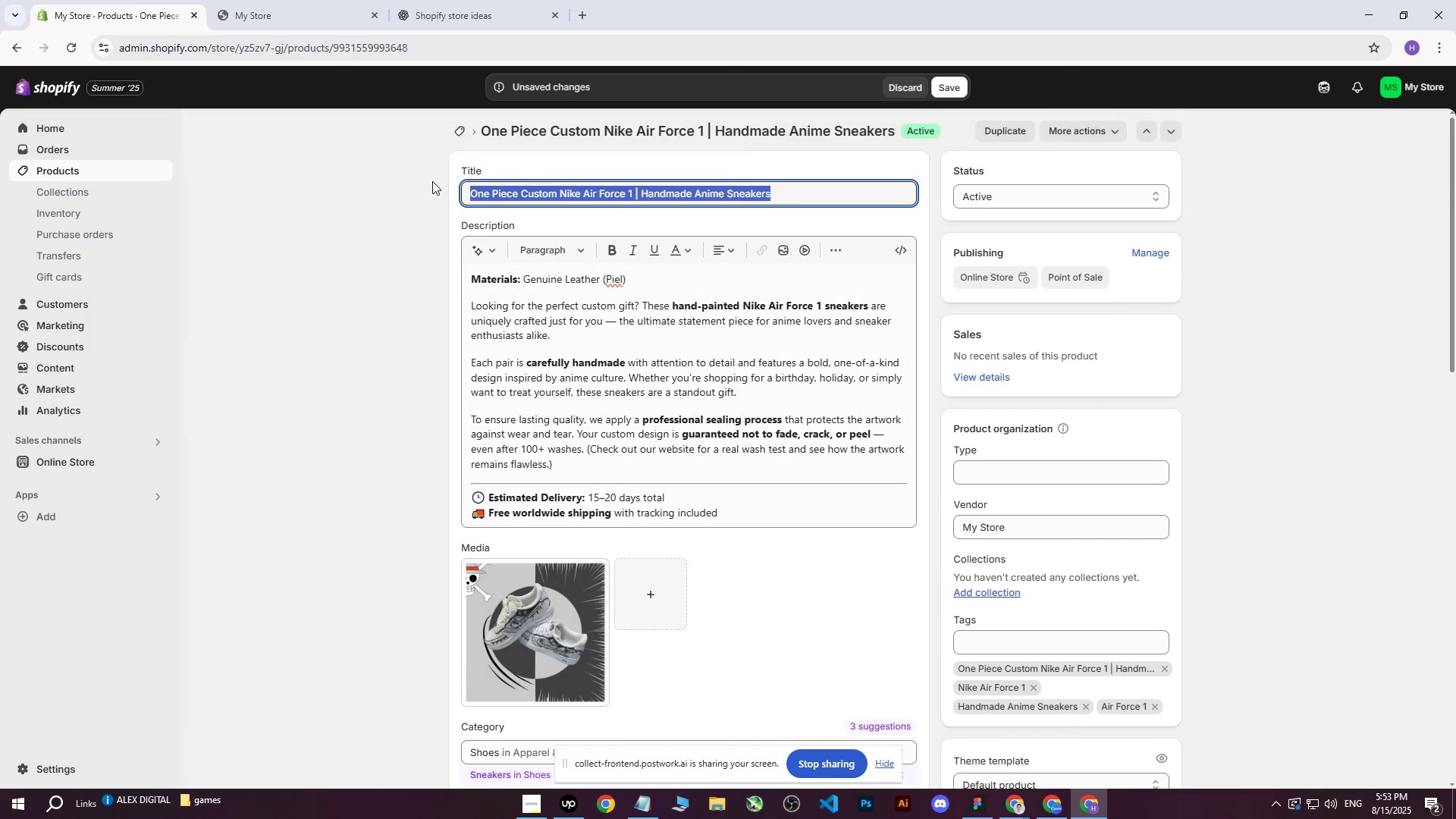 
key(Control+ControlLeft)
 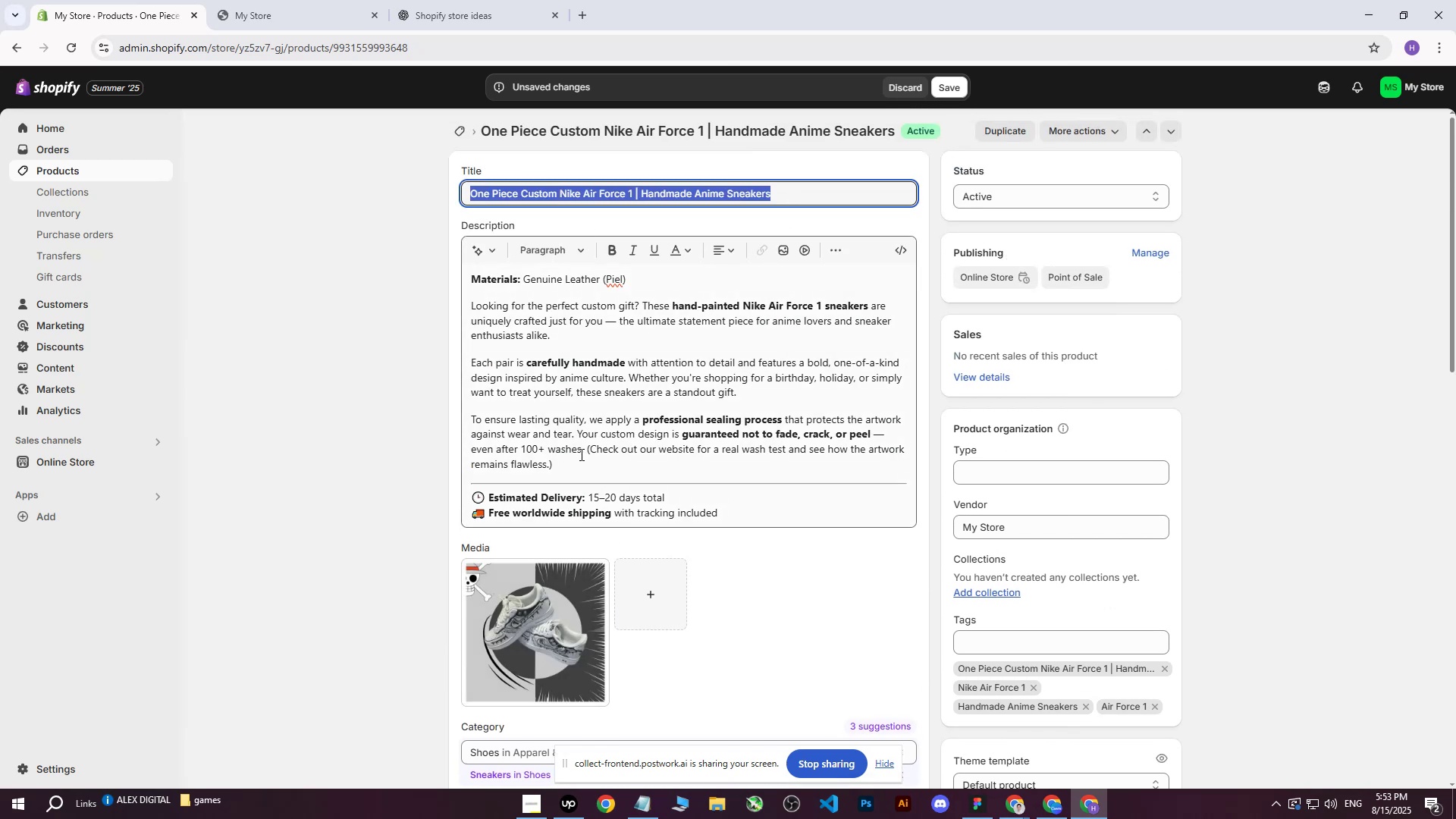 
key(Control+C)
 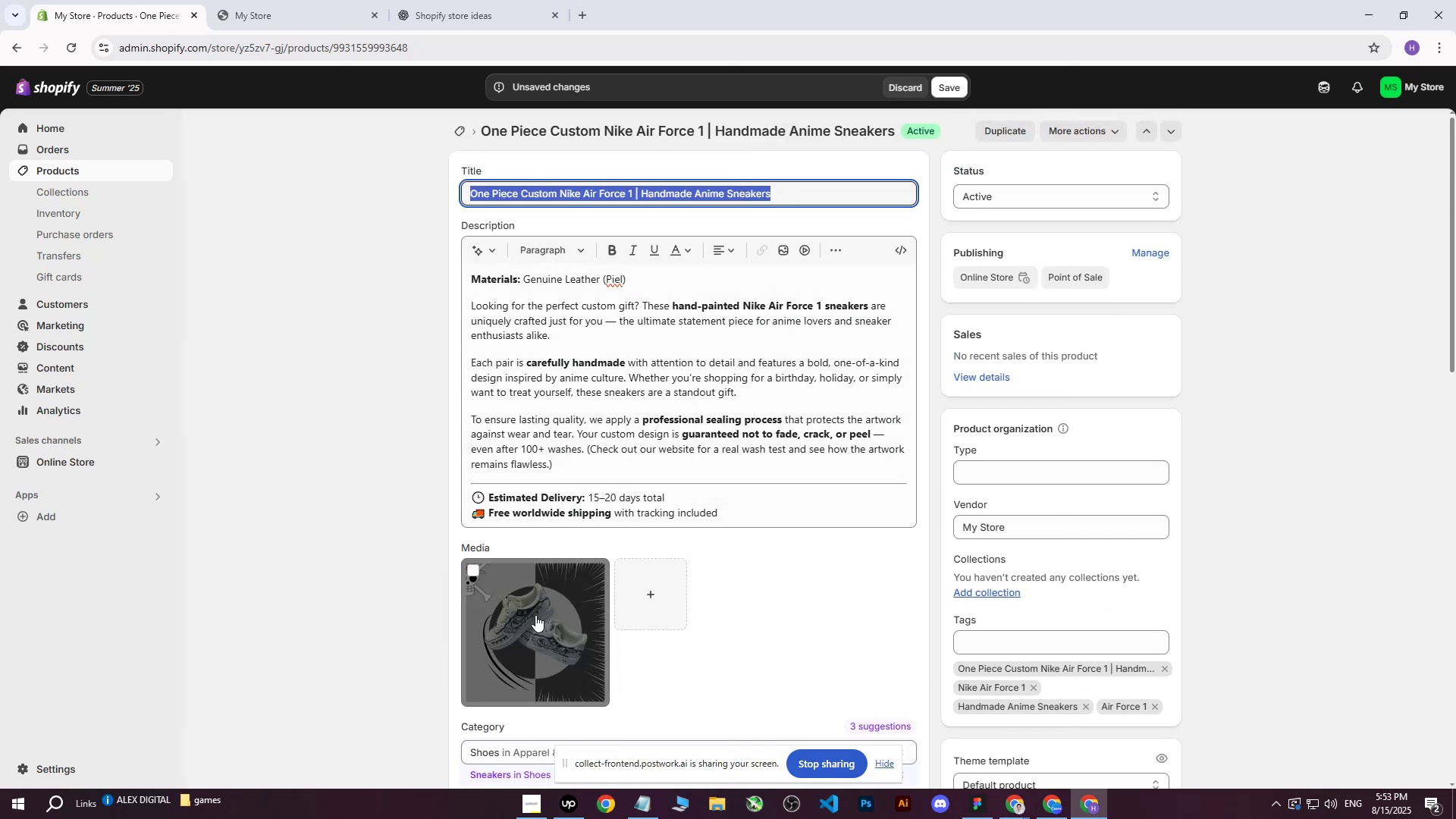 
left_click([535, 615])
 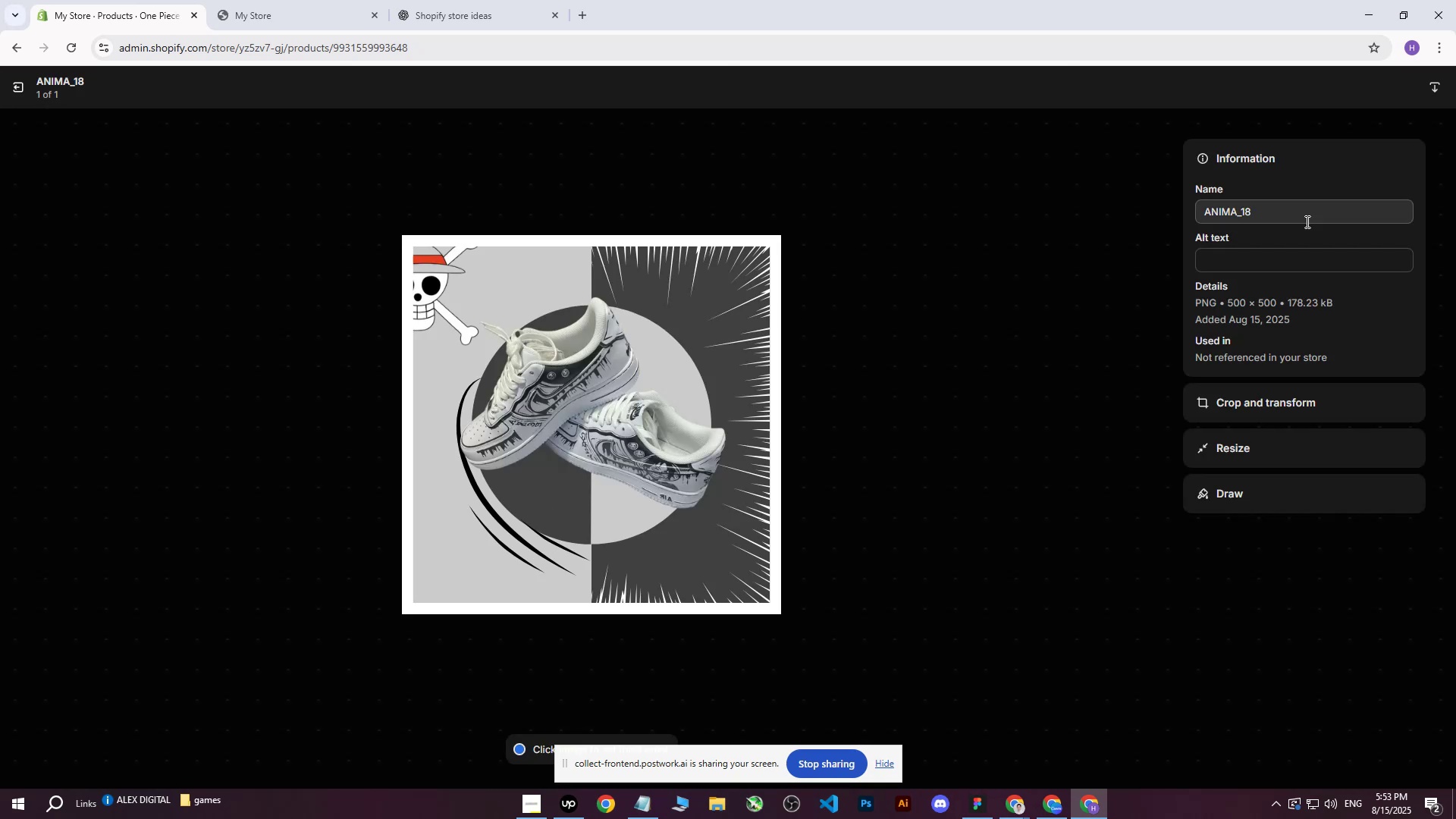 
double_click([1240, 266])
 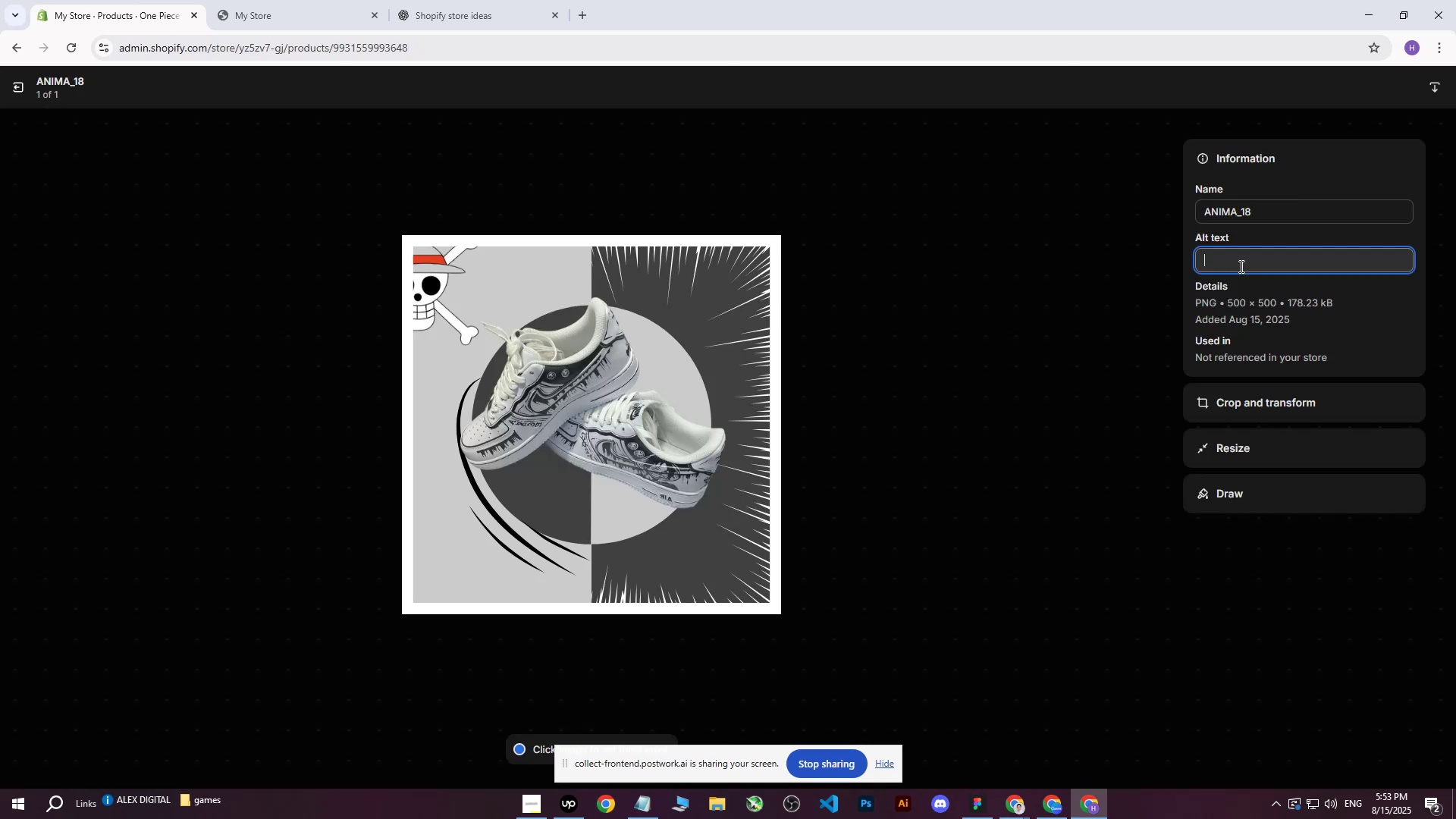 
key(Control+ControlLeft)
 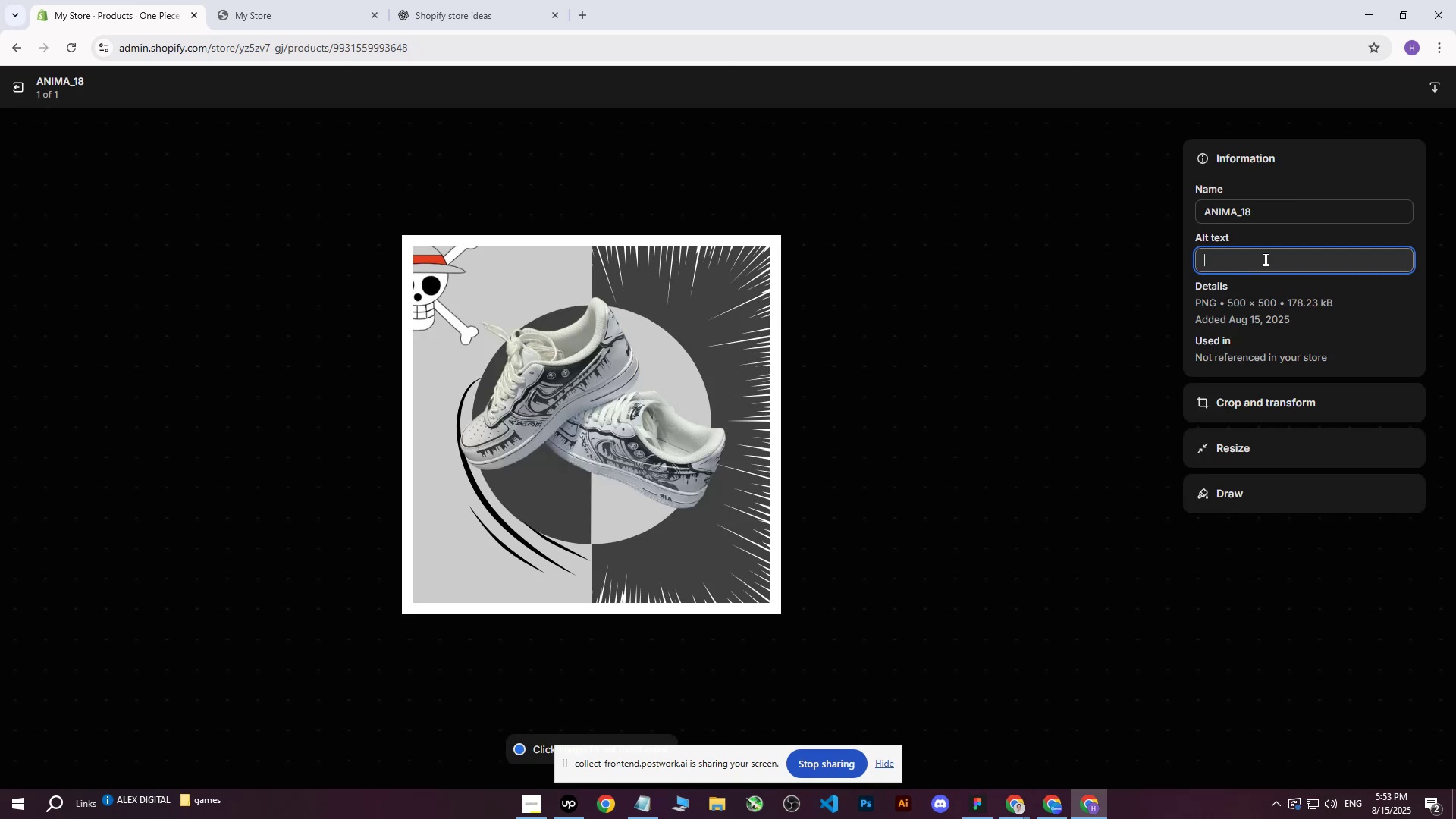 
key(Control+V)
 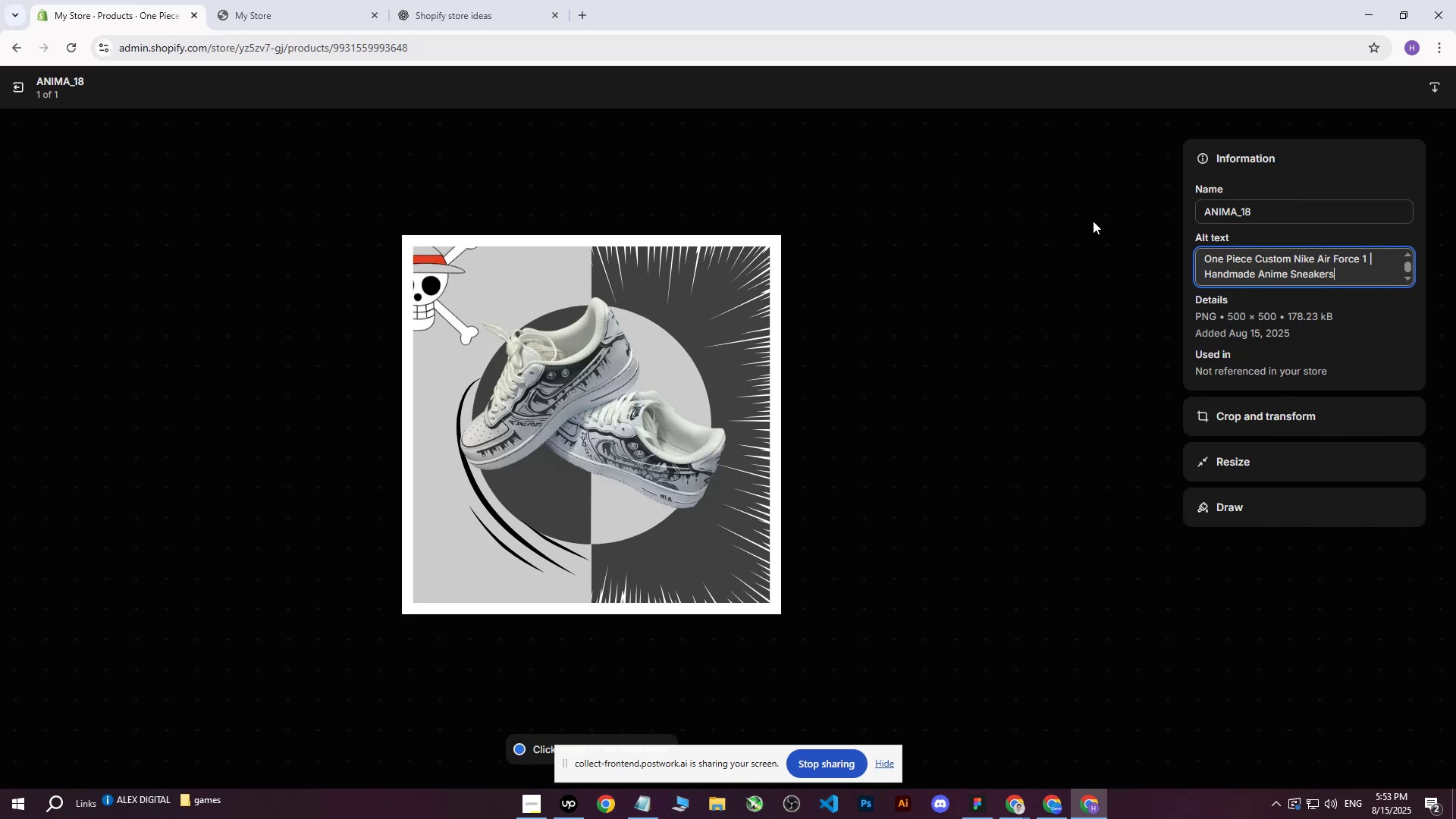 
type( with gray and )
 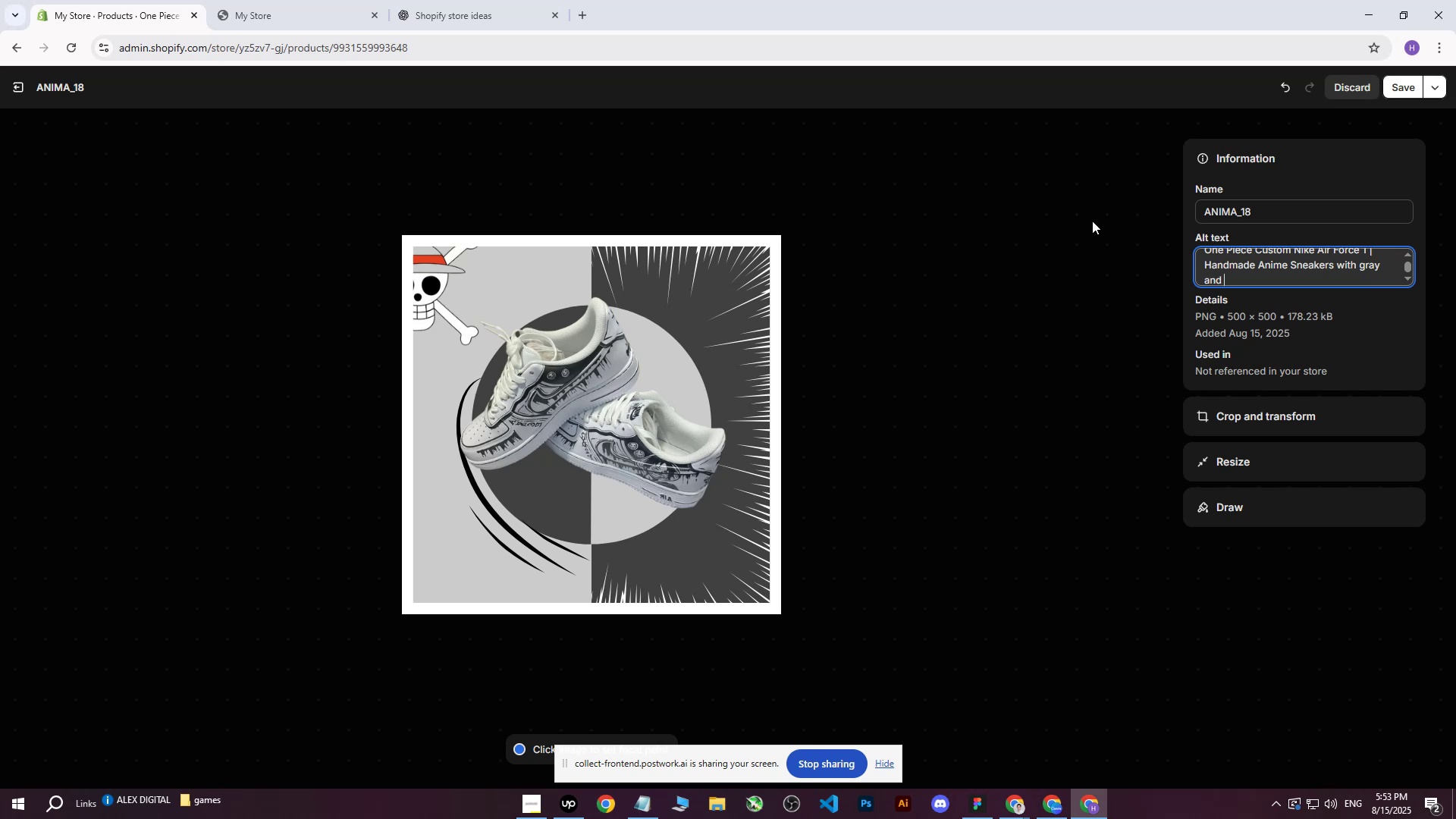 
type(w)
key(Backspace)
type(light gray background i)
key(Backspace)
type(with One Piece )
 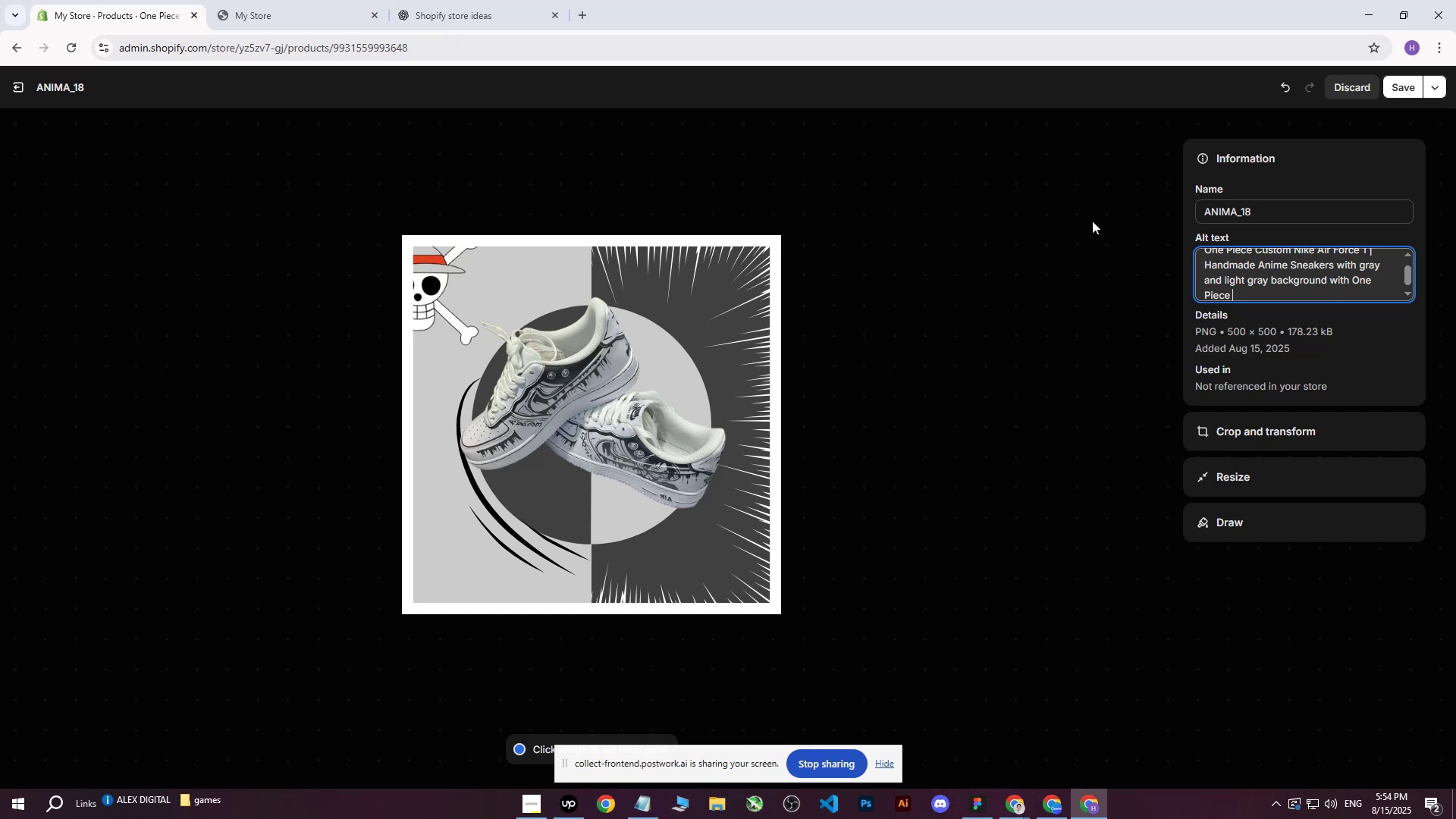 
type(and anime elements.)
 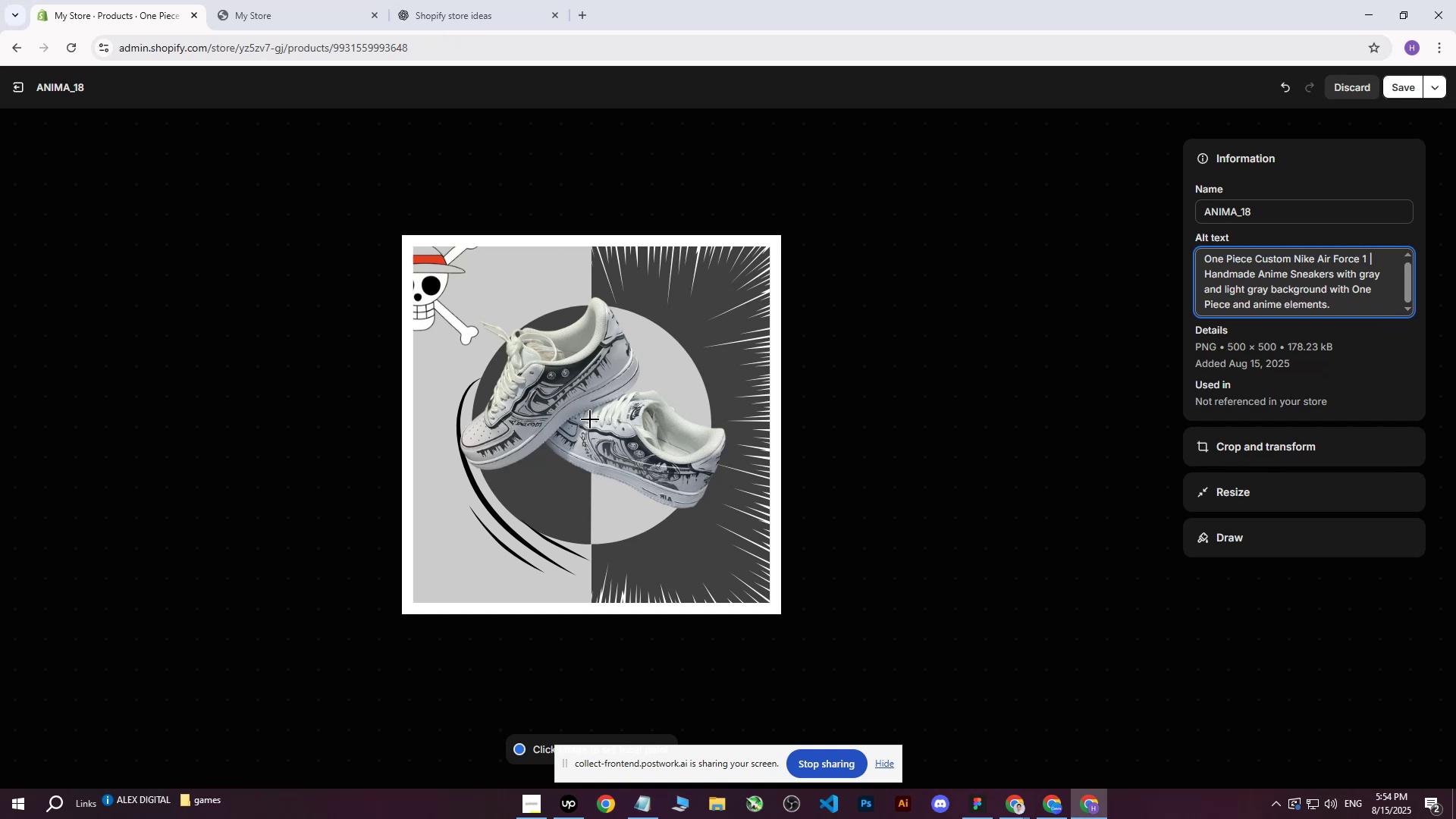 
left_click([591, 422])
 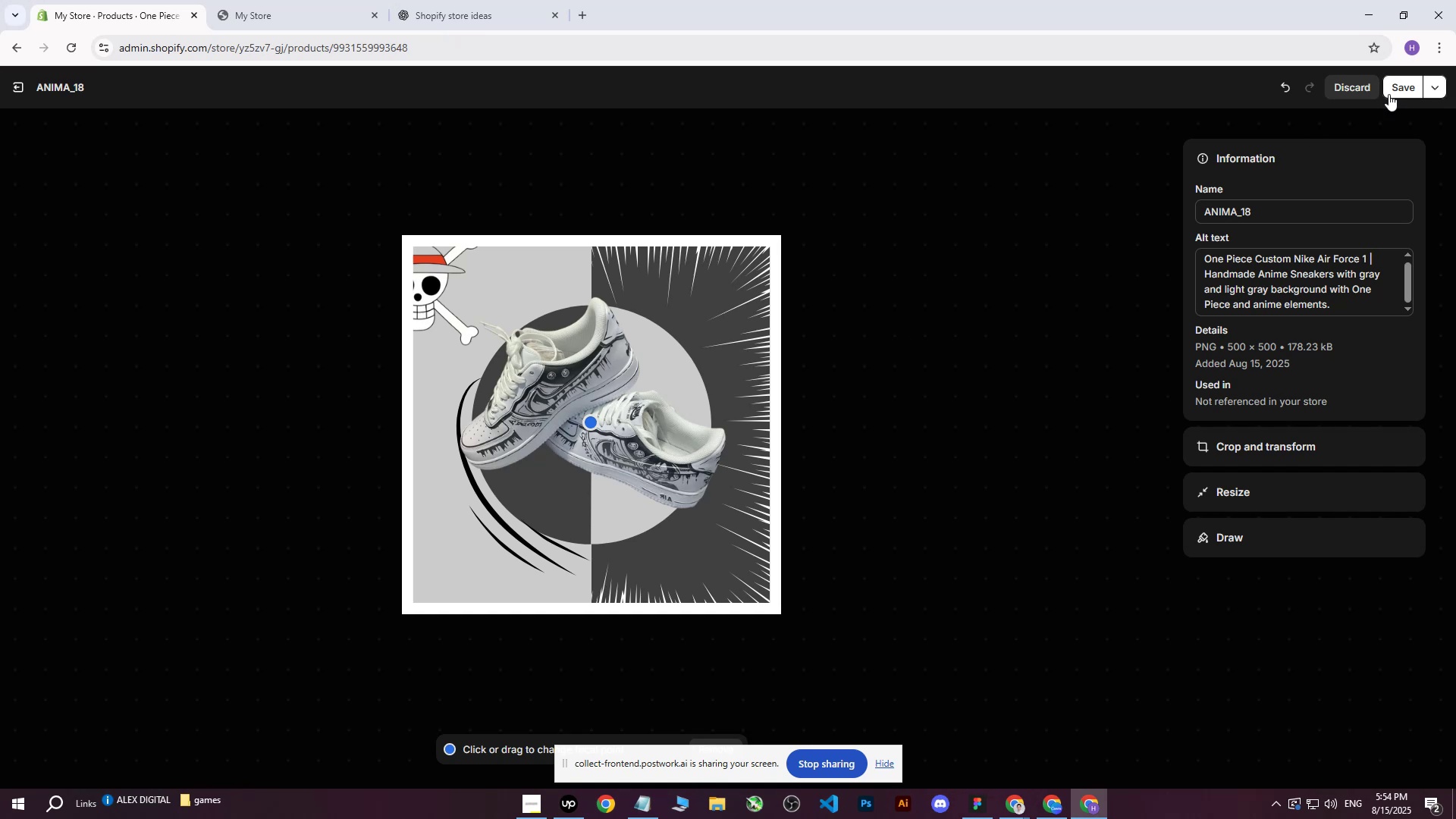 
wait(7.96)
 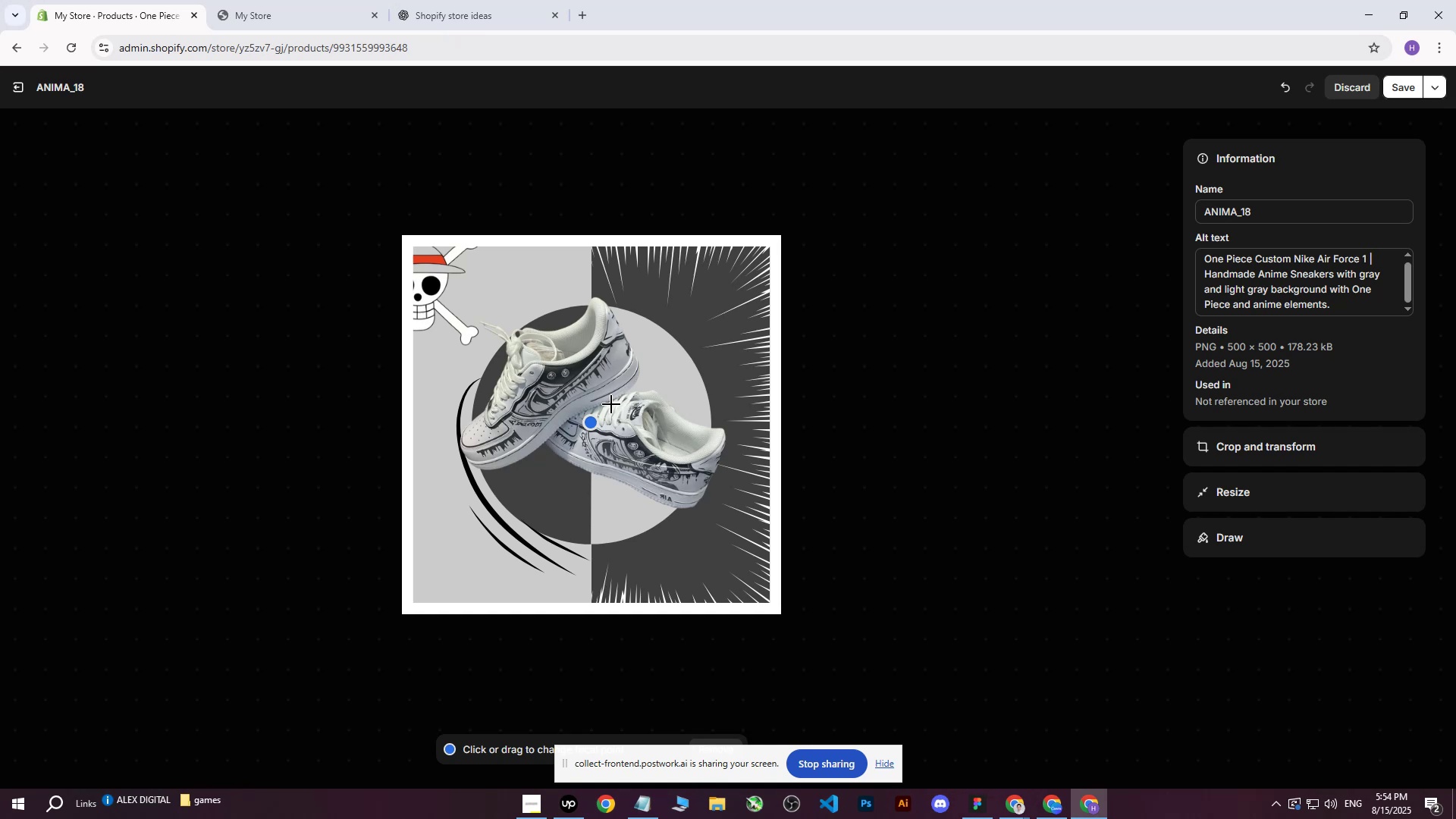 
left_click([1395, 89])
 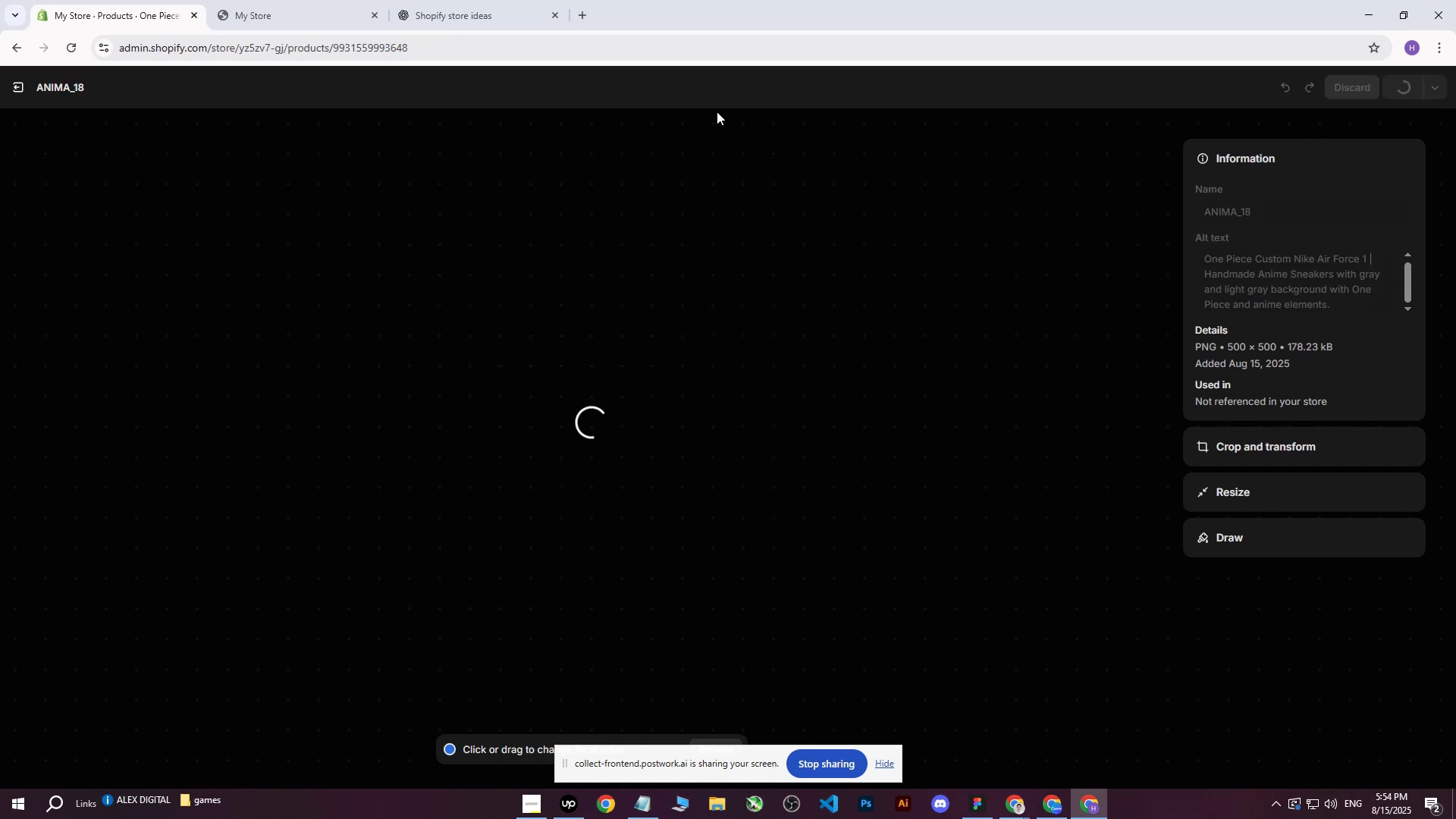 
mouse_move([478, 146])
 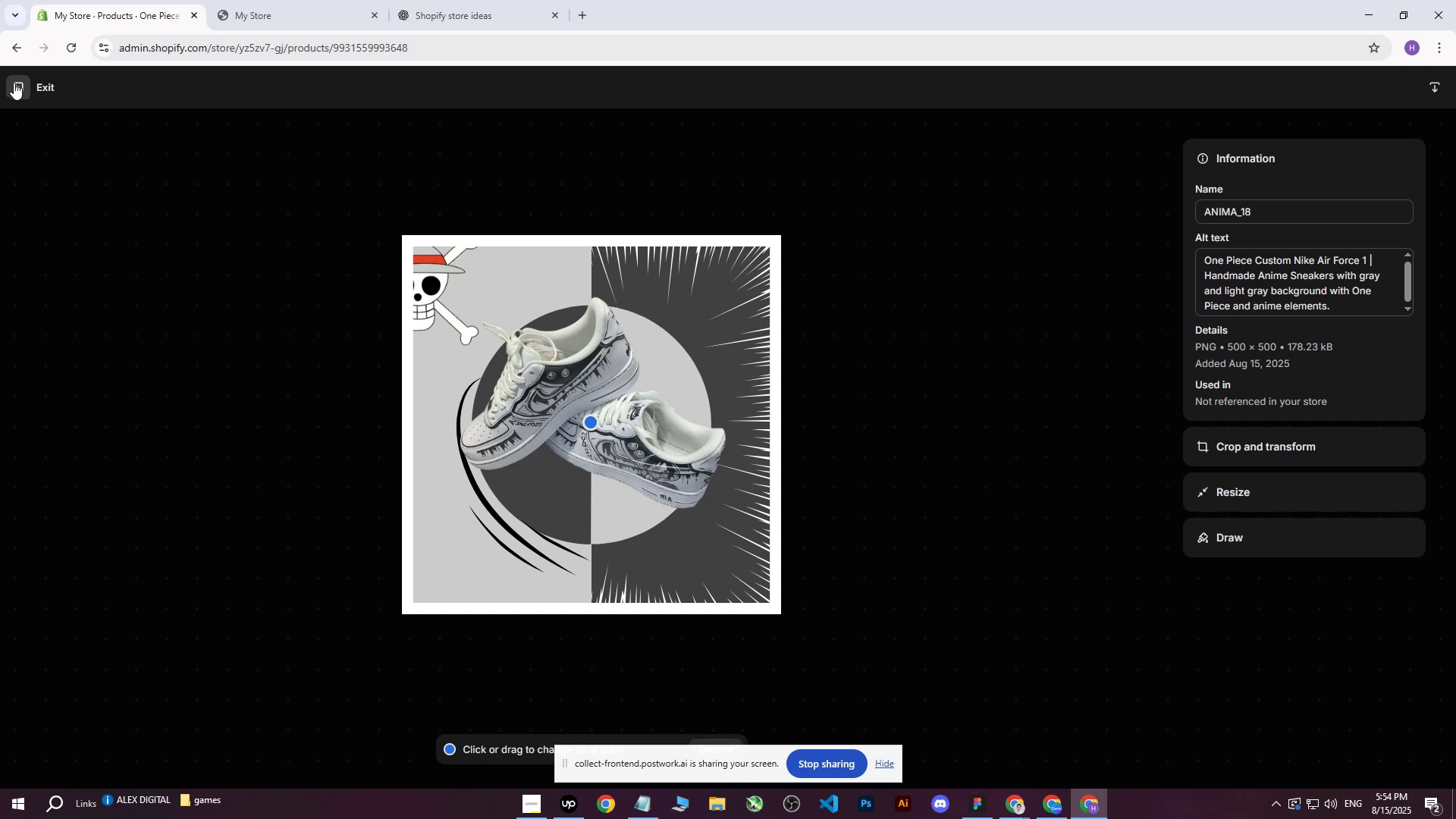 
left_click([14, 83])
 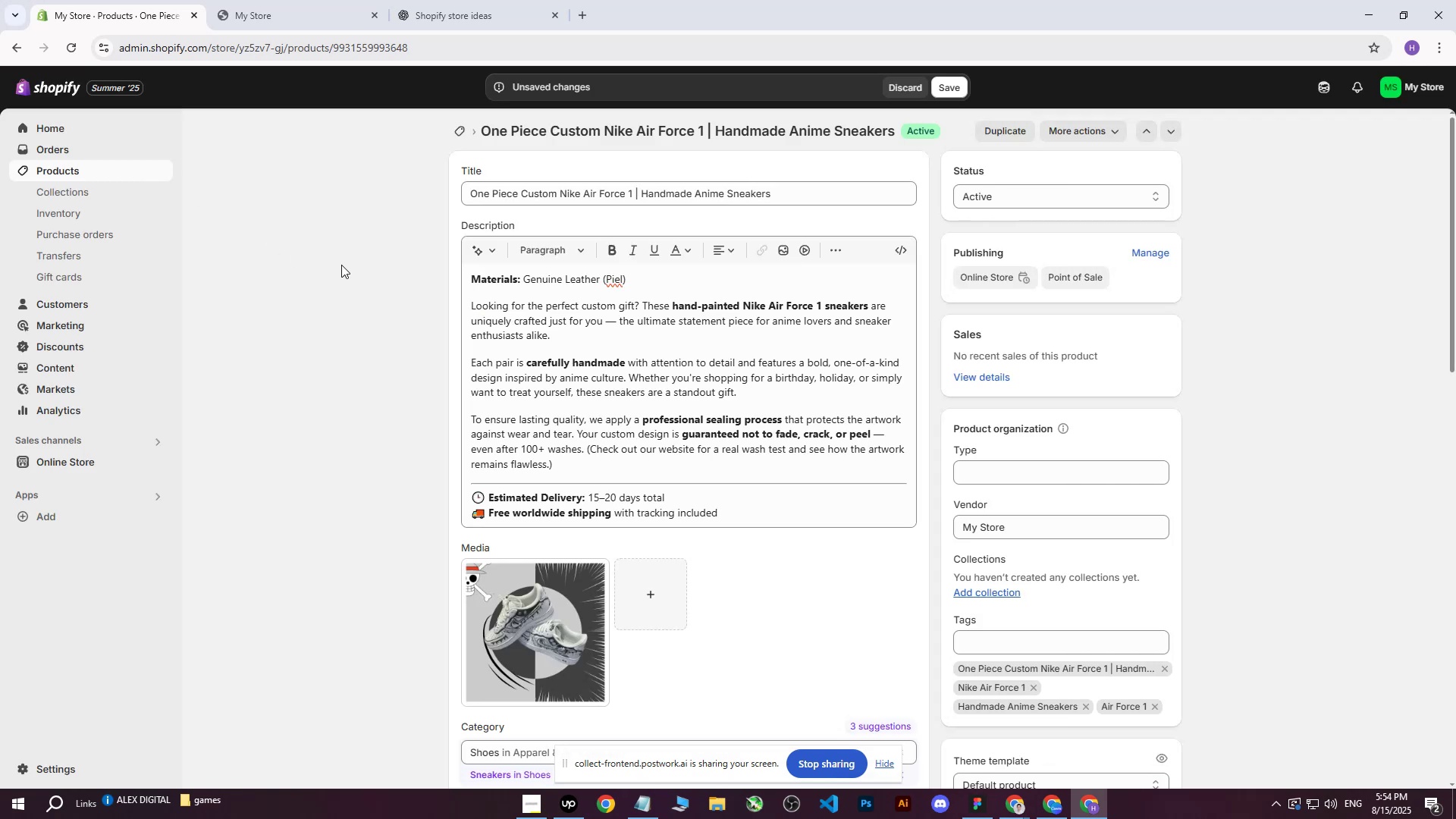 
scroll: coordinate [512, 389], scroll_direction: down, amount: 1.0
 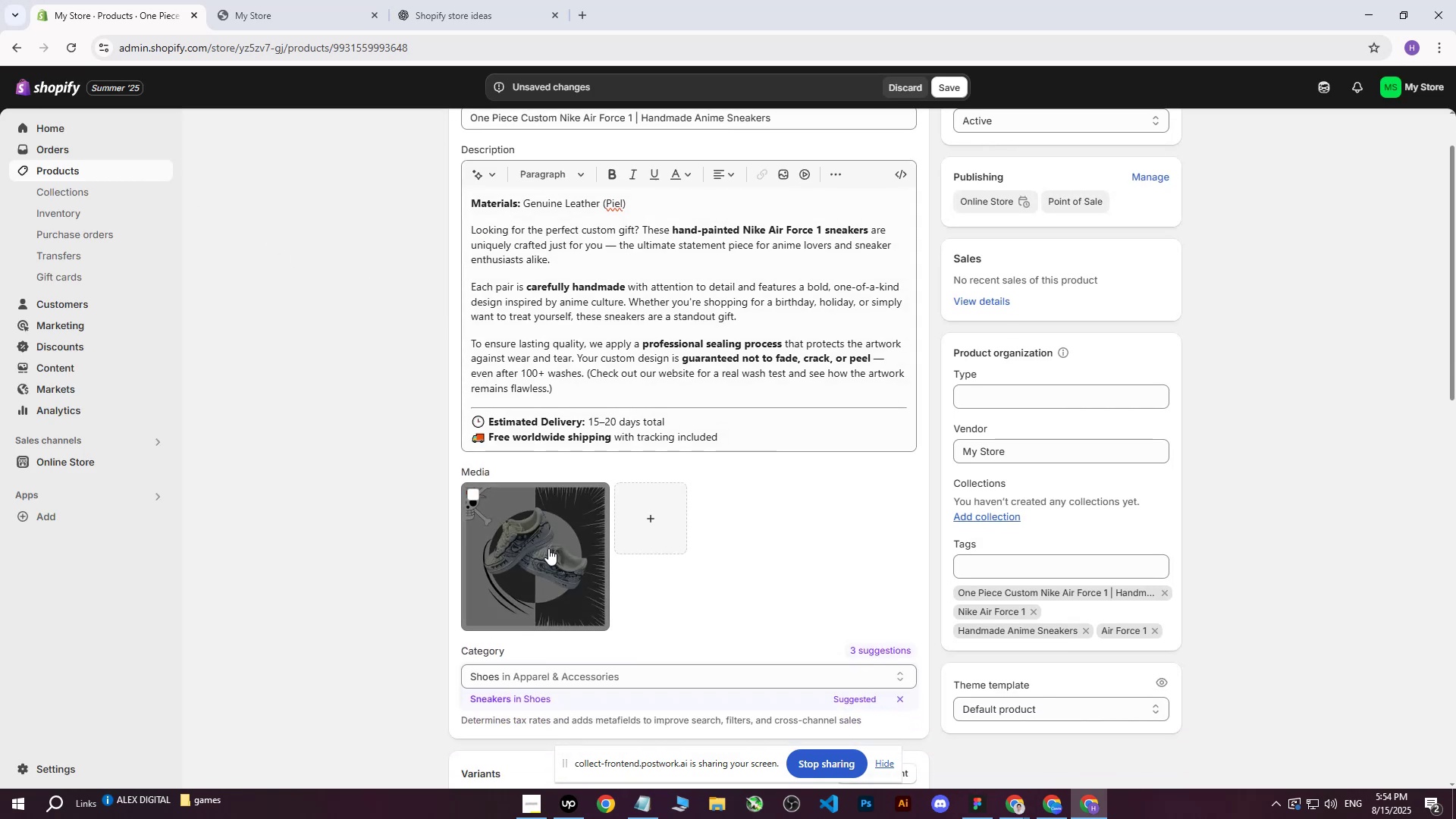 
left_click([548, 548])
 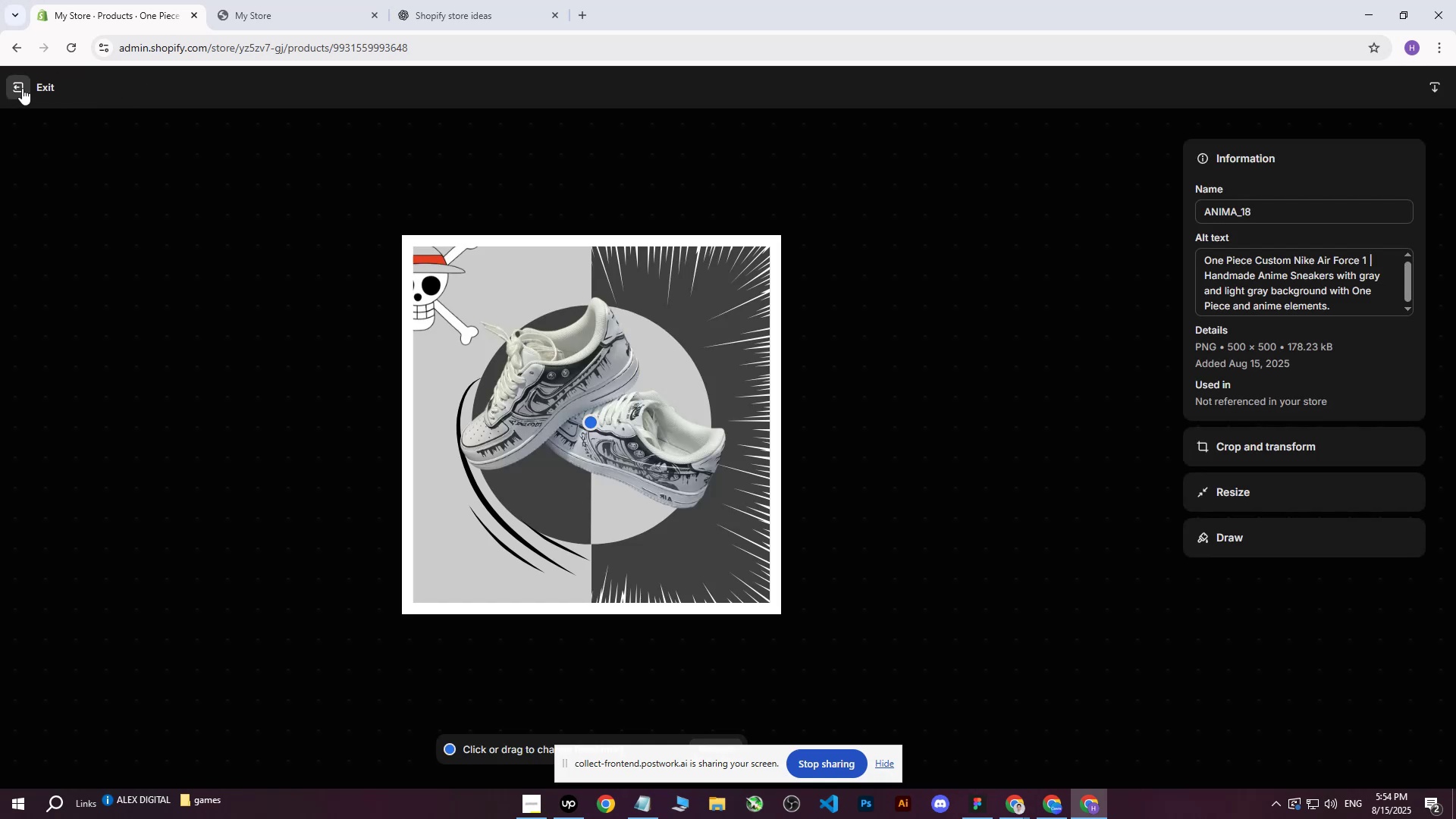 
left_click([22, 88])
 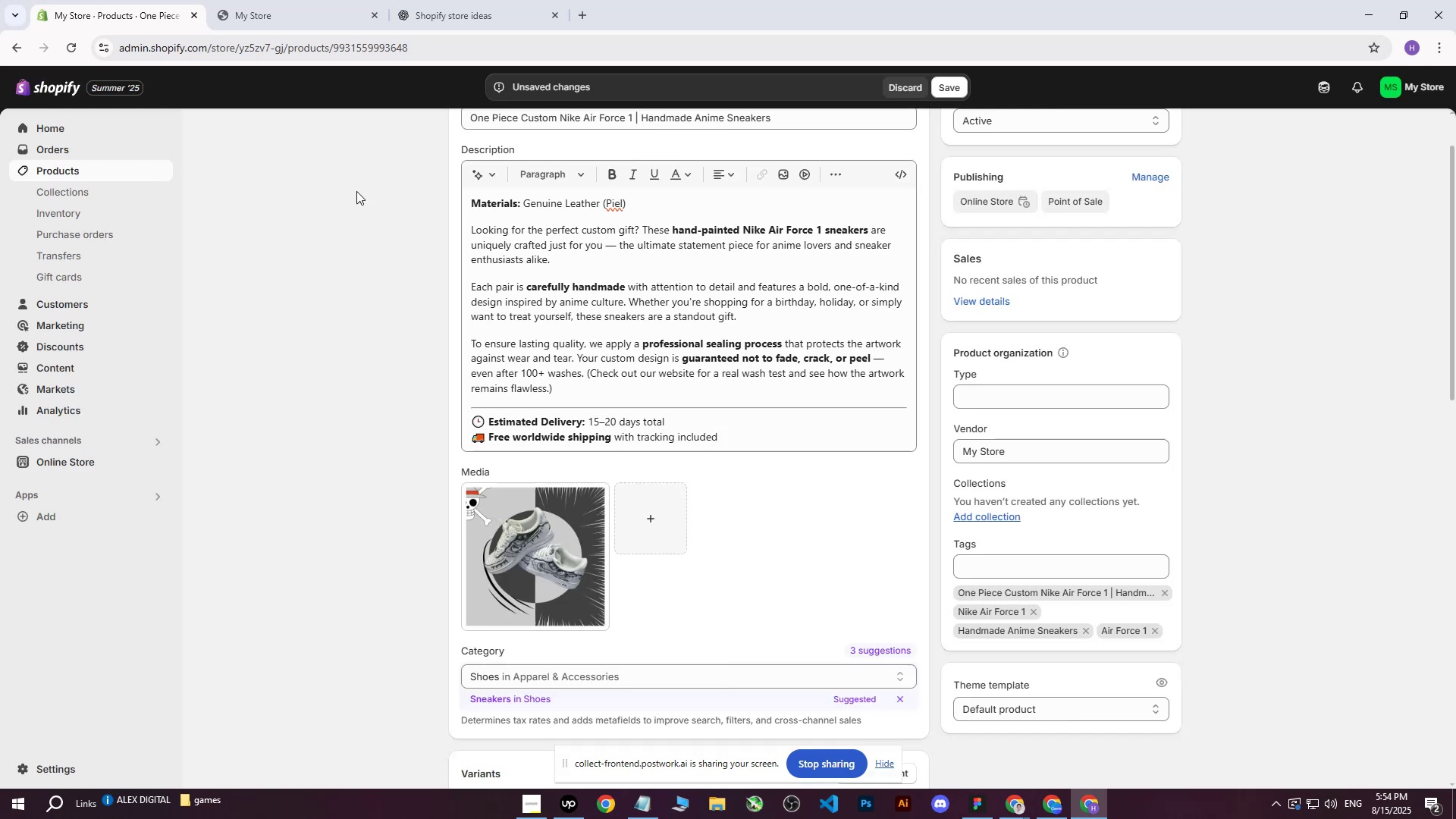 
scroll: coordinate [727, 287], scroll_direction: up, amount: 6.0
 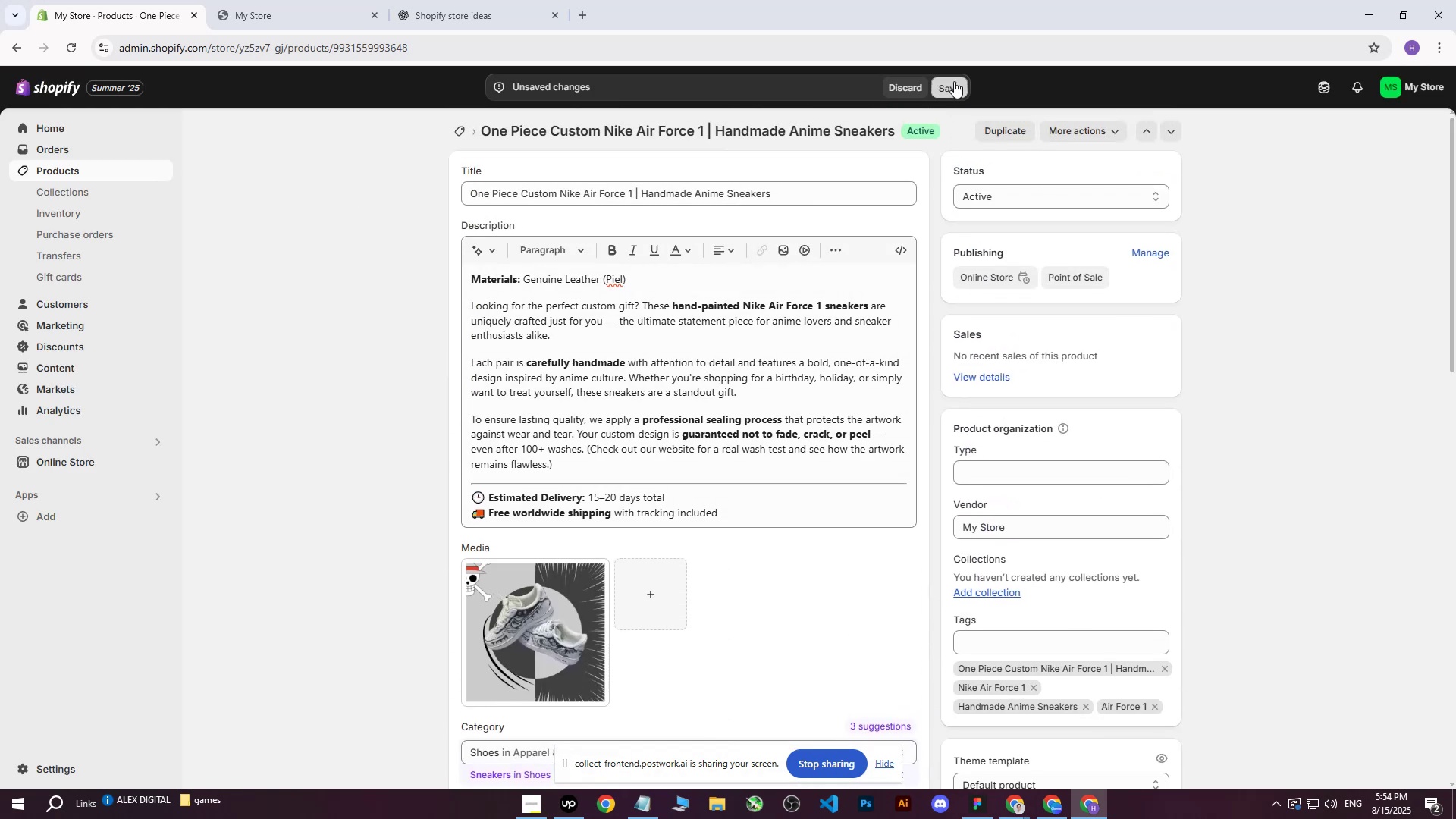 
left_click([954, 81])
 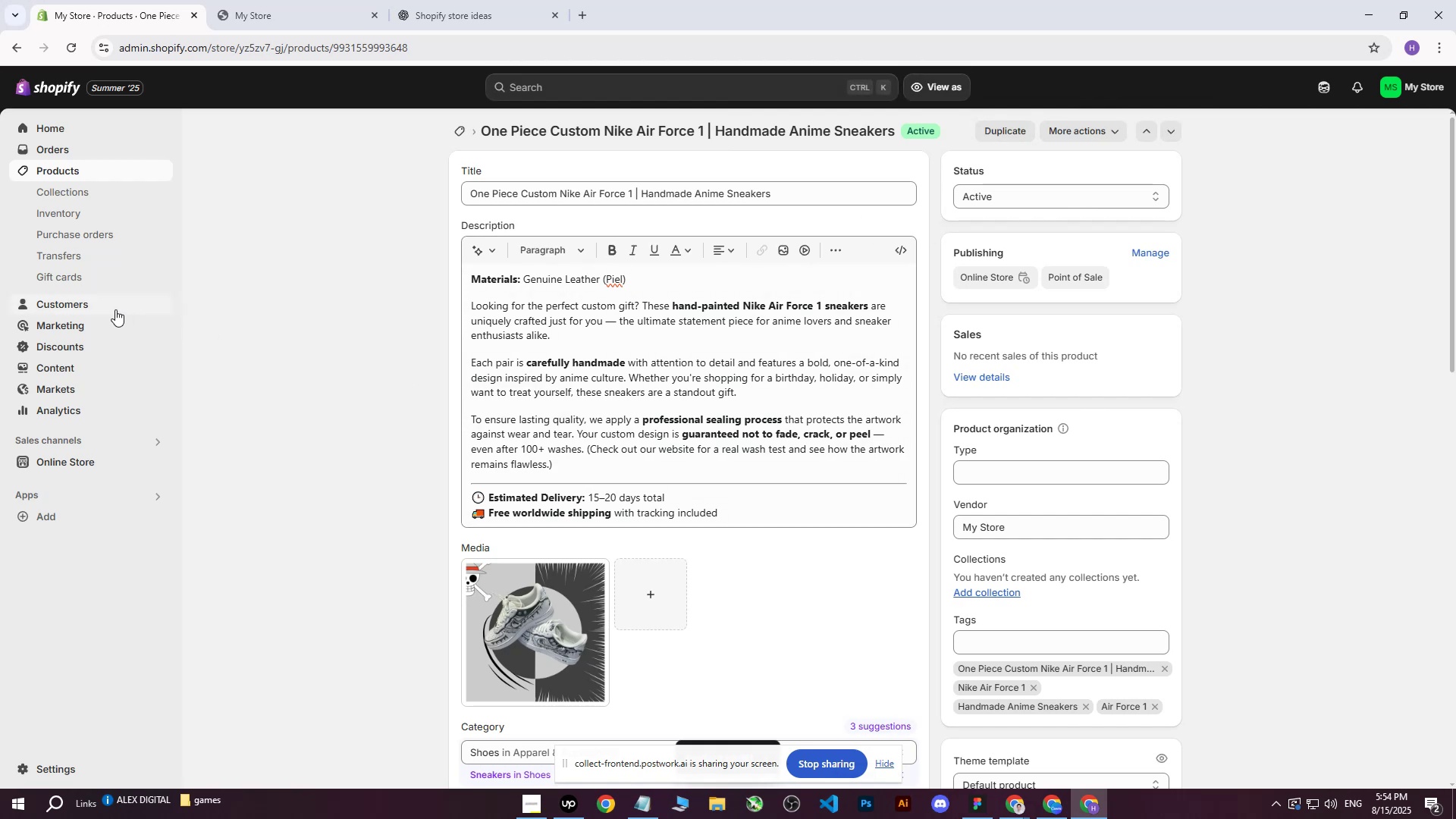 
left_click([70, 169])
 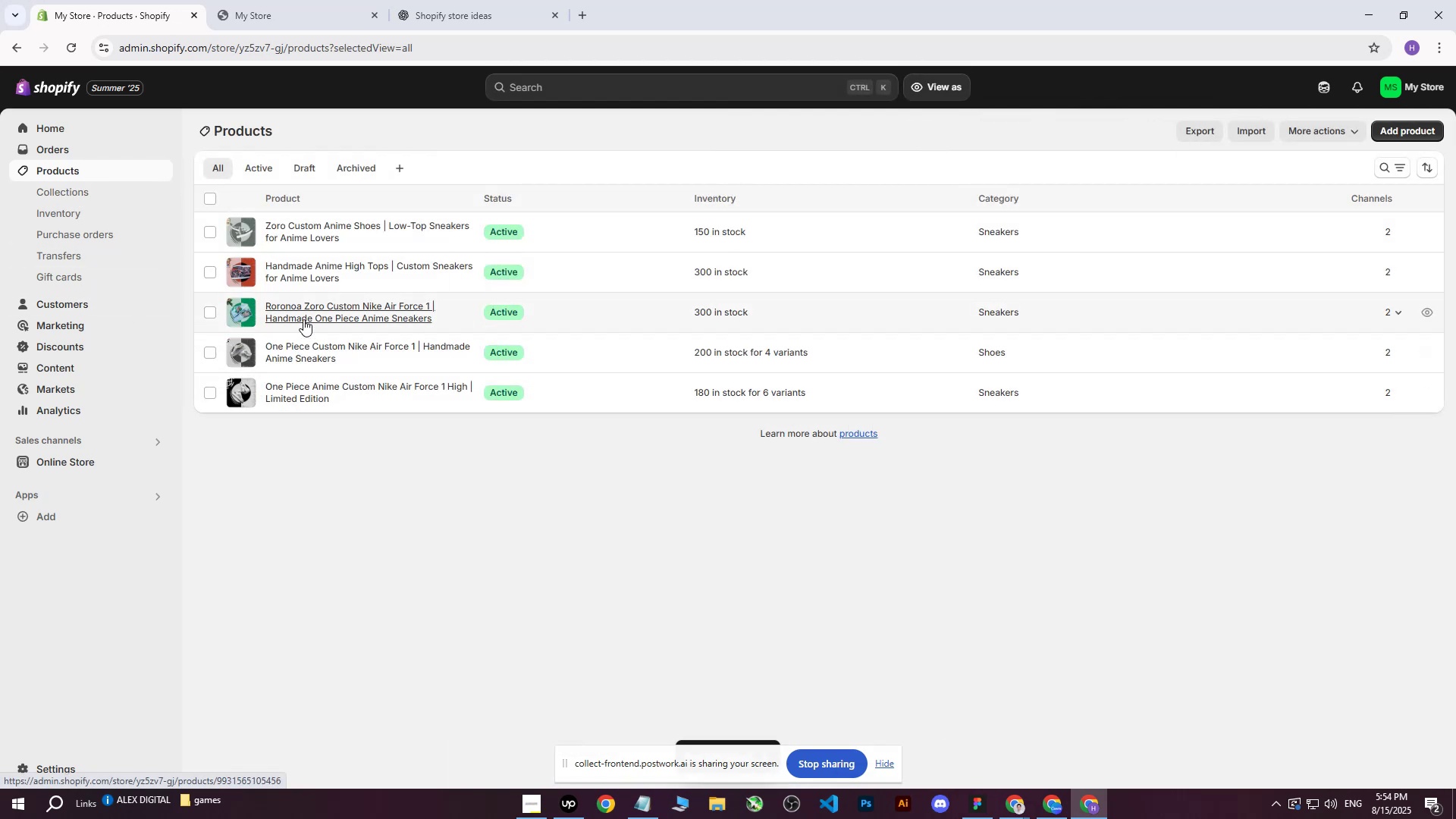 
left_click([303, 318])
 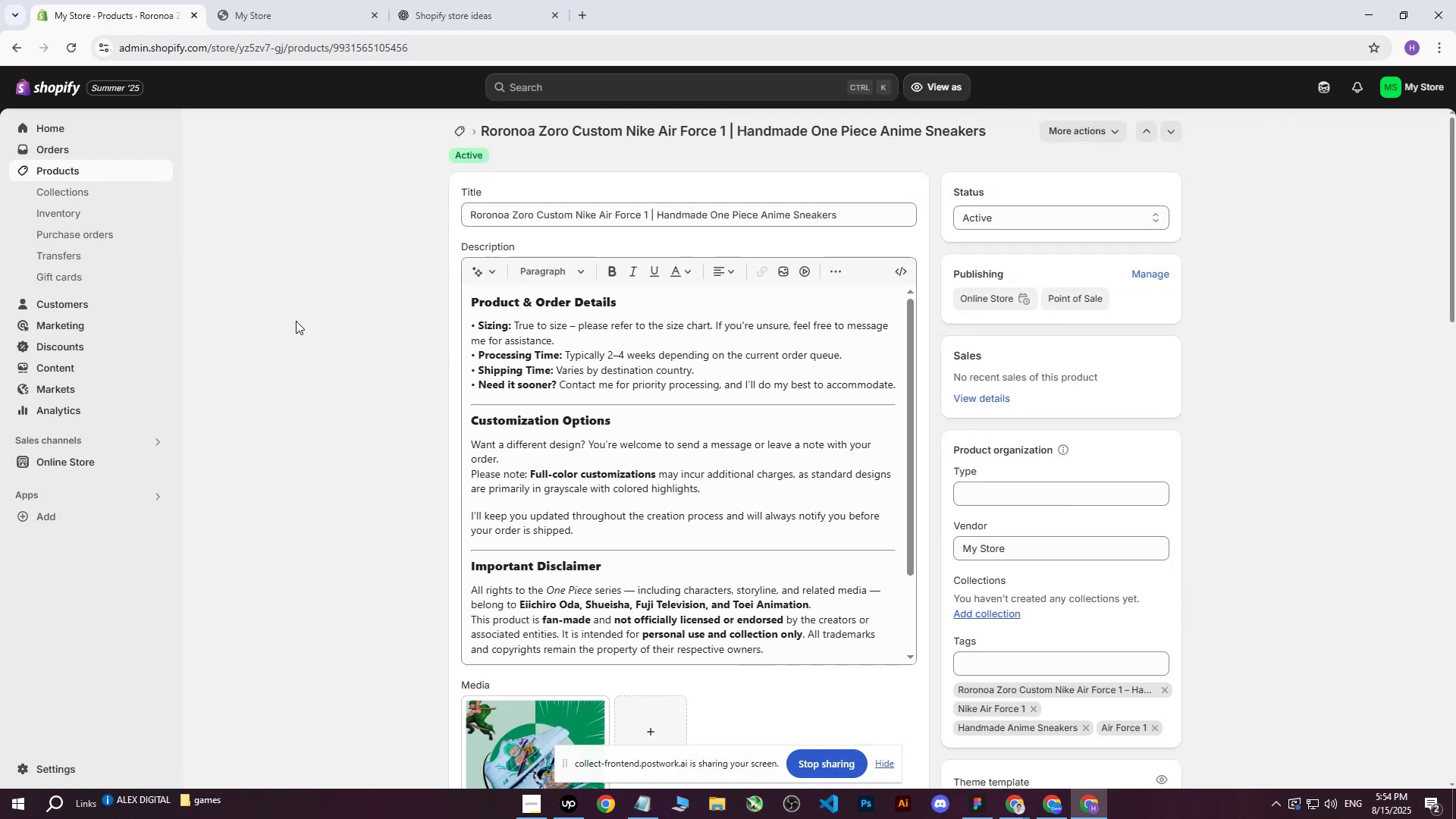 
scroll: coordinate [670, 620], scroll_direction: down, amount: 4.0
 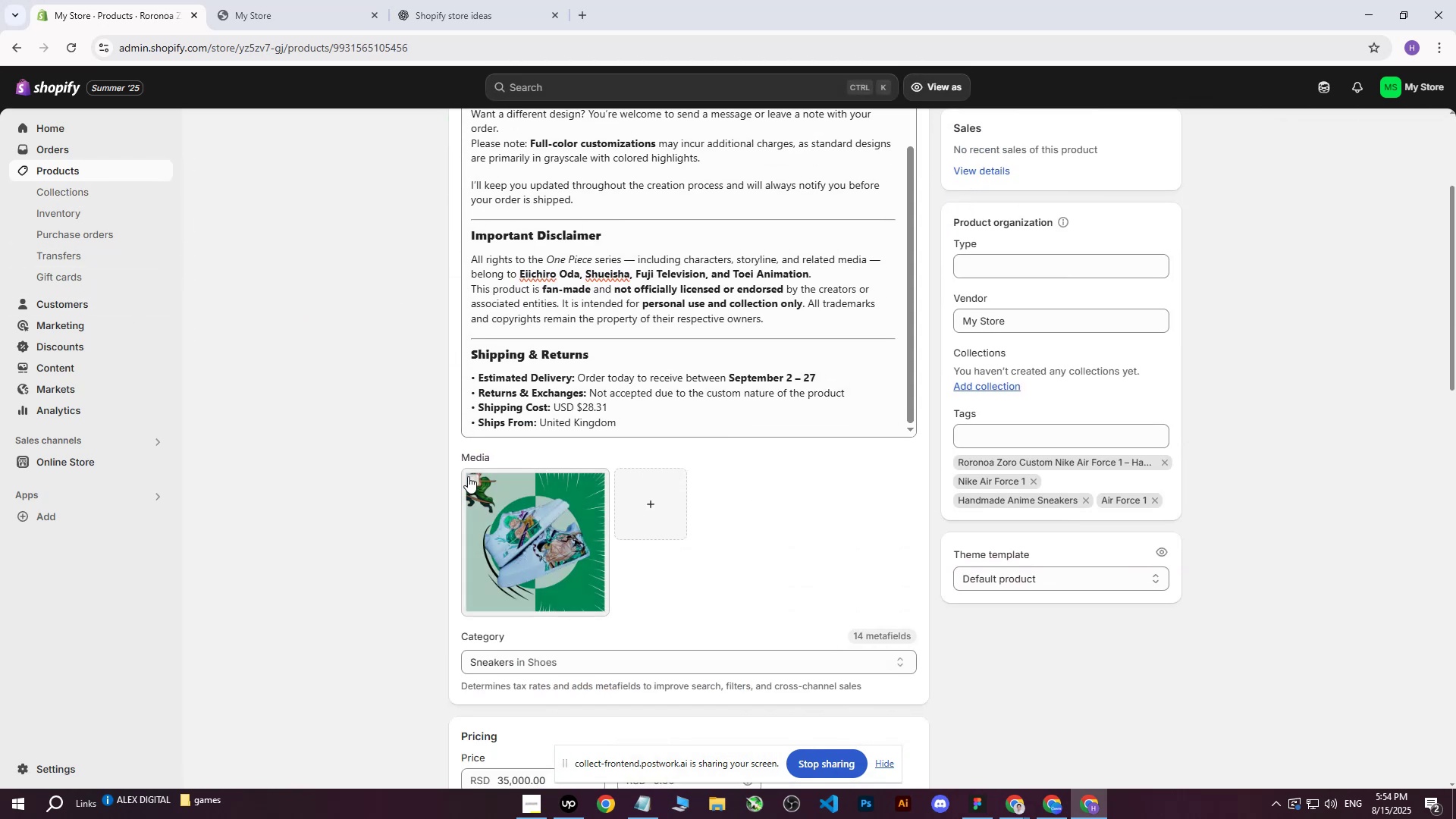 
left_click([474, 481])
 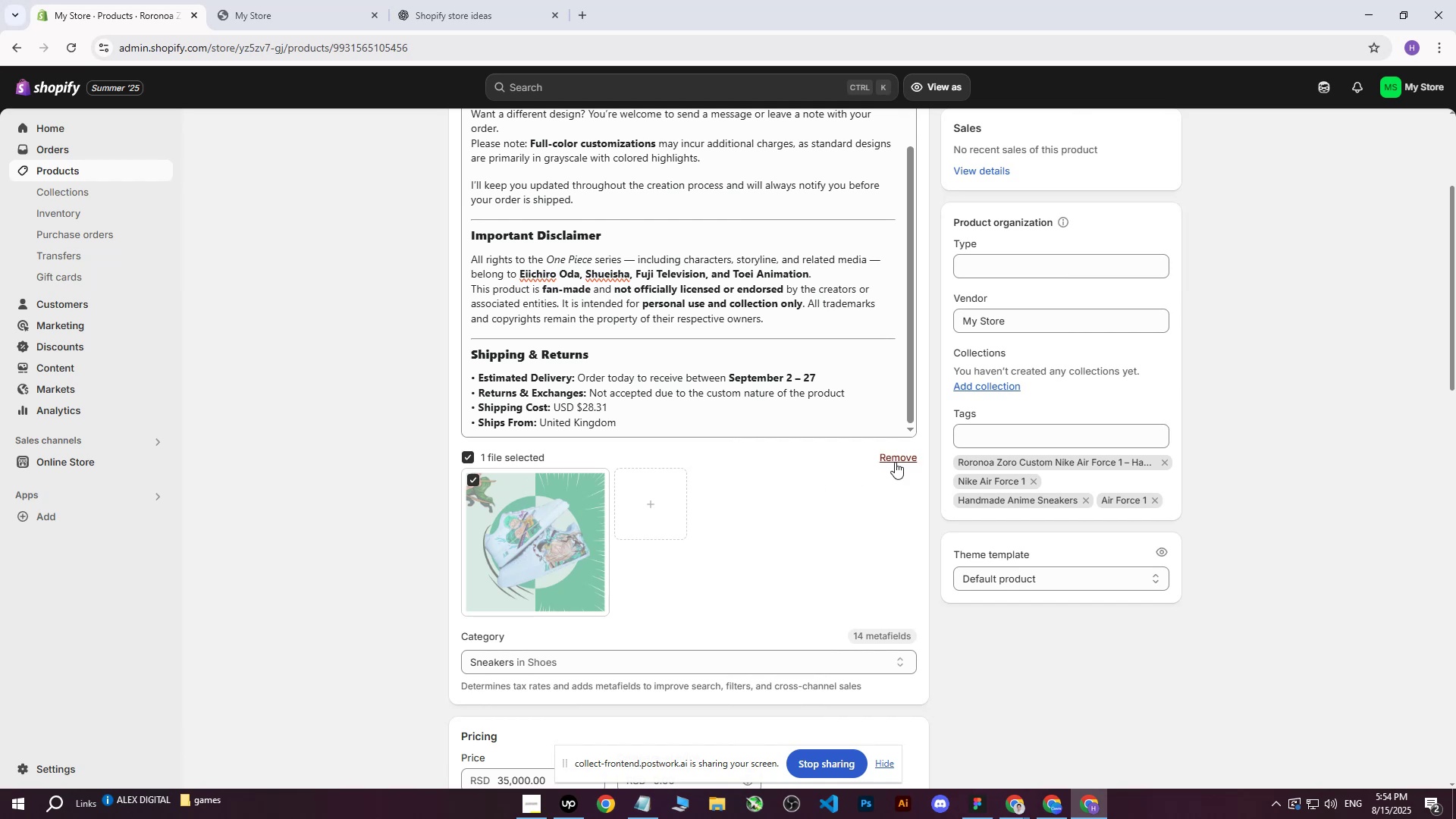 
left_click([902, 458])
 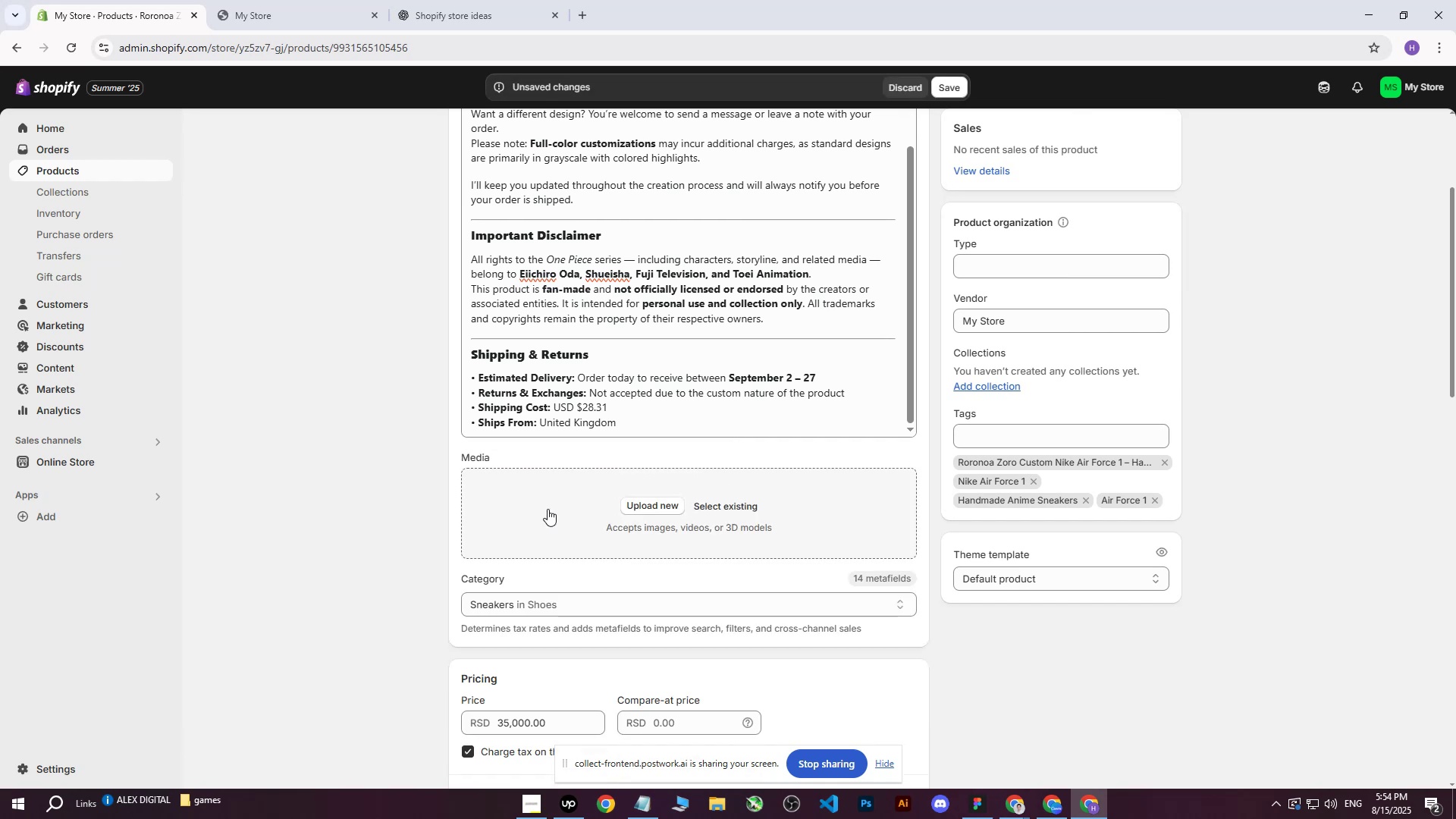 
left_click([564, 504])
 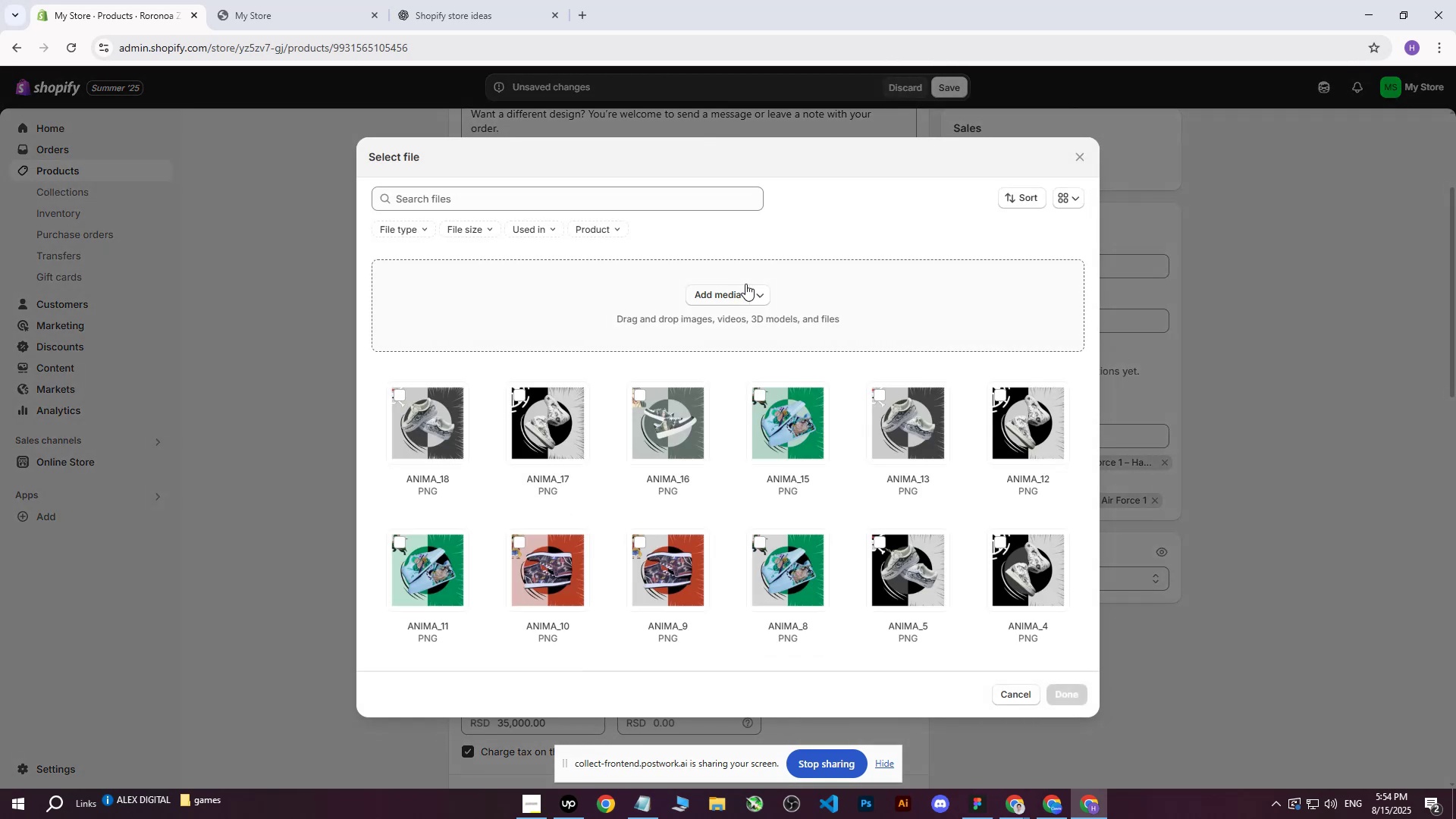 
left_click([712, 293])
 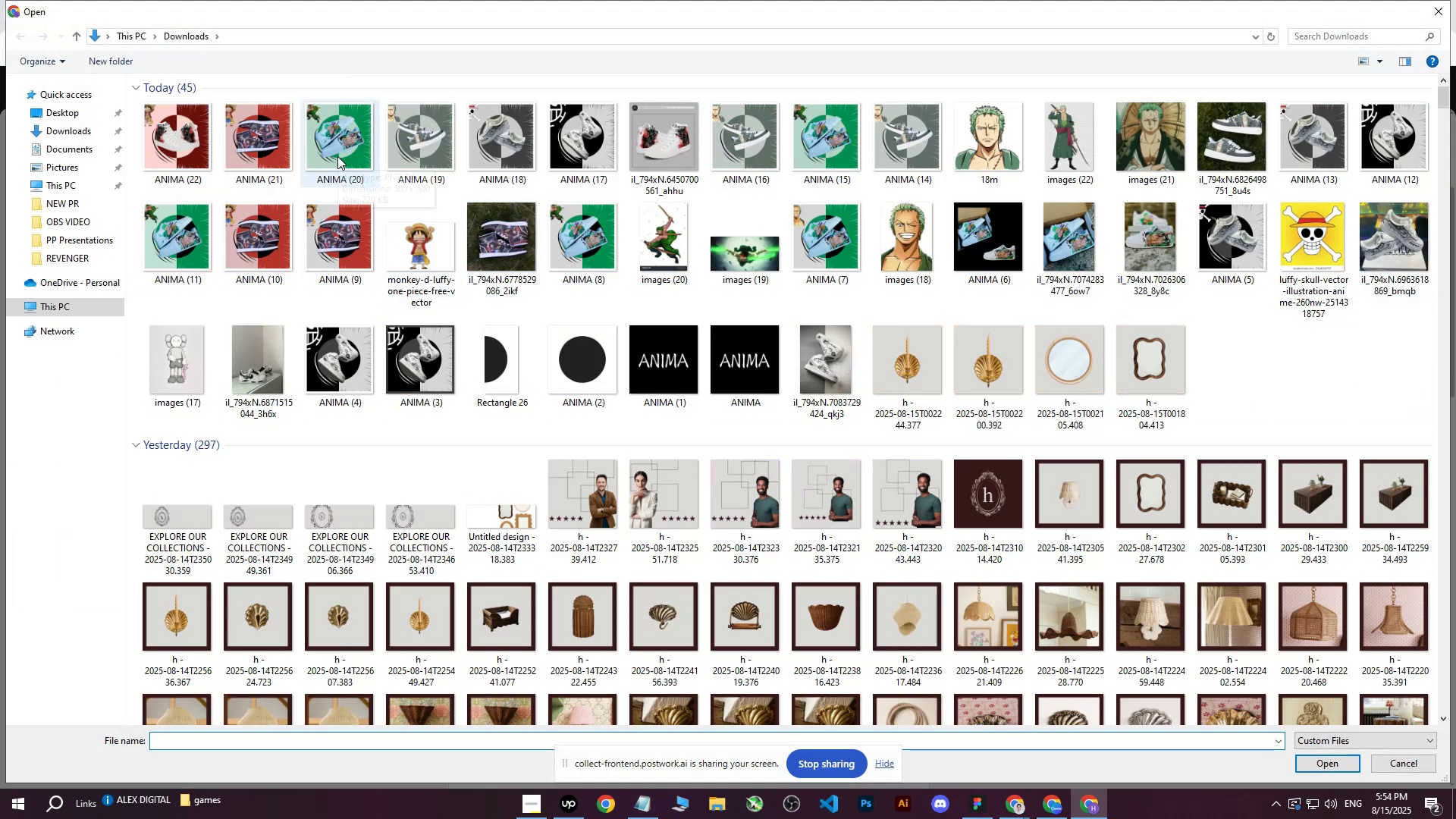 
left_click([337, 156])
 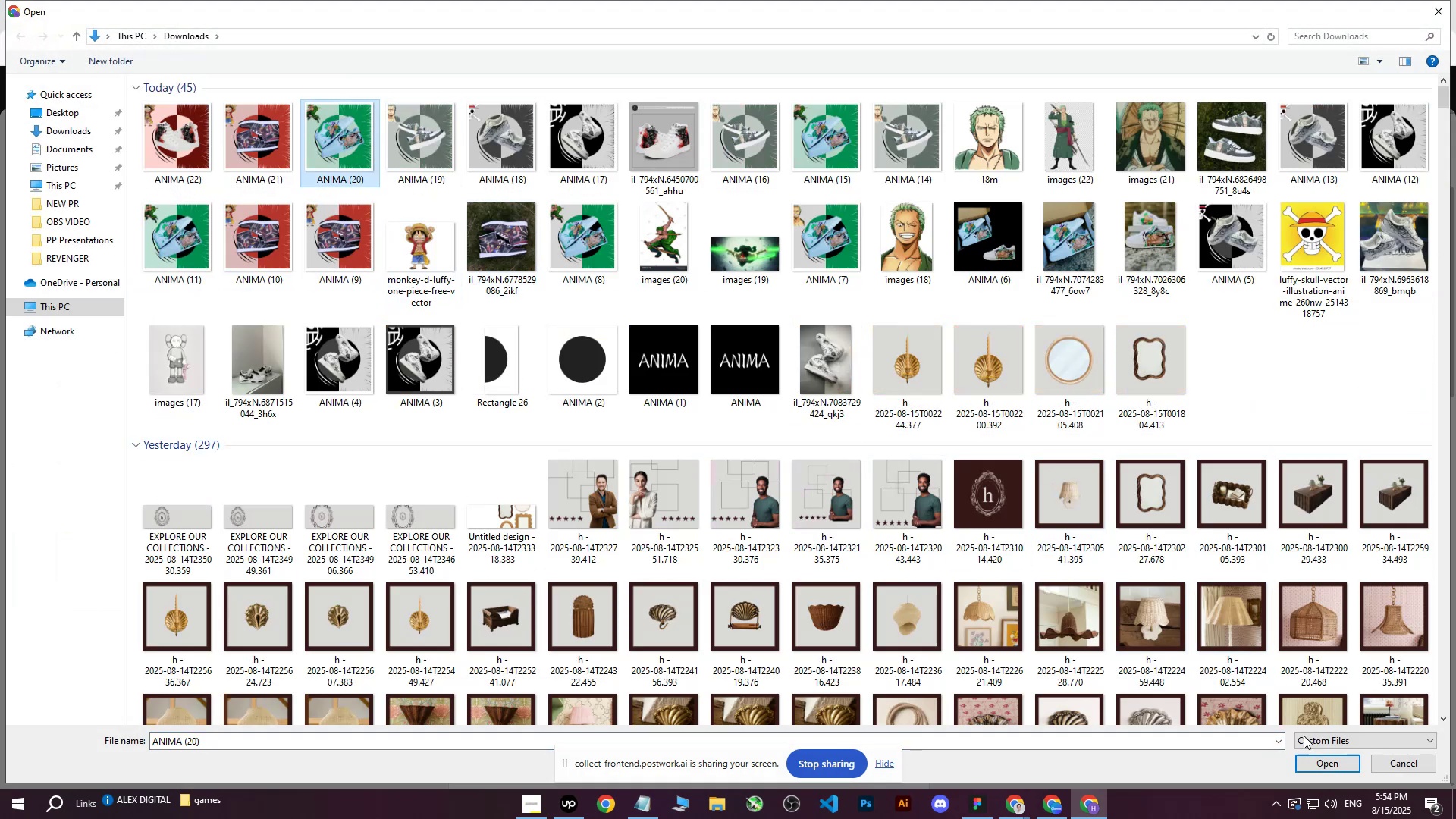 
left_click([1313, 764])
 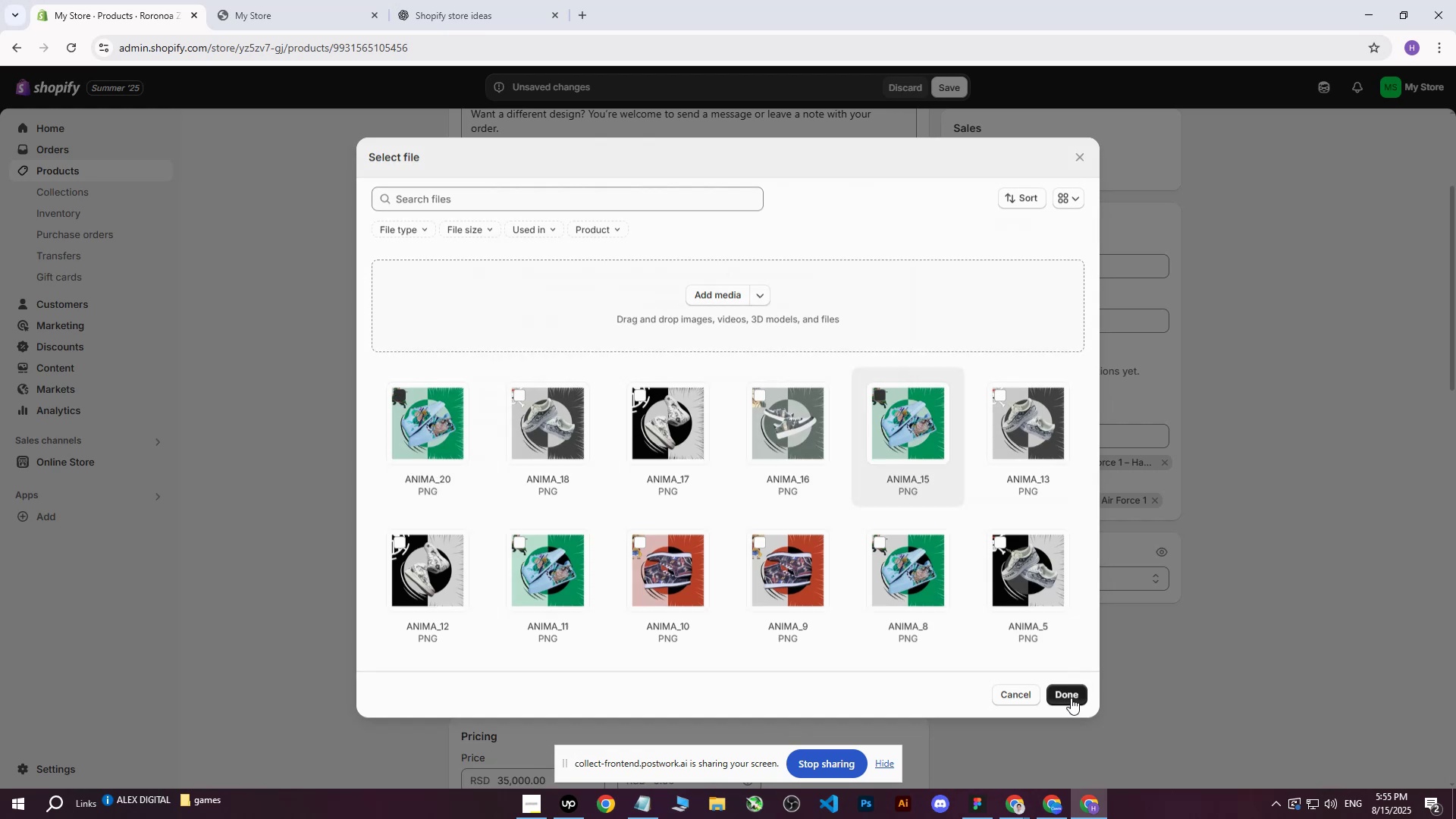 
wait(7.44)
 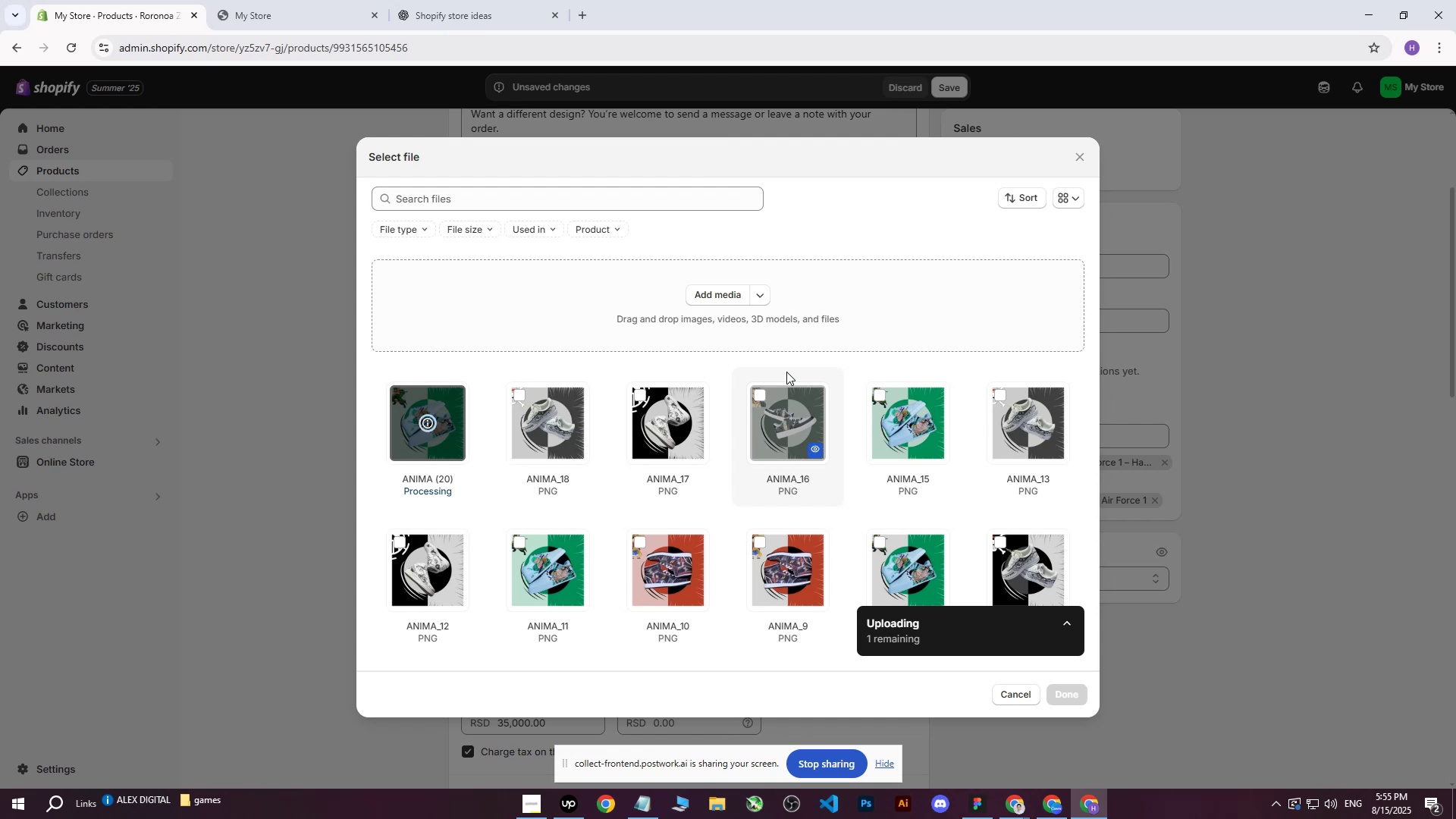 
scroll: coordinate [747, 253], scroll_direction: up, amount: 10.0
 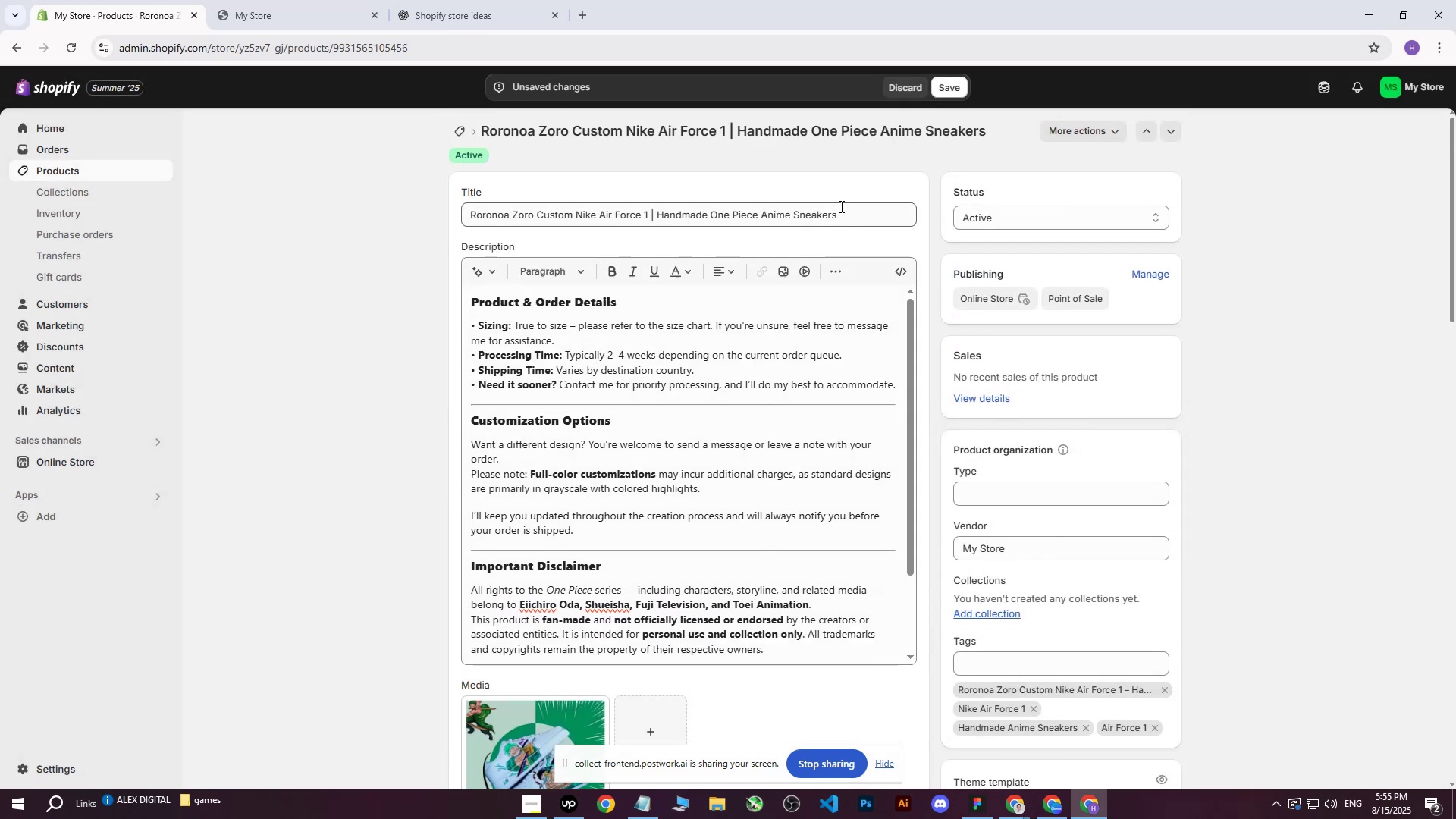 
left_click_drag(start_coordinate=[840, 216], to_coordinate=[321, 205])
 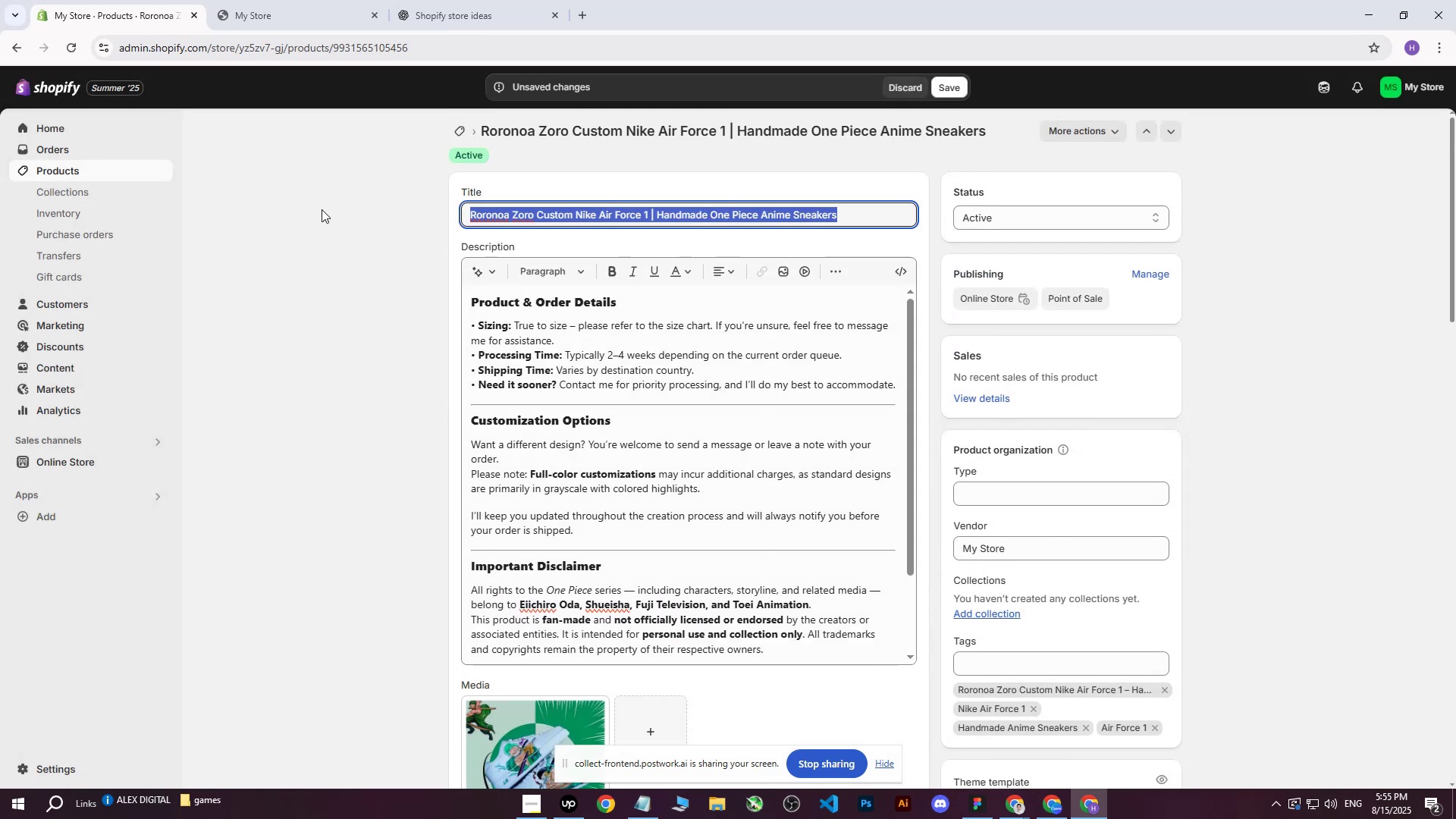 
key(Control+ControlLeft)
 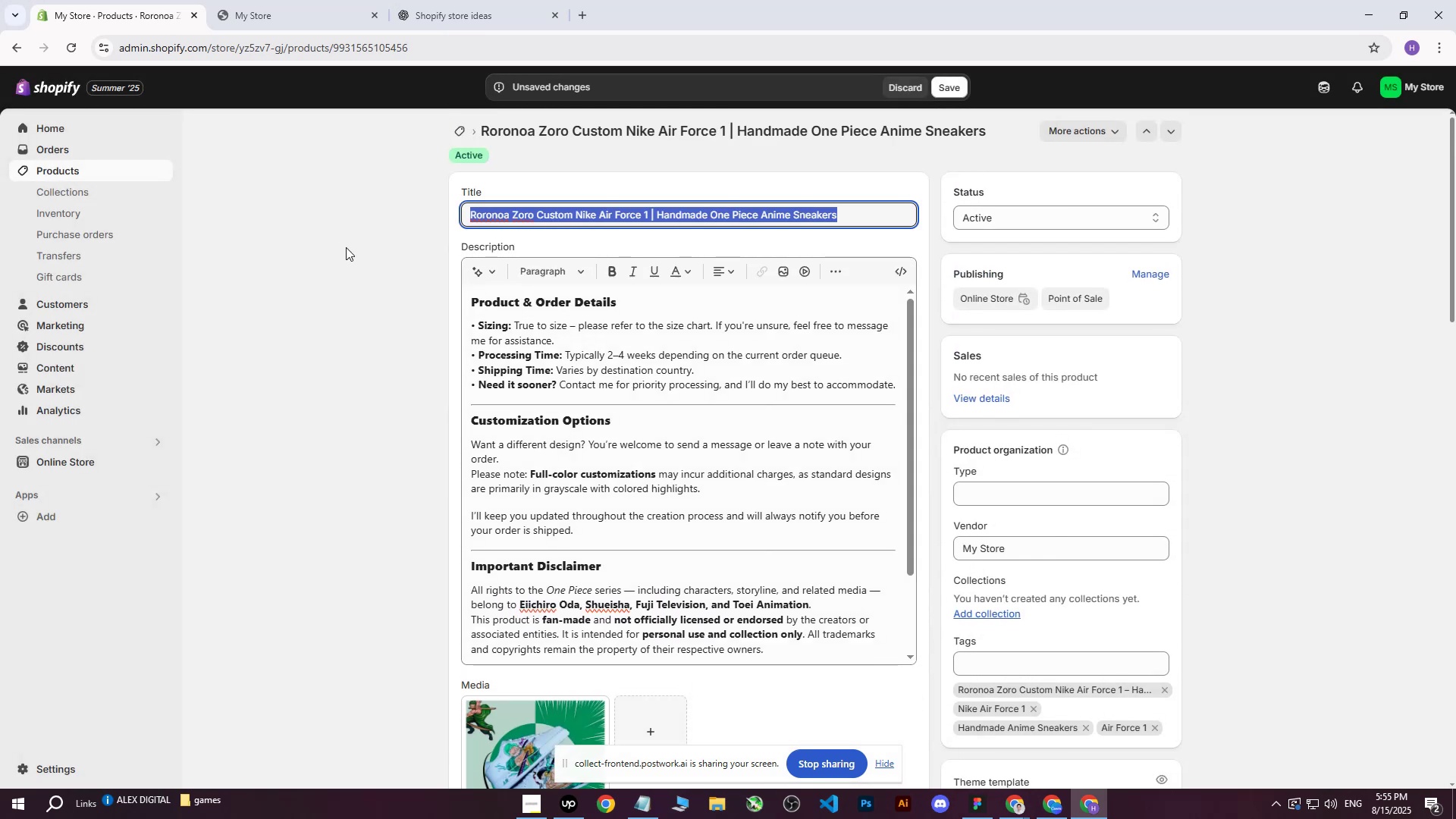 
key(Control+C)
 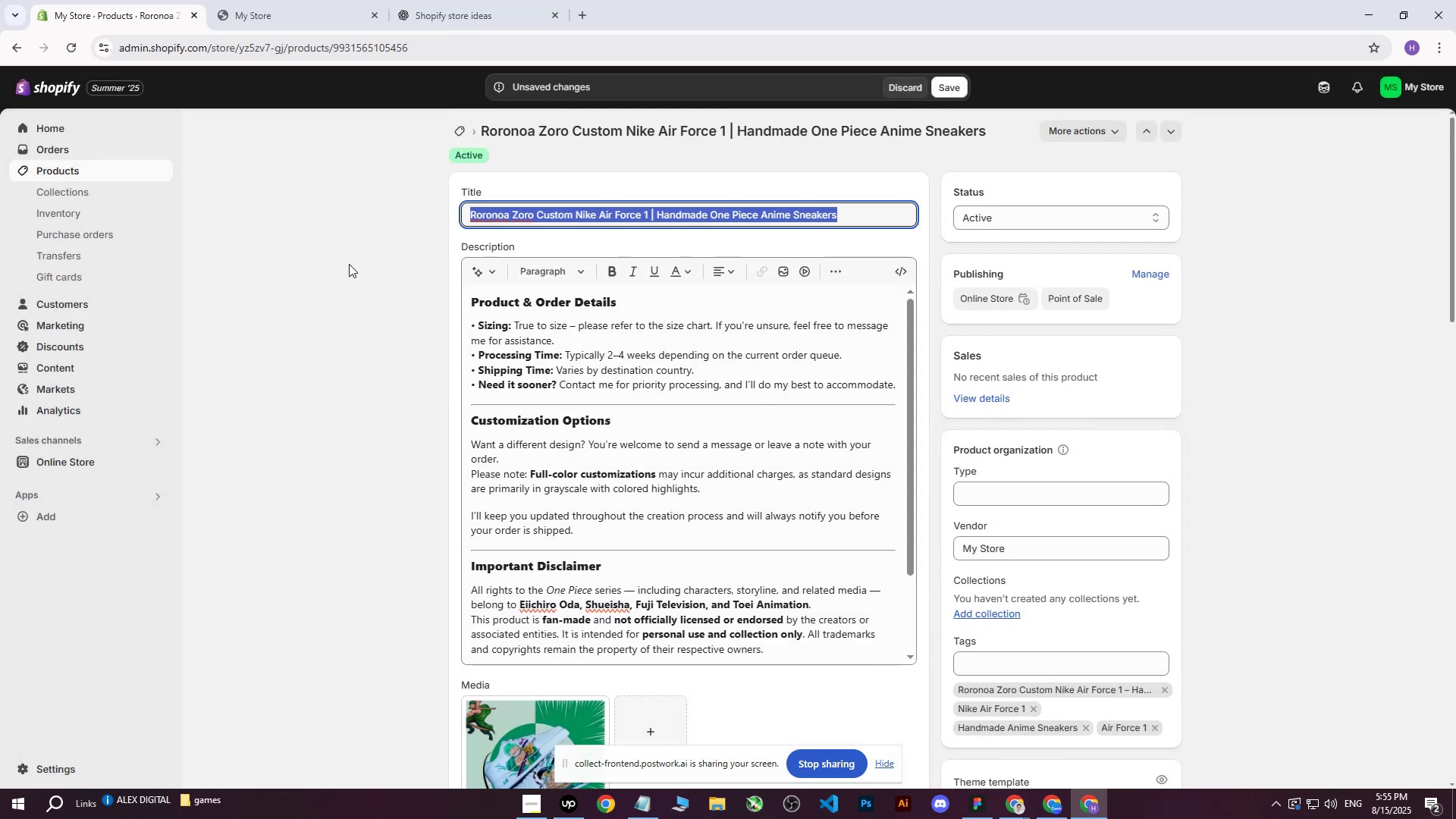 
scroll: coordinate [349, 264], scroll_direction: down, amount: 3.0
 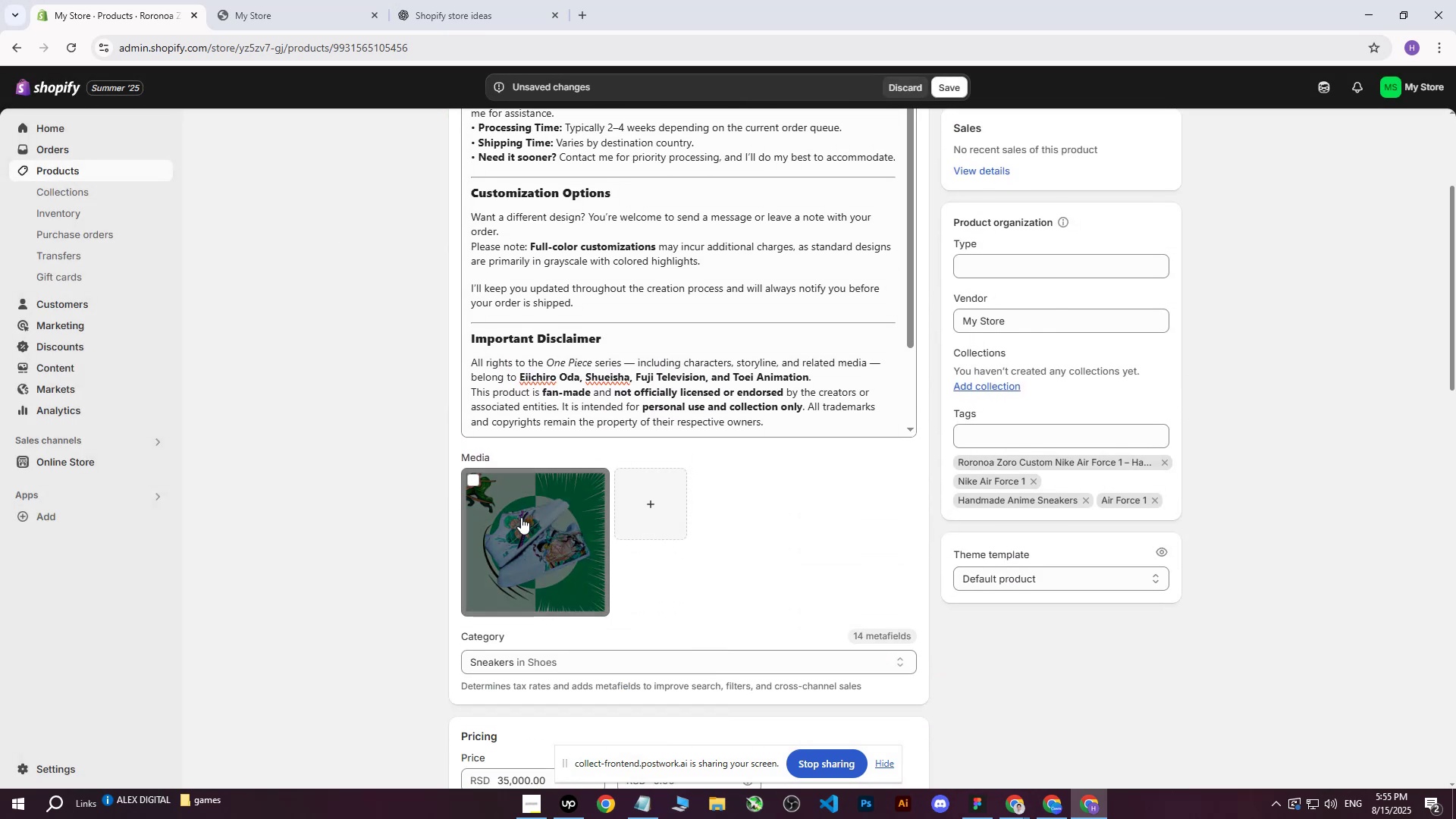 
left_click([521, 517])
 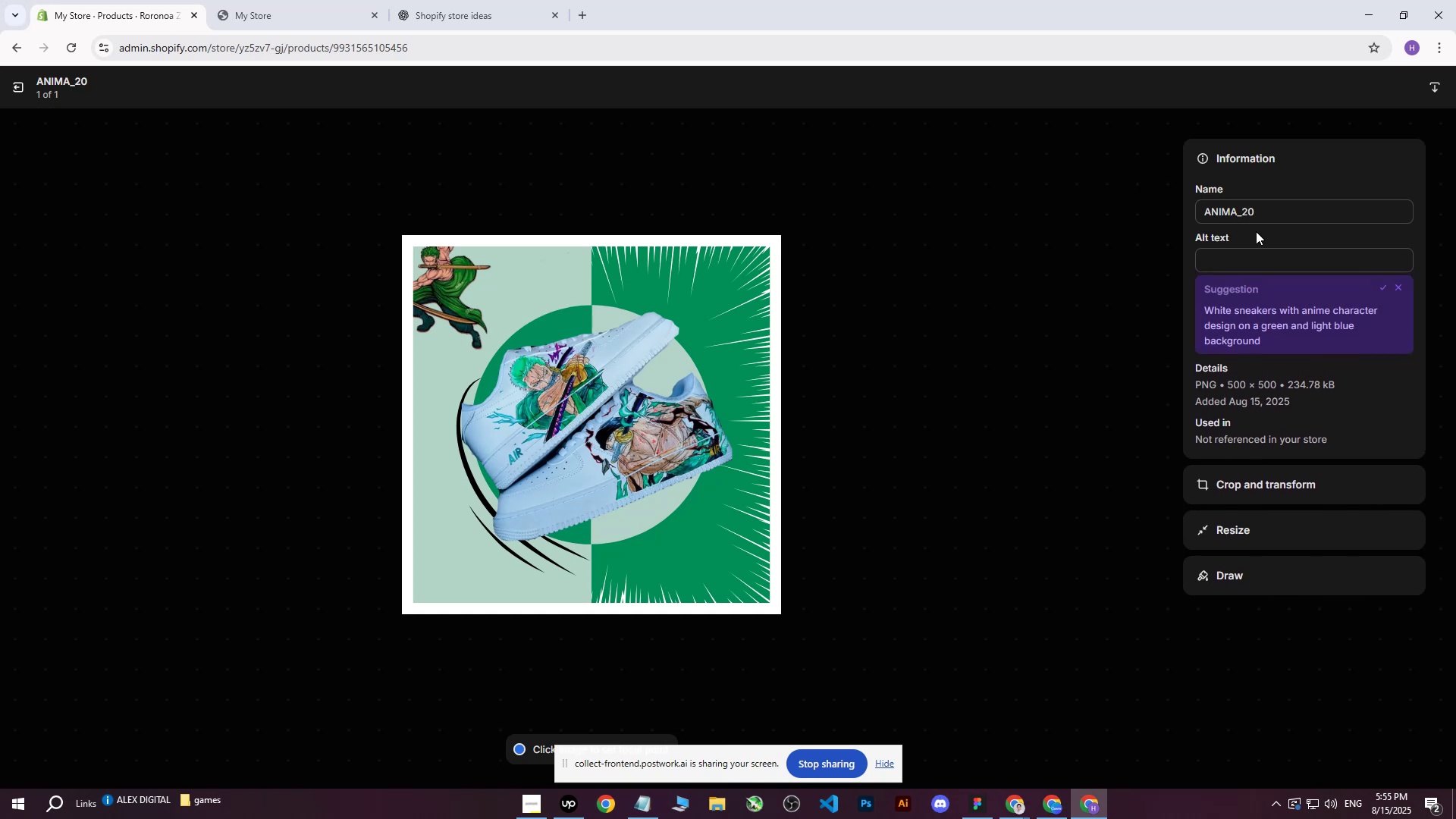 
key(Control+V)
 